 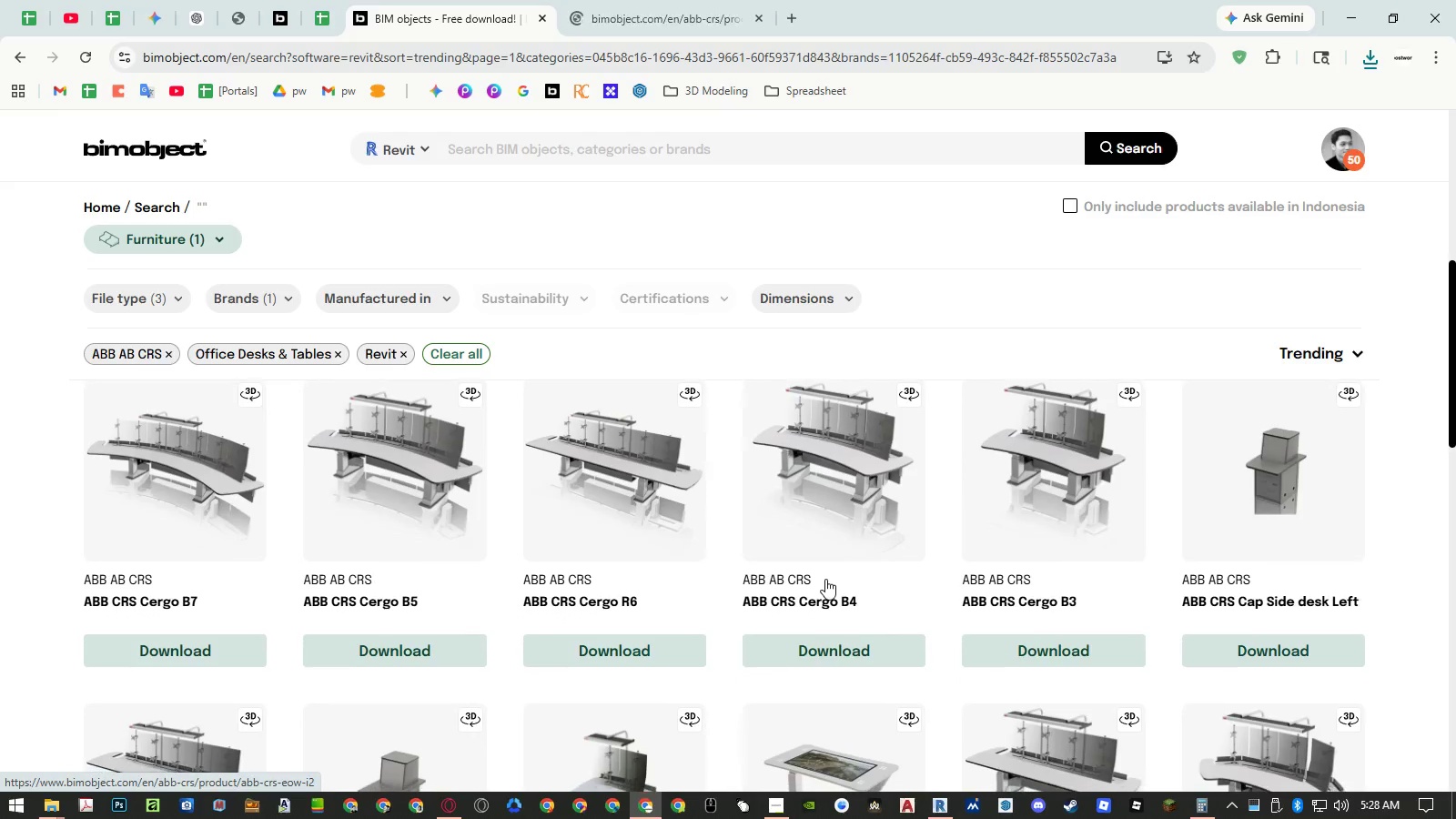 
scroll: coordinate [452, 515], scroll_direction: down, amount: 4.0
 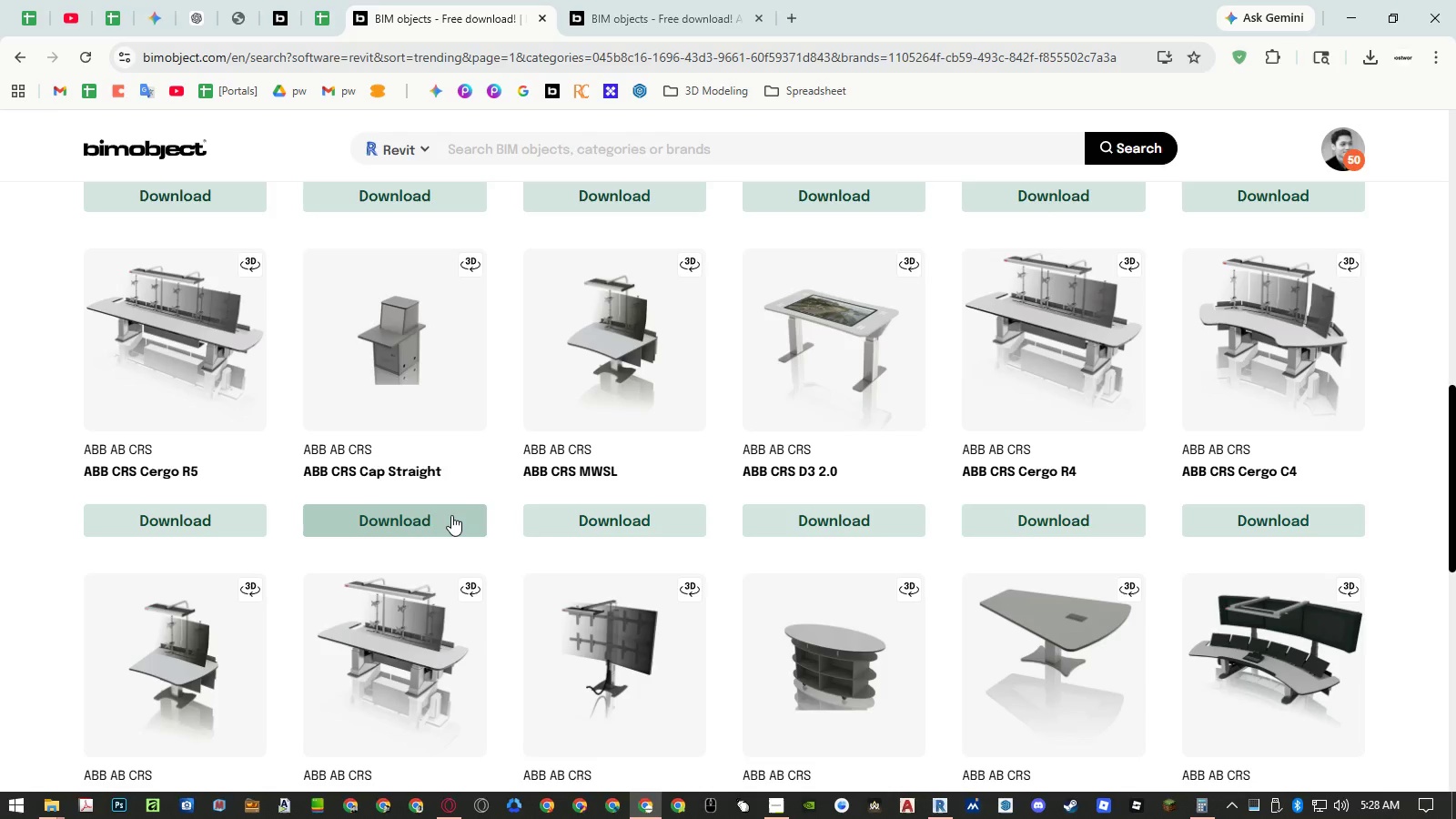 
middle_click([135, 464])
 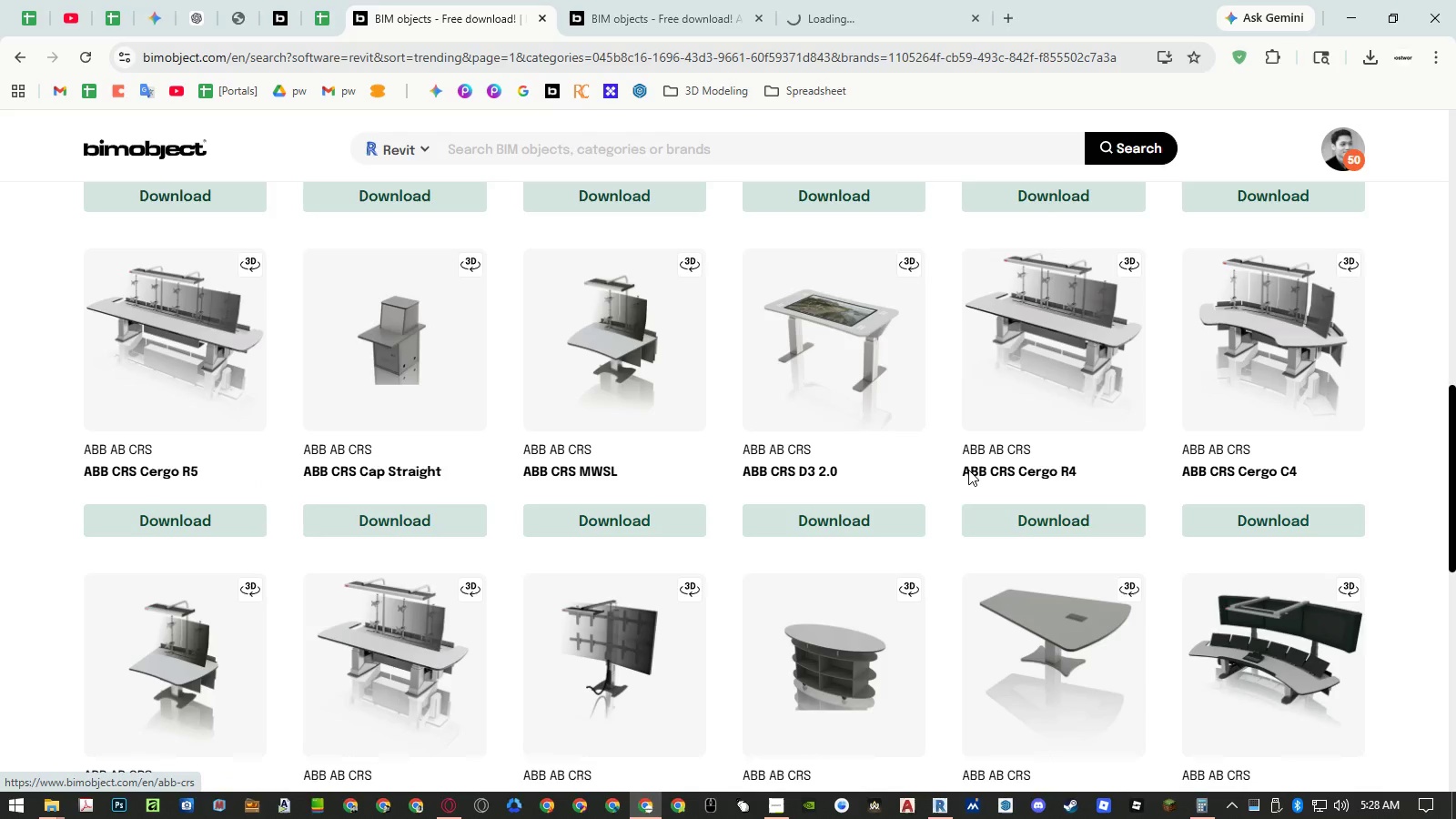 
middle_click([986, 472])
 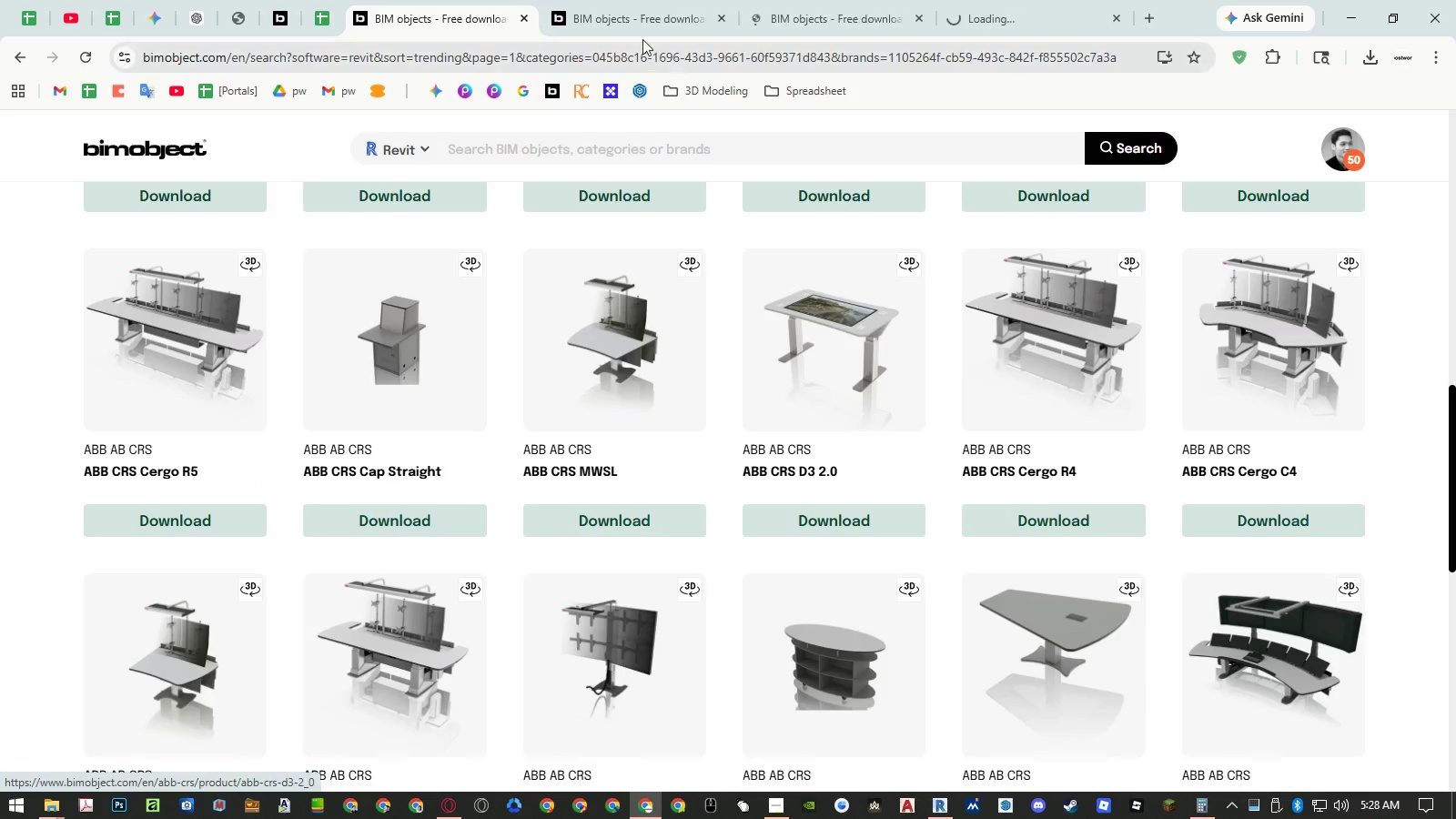 
left_click([636, 15])
 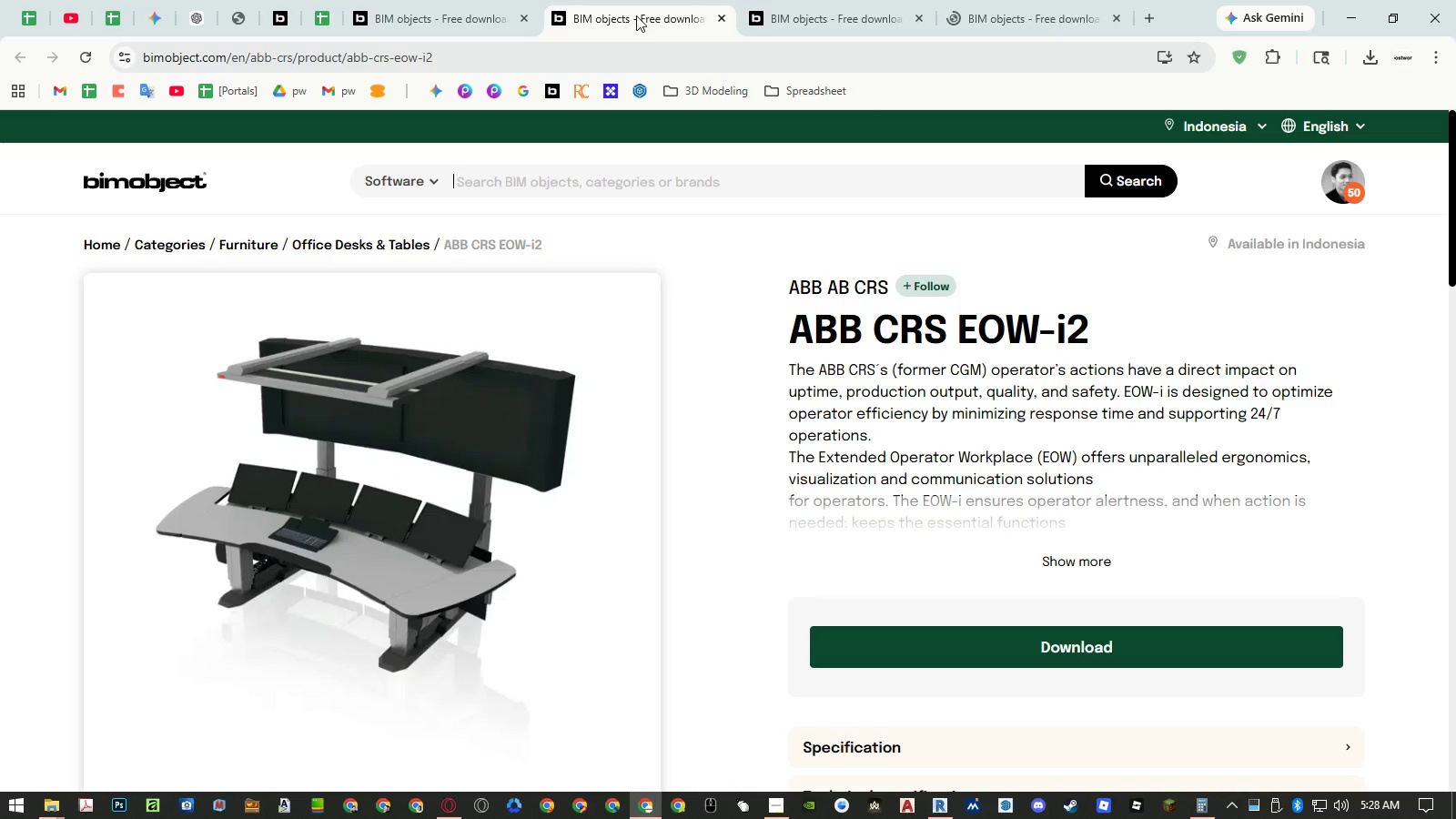 
middle_click([636, 15])
 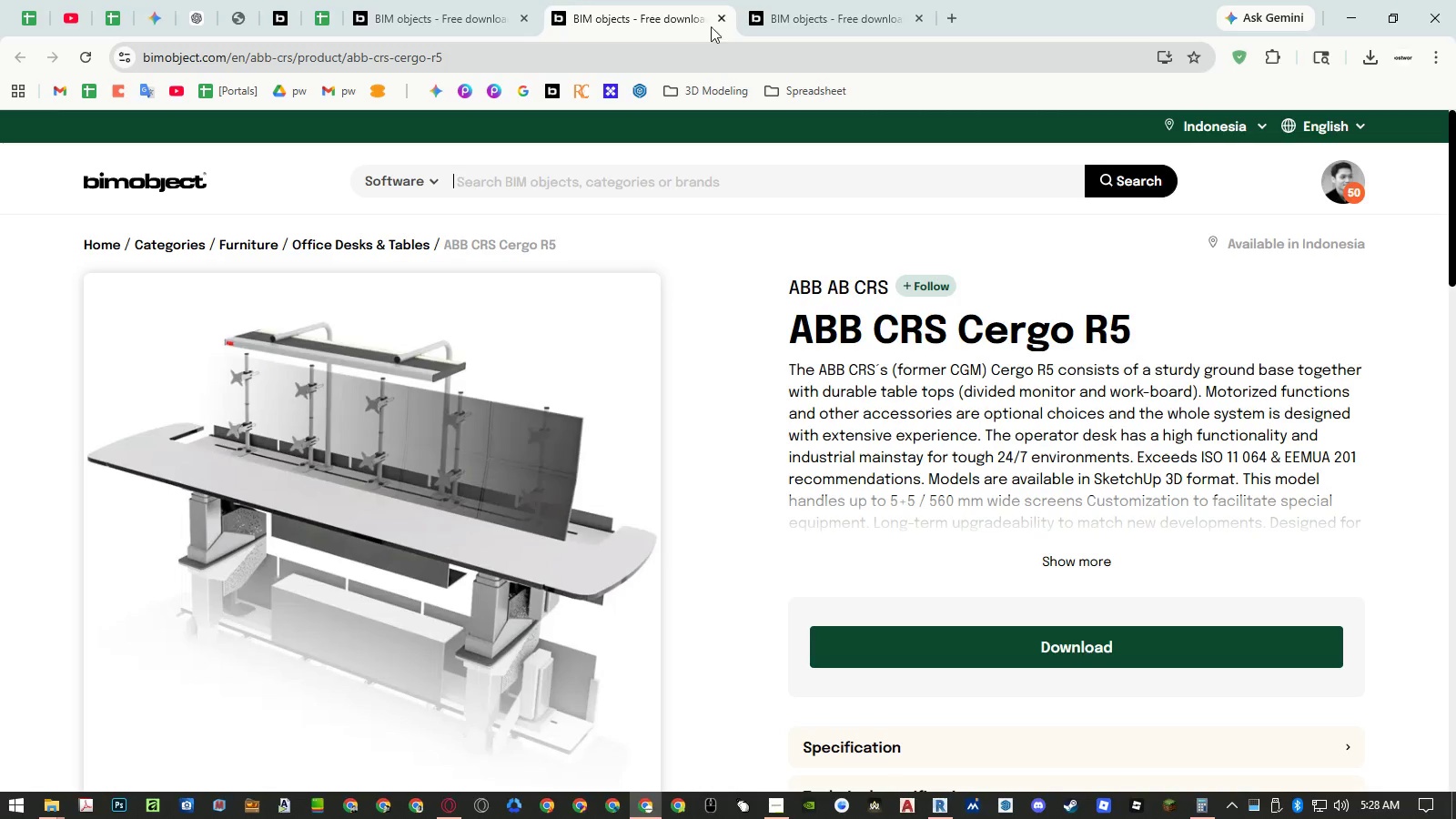 
left_click([831, 15])
 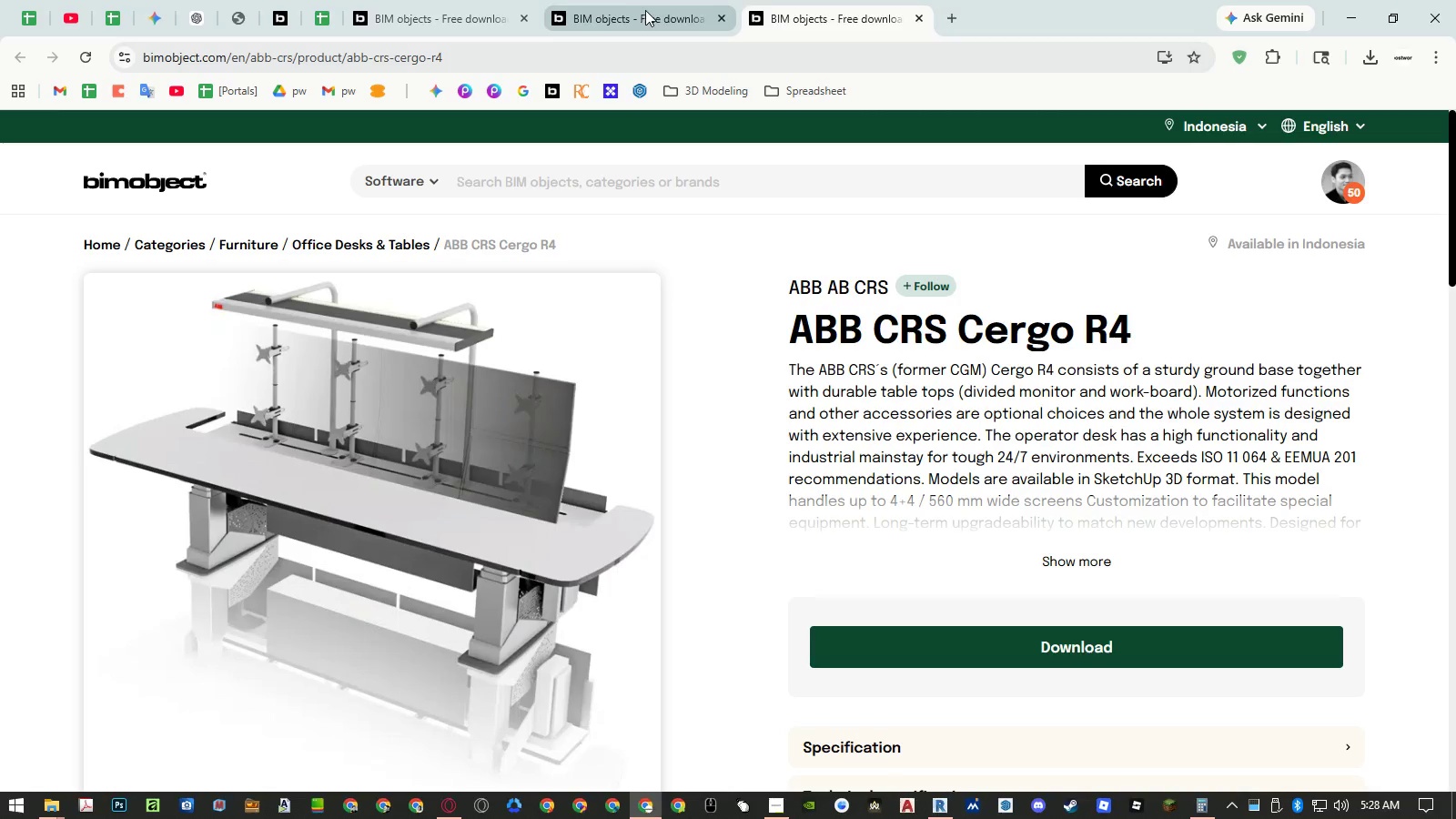 
left_click([644, 10])
 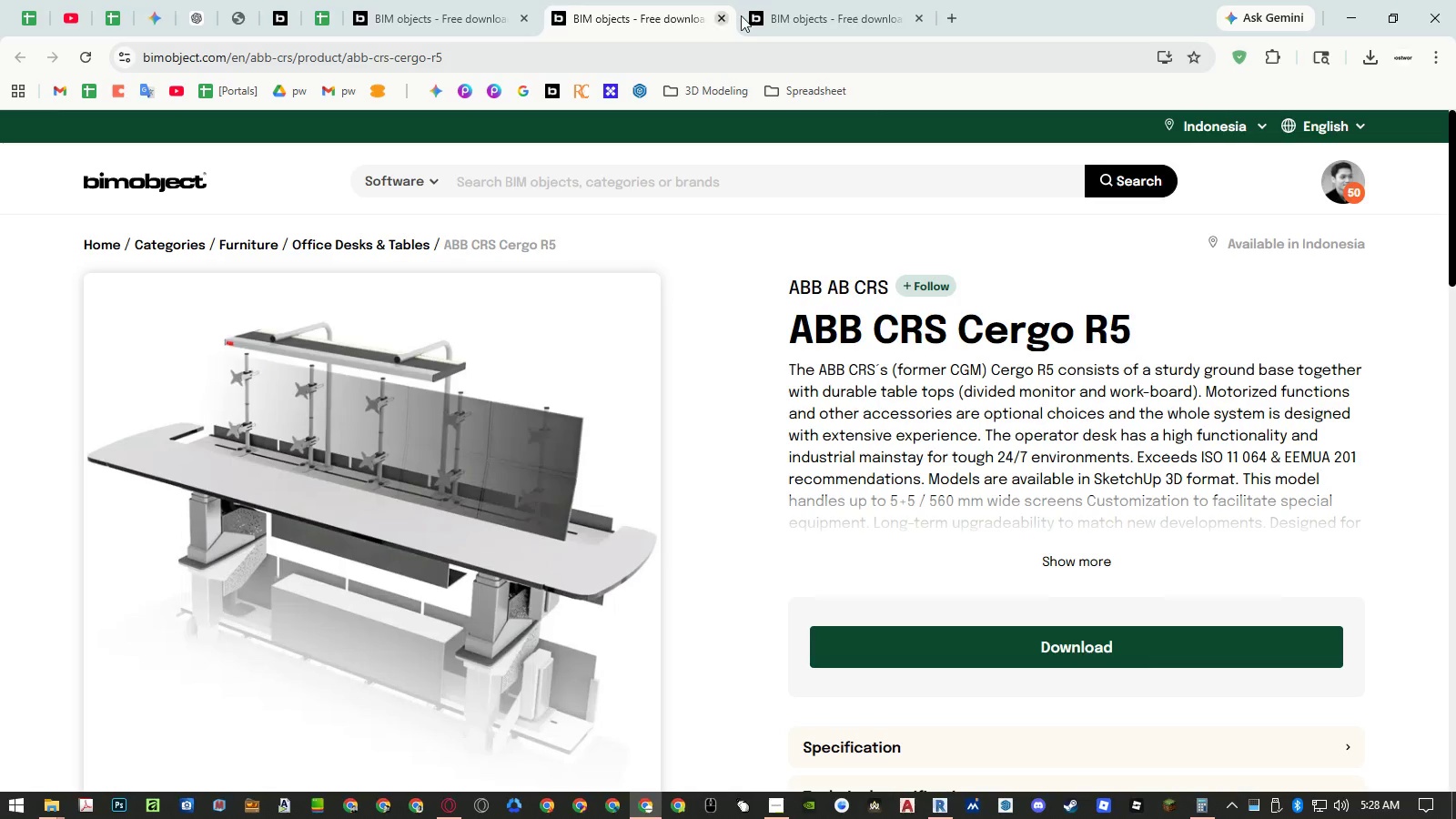 
left_click([806, 13])
 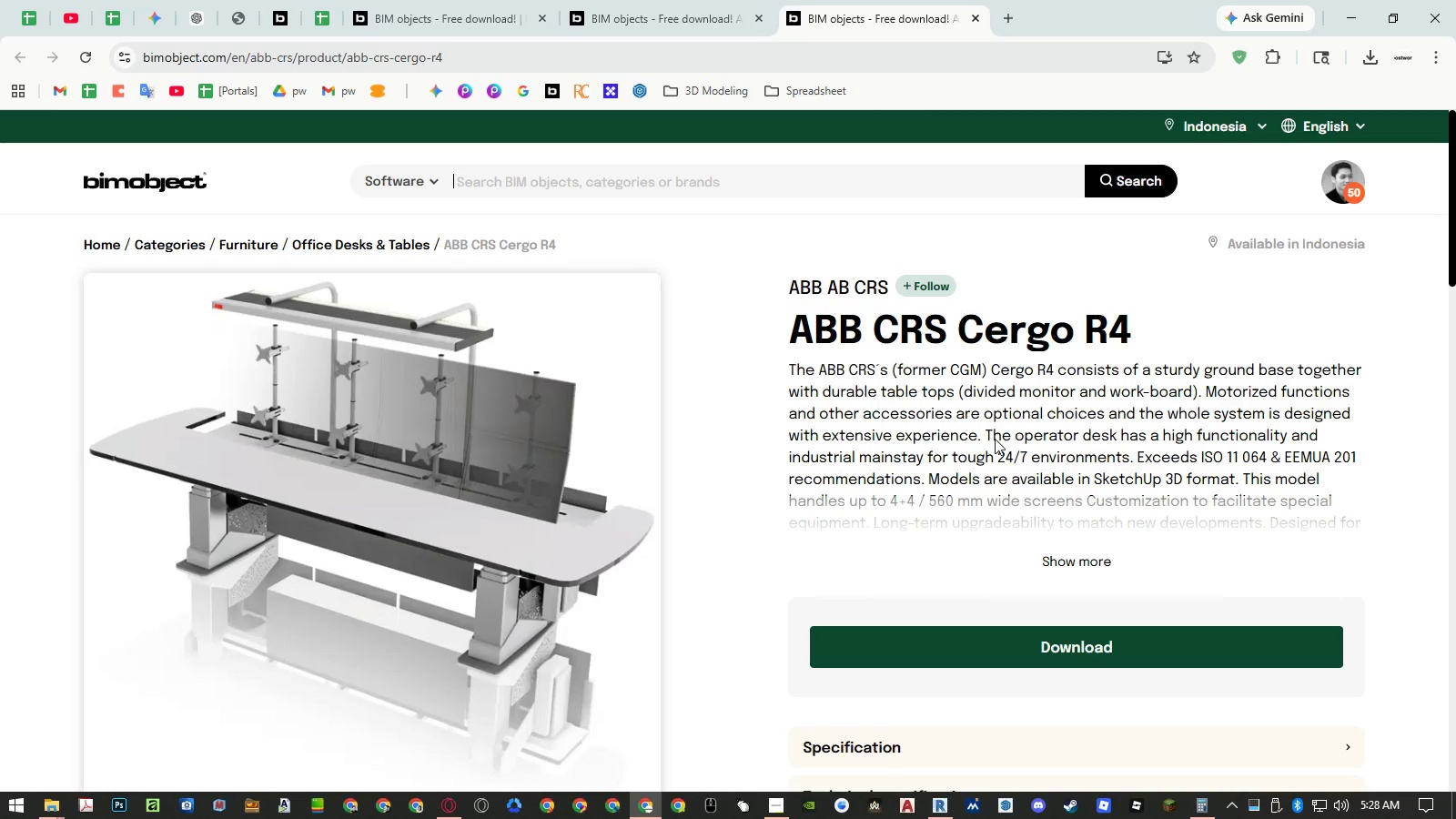 
scroll: coordinate [1004, 461], scroll_direction: down, amount: 2.0
 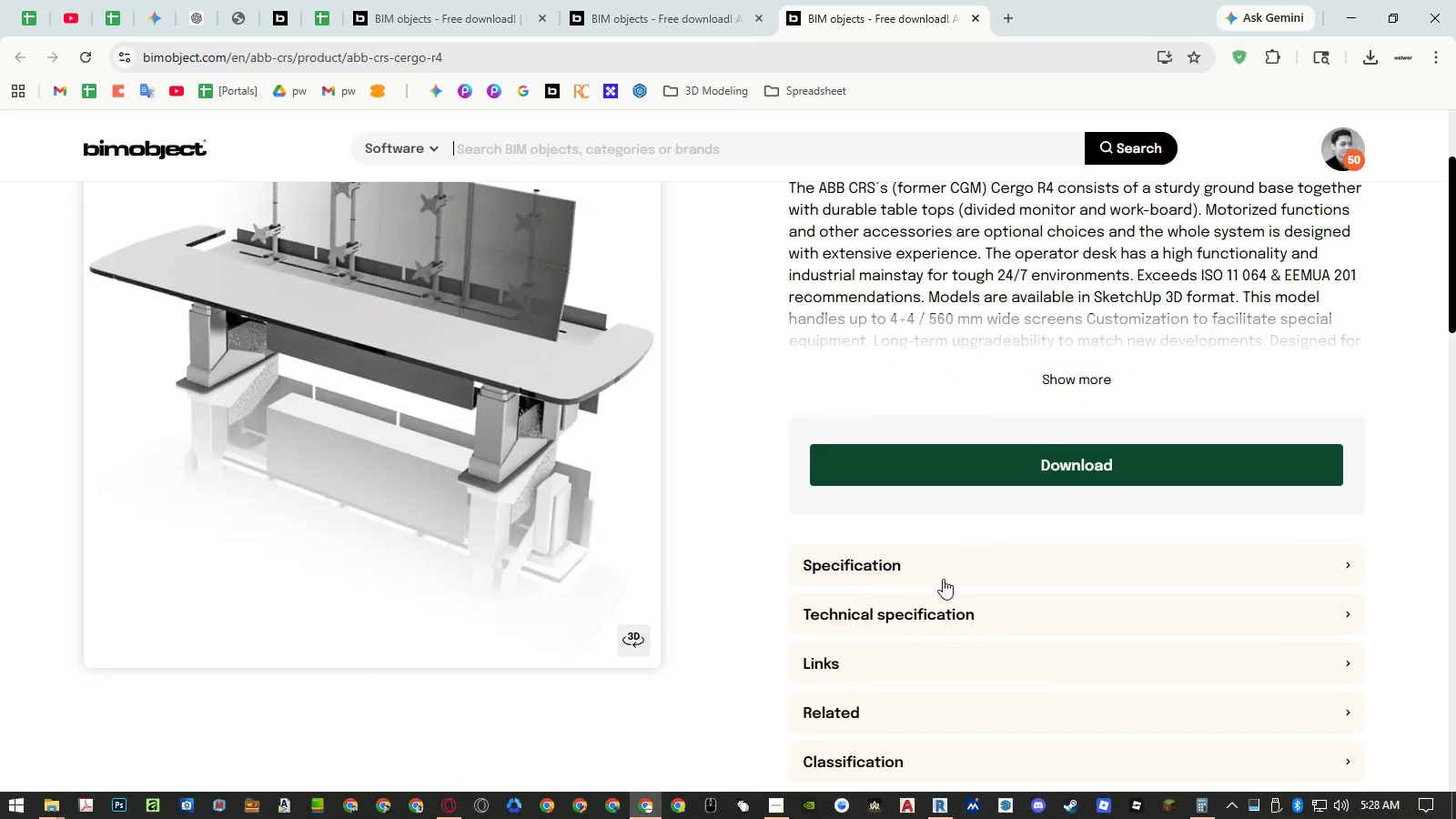 
left_click([938, 565])
 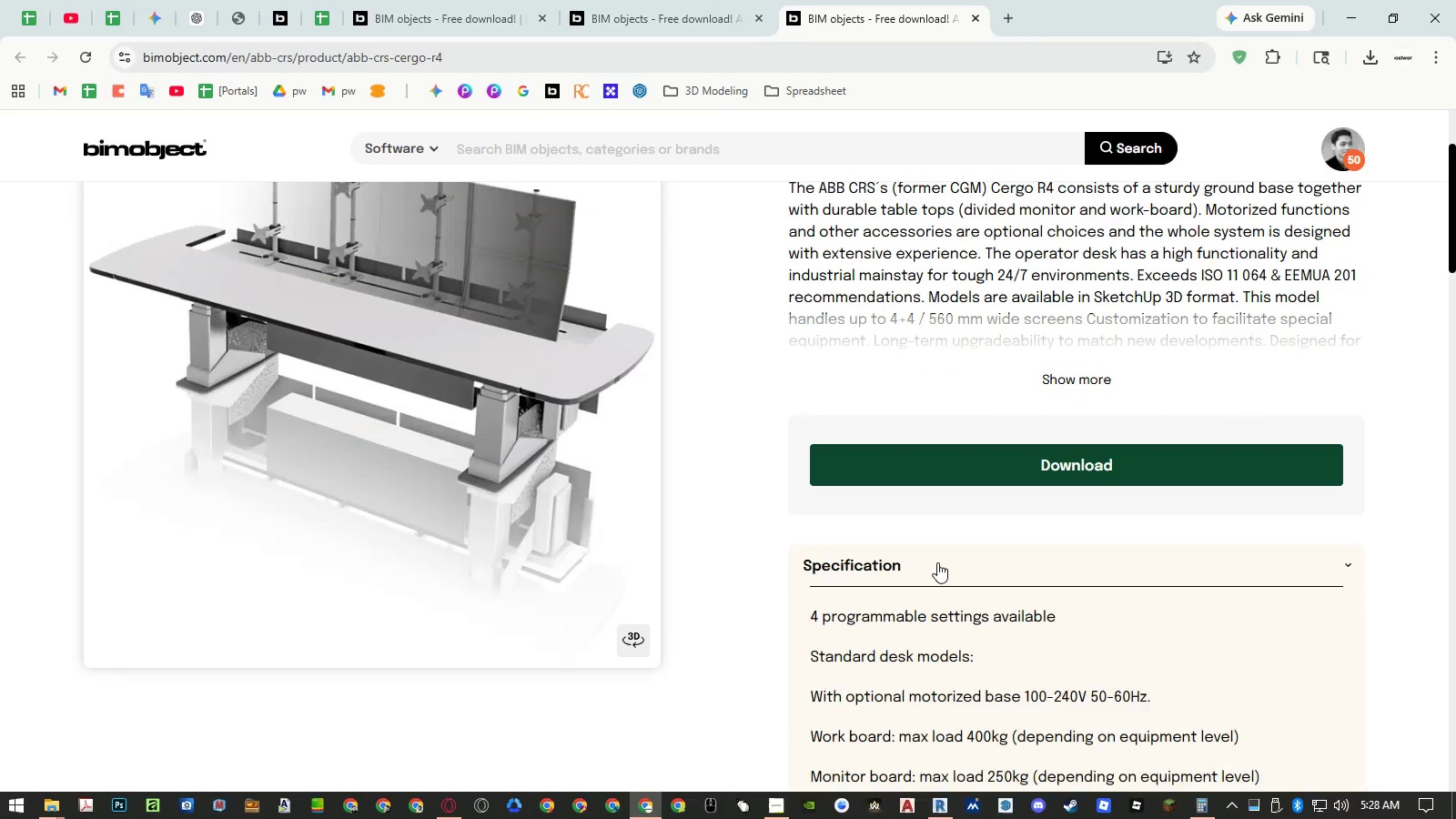 
double_click([937, 562])
 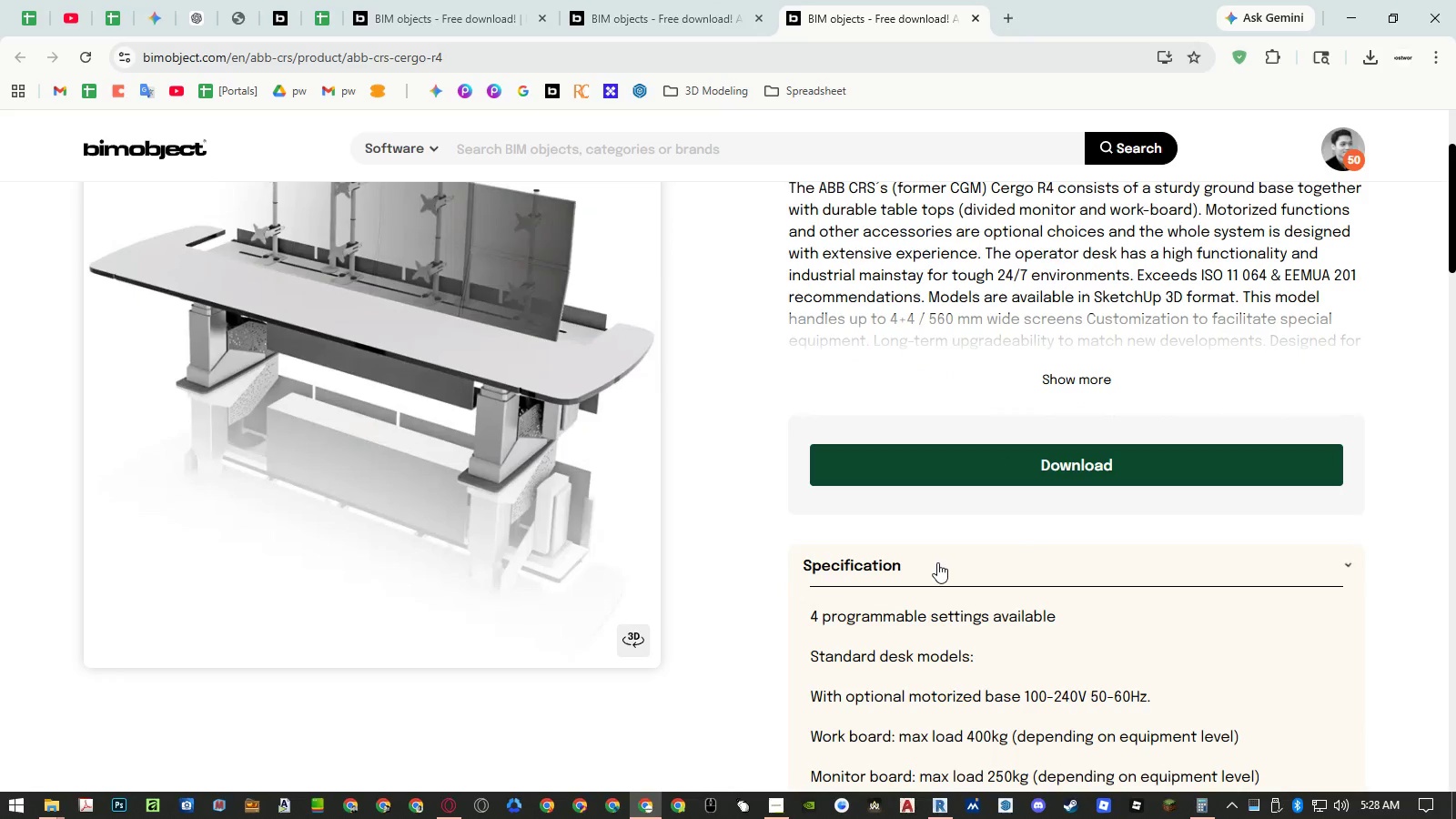 
scroll: coordinate [945, 480], scroll_direction: down, amount: 5.0
 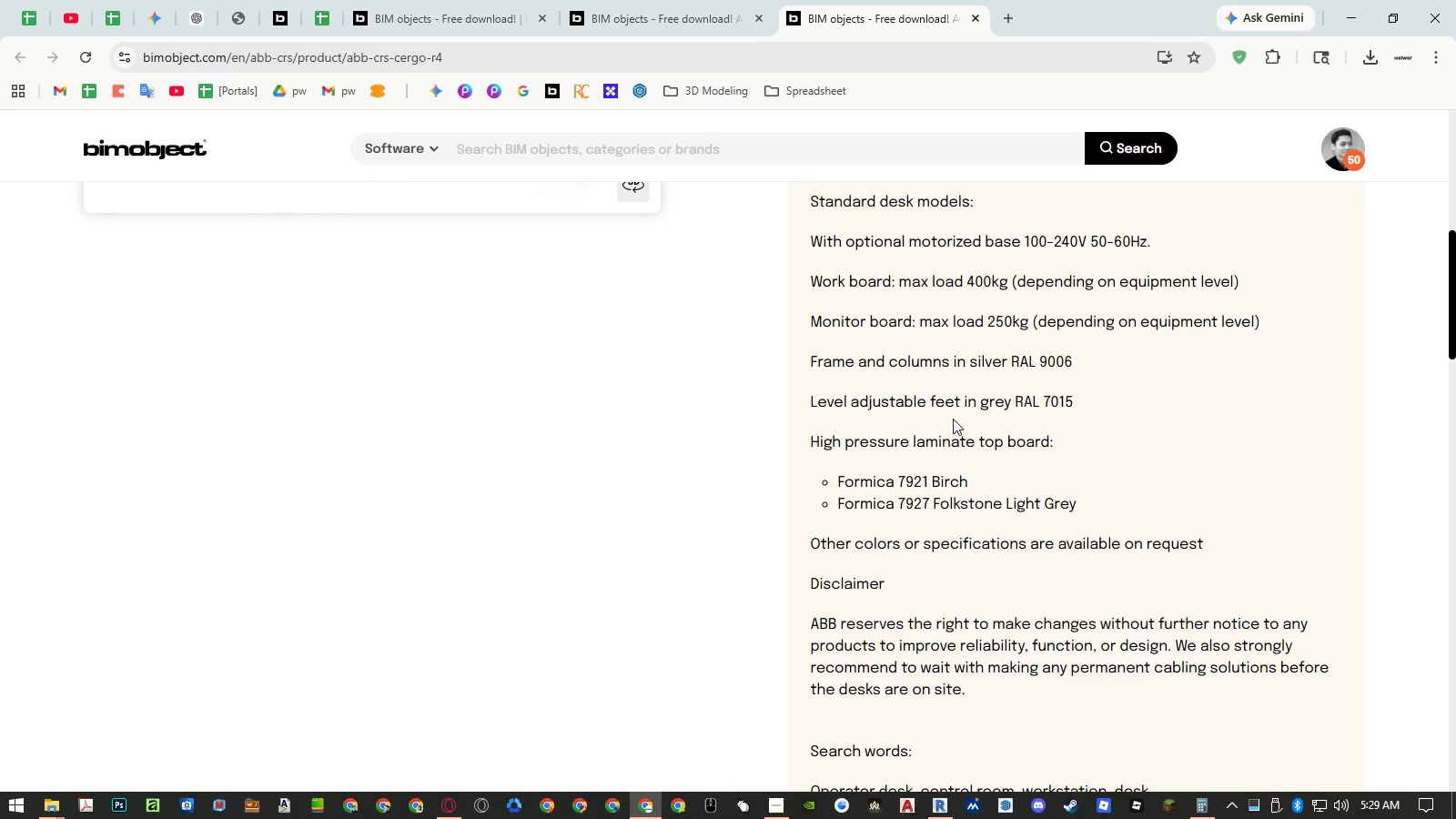 
scroll: coordinate [953, 419], scroll_direction: up, amount: 3.0
 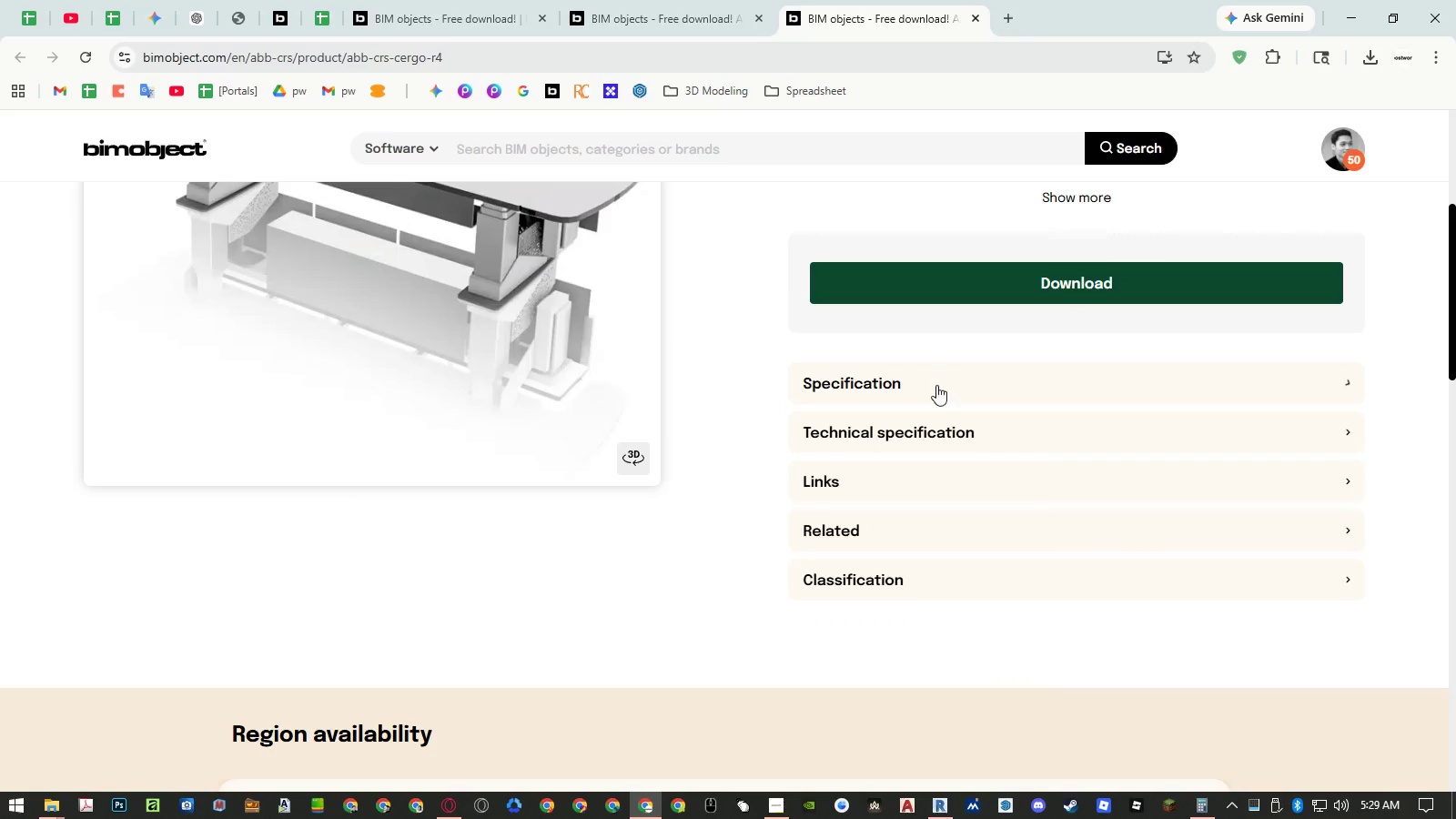 
double_click([923, 435])
 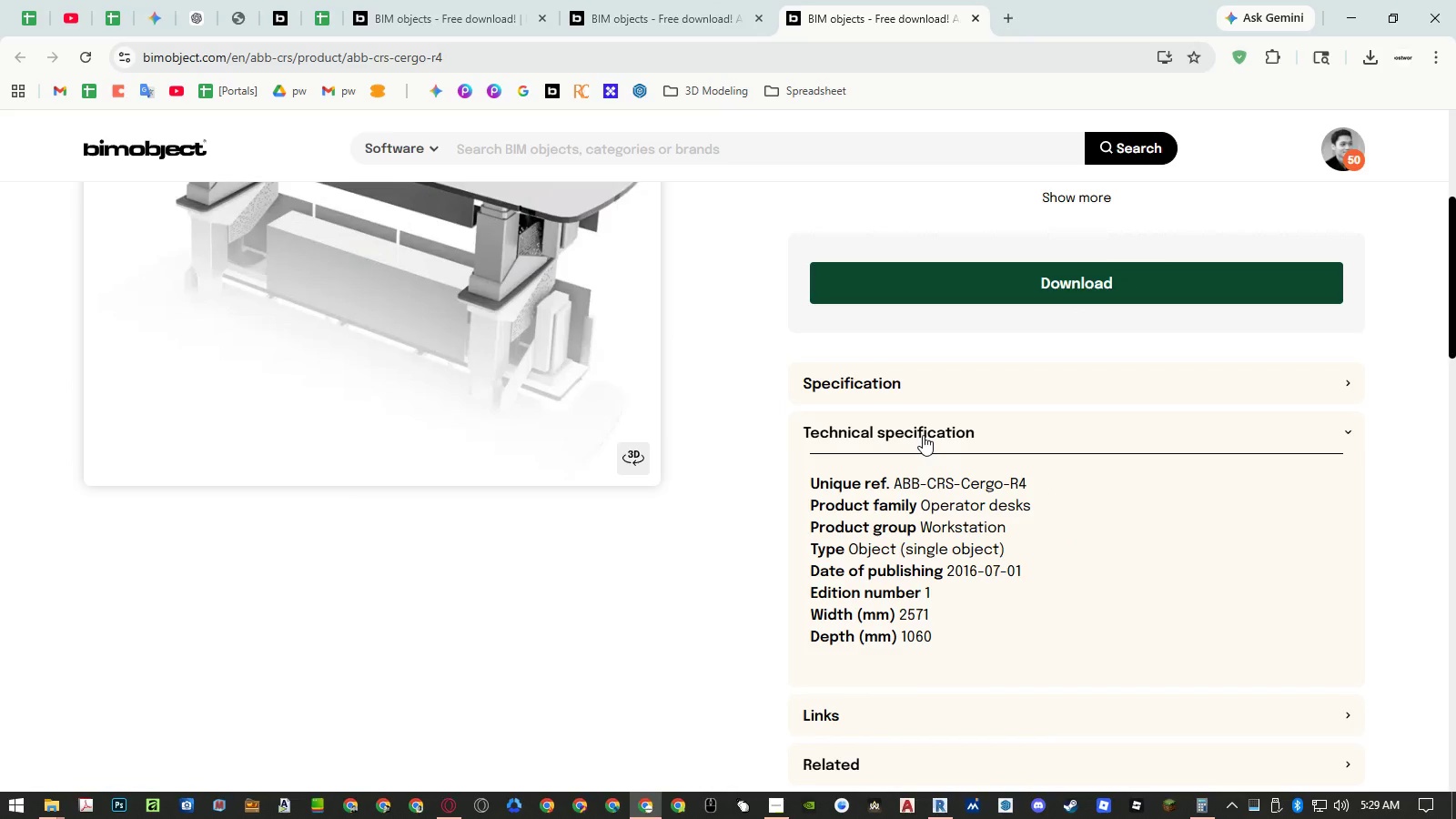 
left_click([923, 435])
 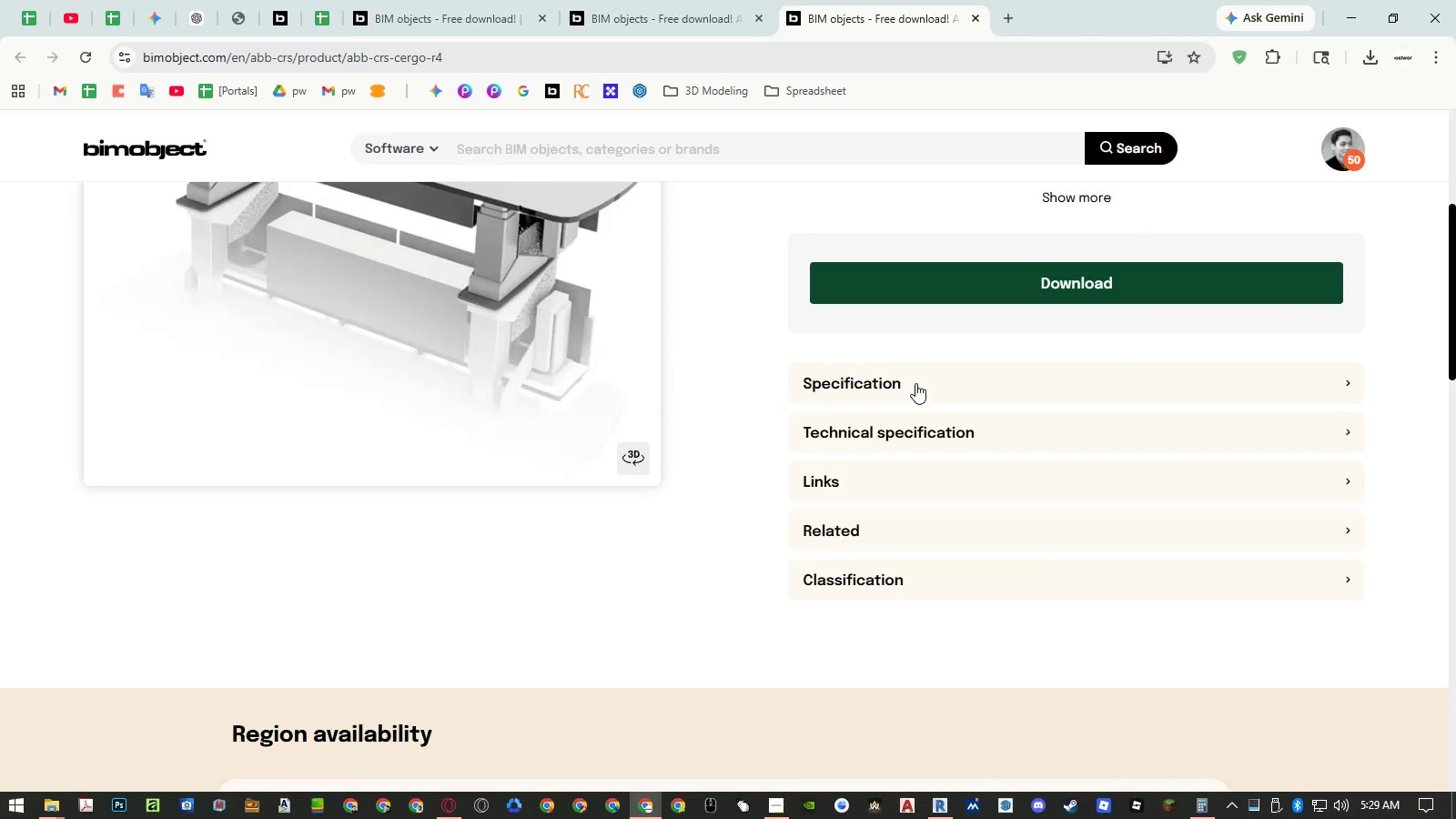 
double_click([915, 383])
 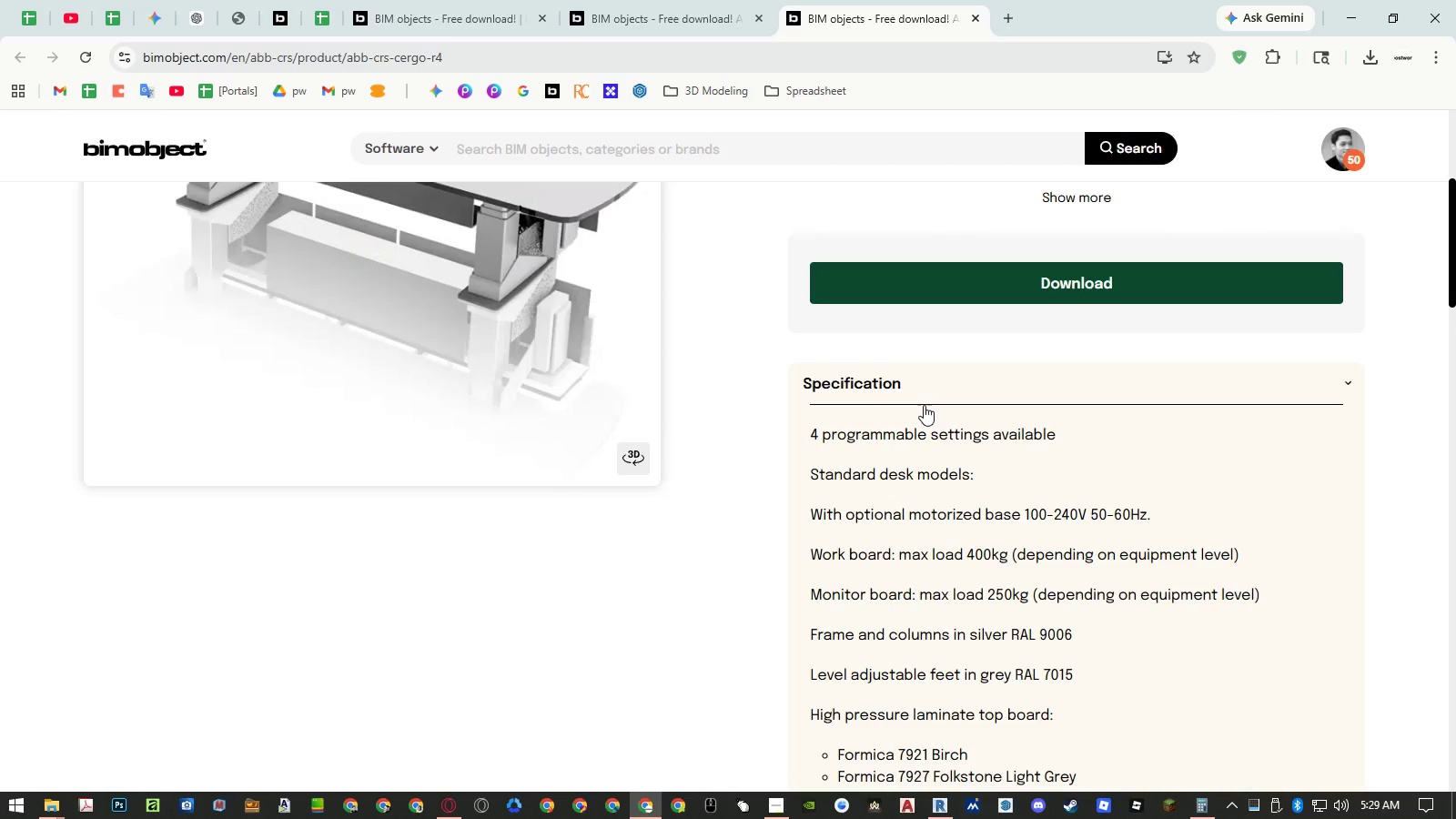 
scroll: coordinate [928, 417], scroll_direction: down, amount: 6.0
 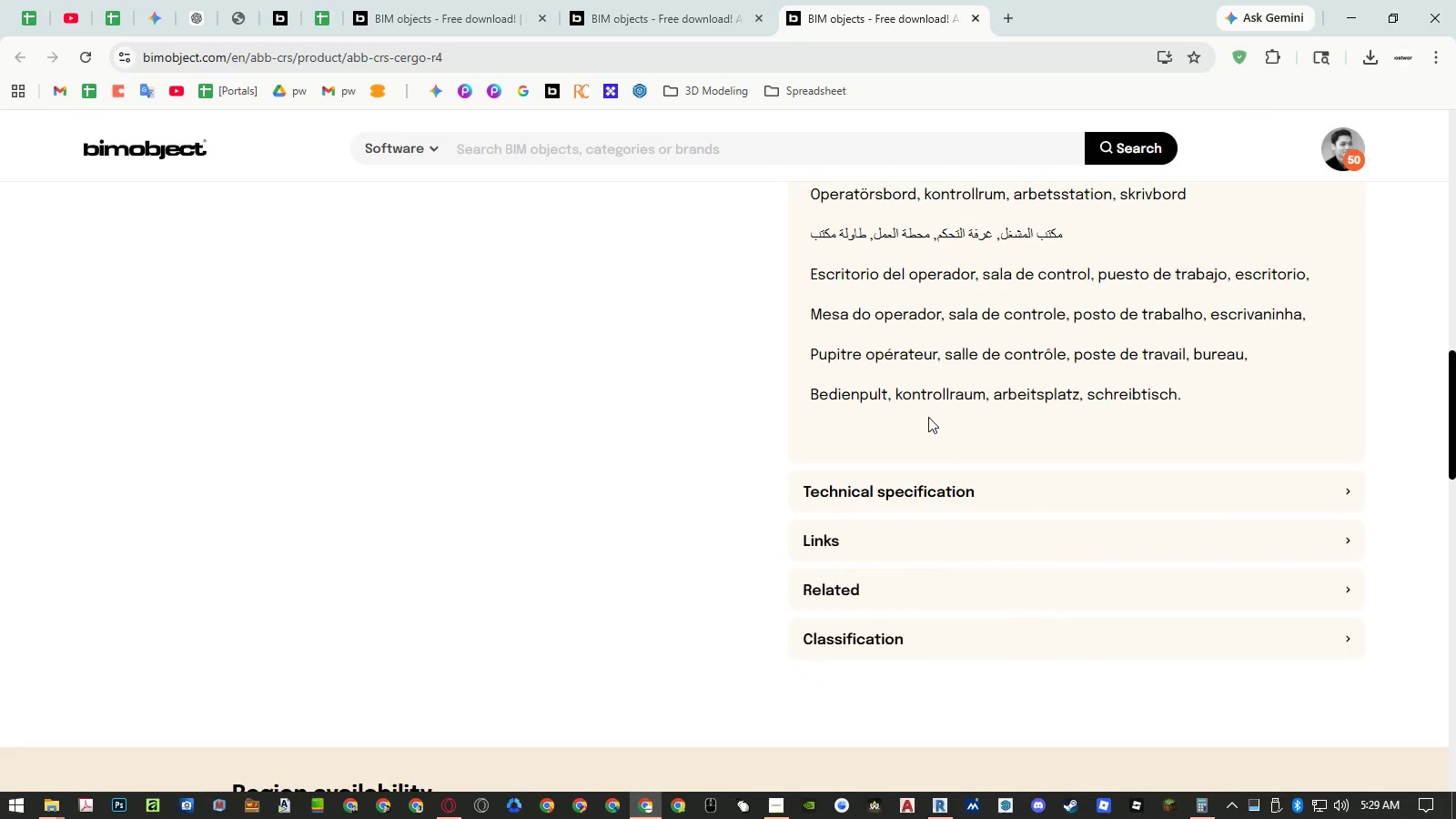 
scroll: coordinate [929, 417], scroll_direction: up, amount: 12.0
 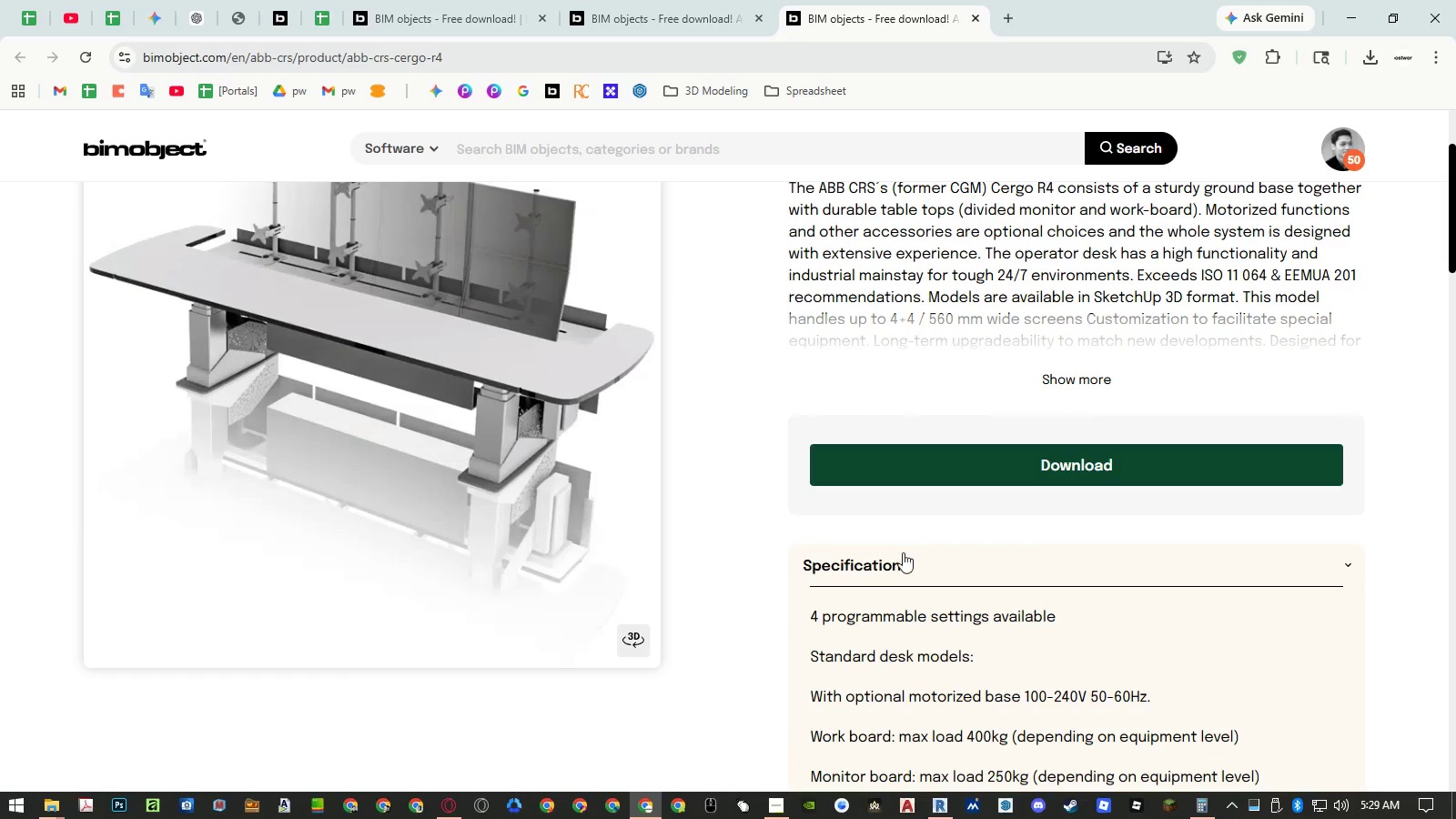 
left_click([902, 556])
 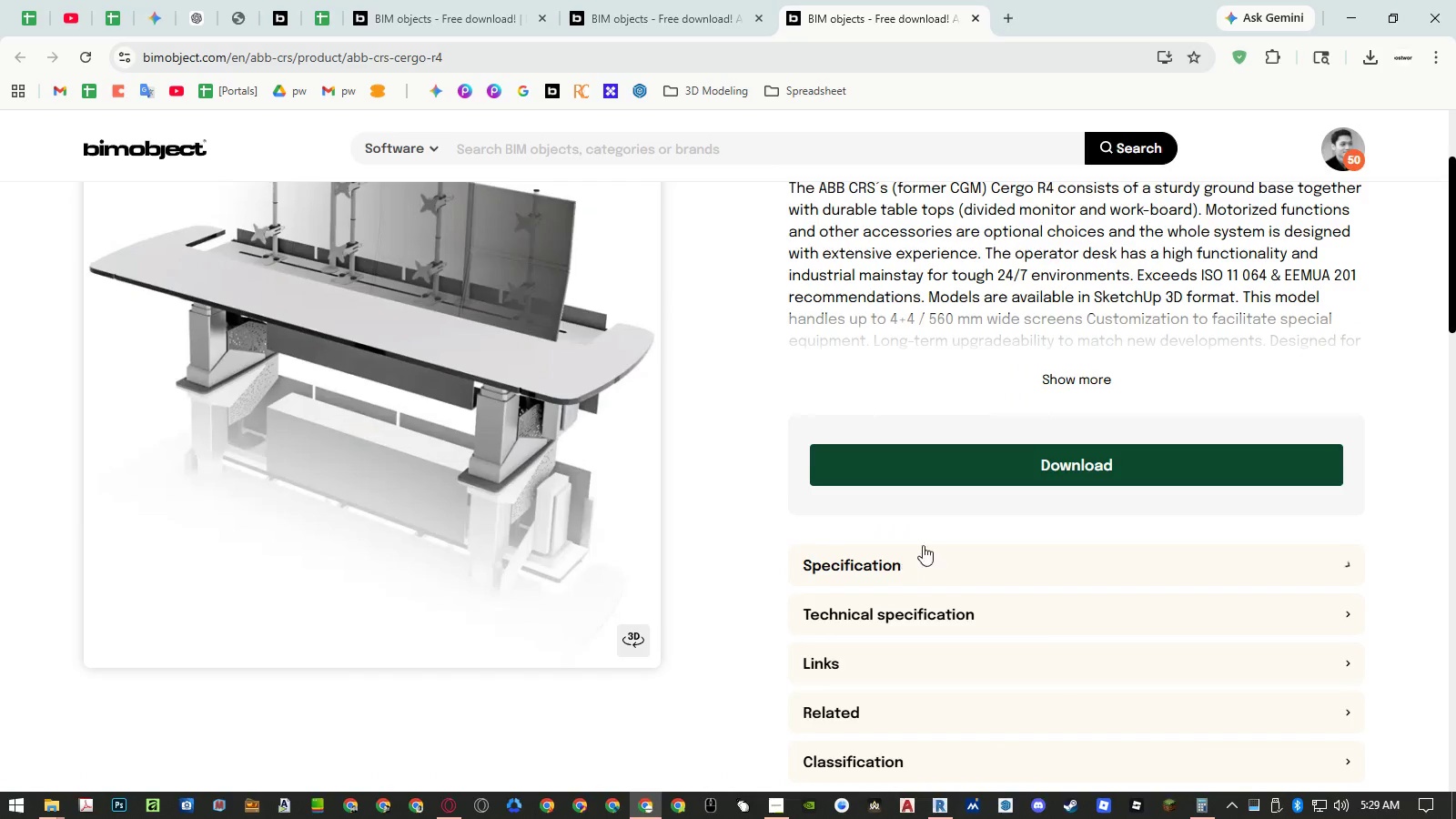 
scroll: coordinate [934, 541], scroll_direction: down, amount: 3.0
 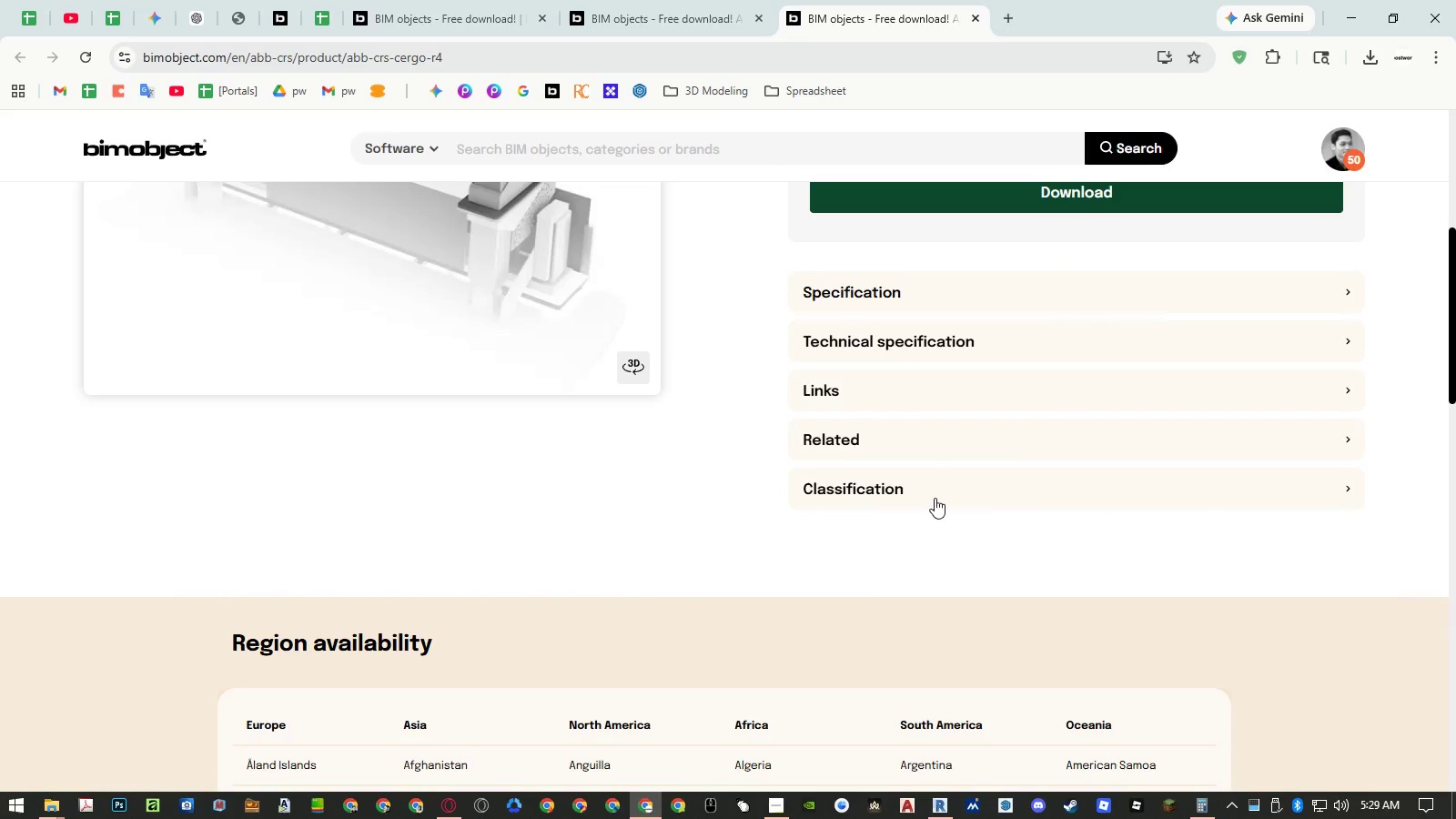 
scroll: coordinate [934, 493], scroll_direction: up, amount: 6.0
 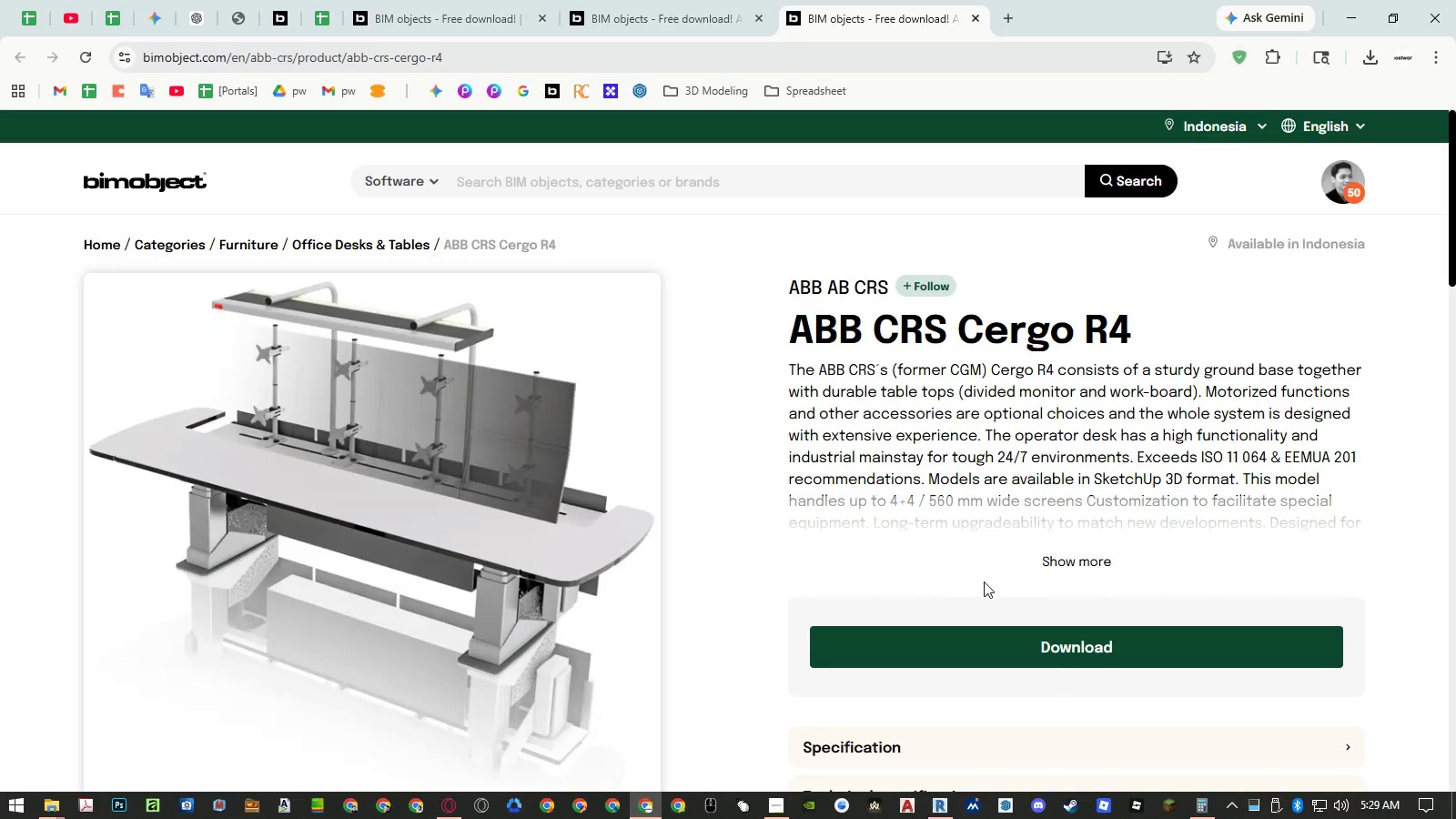 
left_click([1063, 560])
 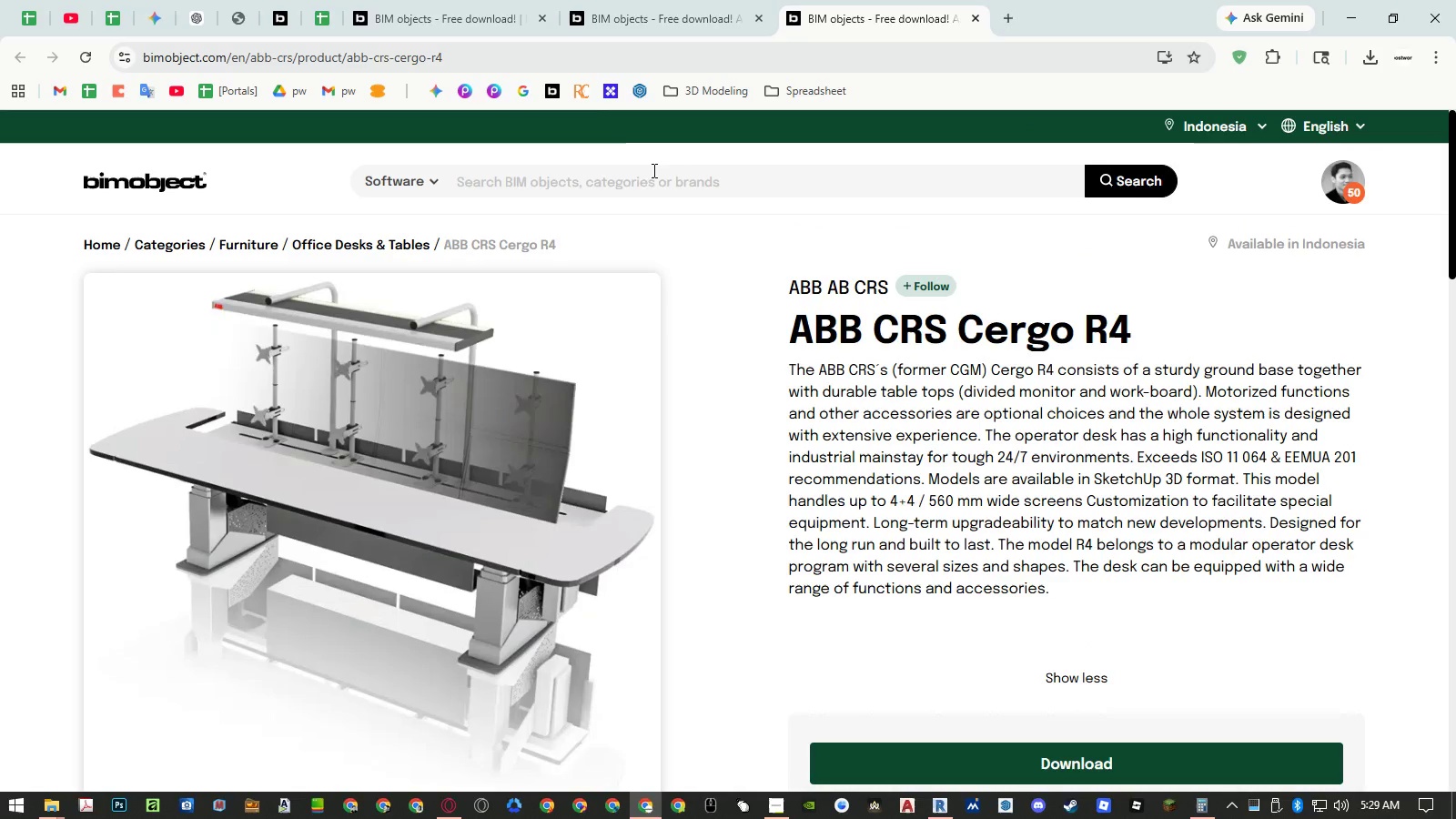 
left_click([656, 16])
 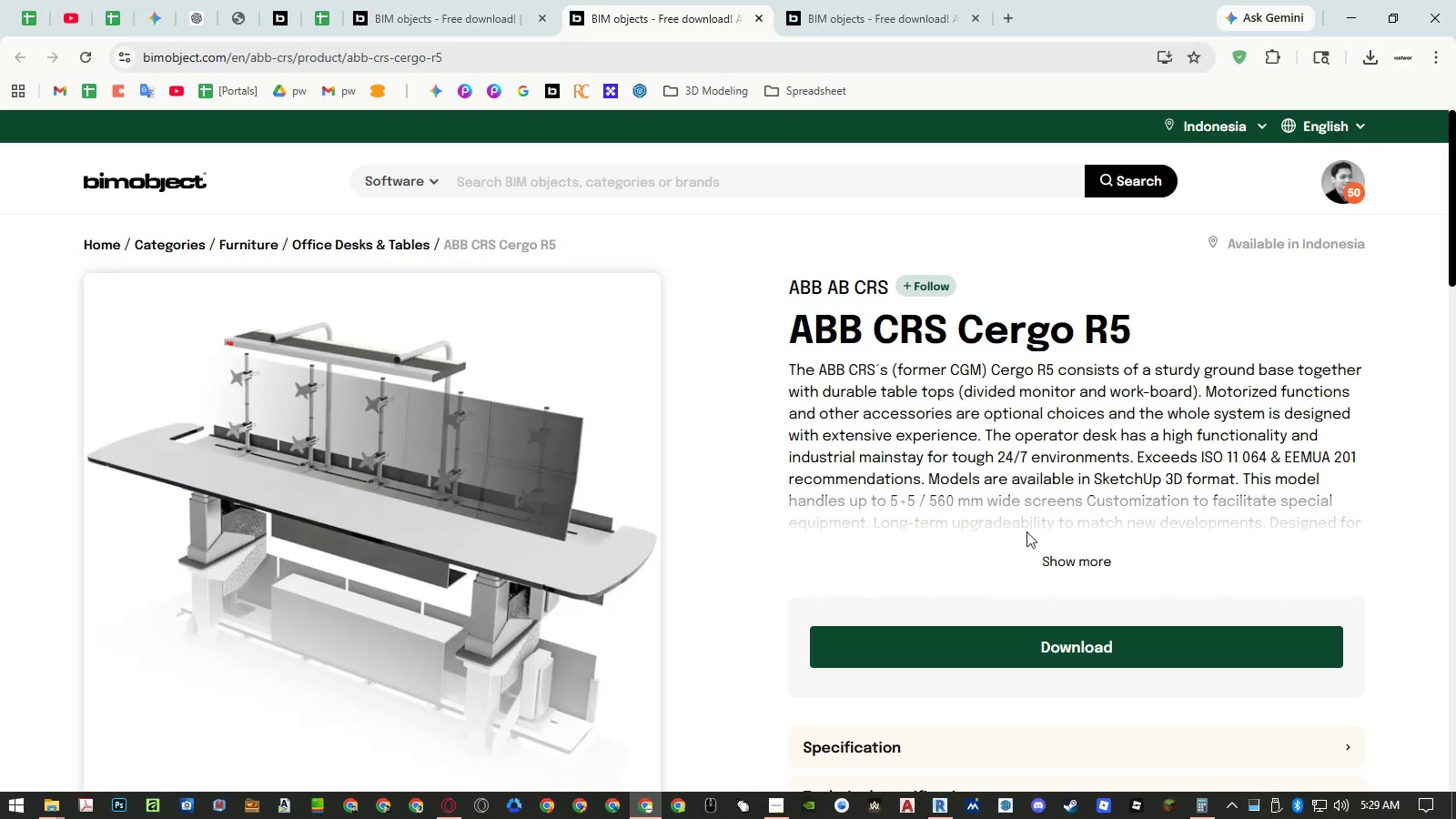 
left_click([1052, 559])
 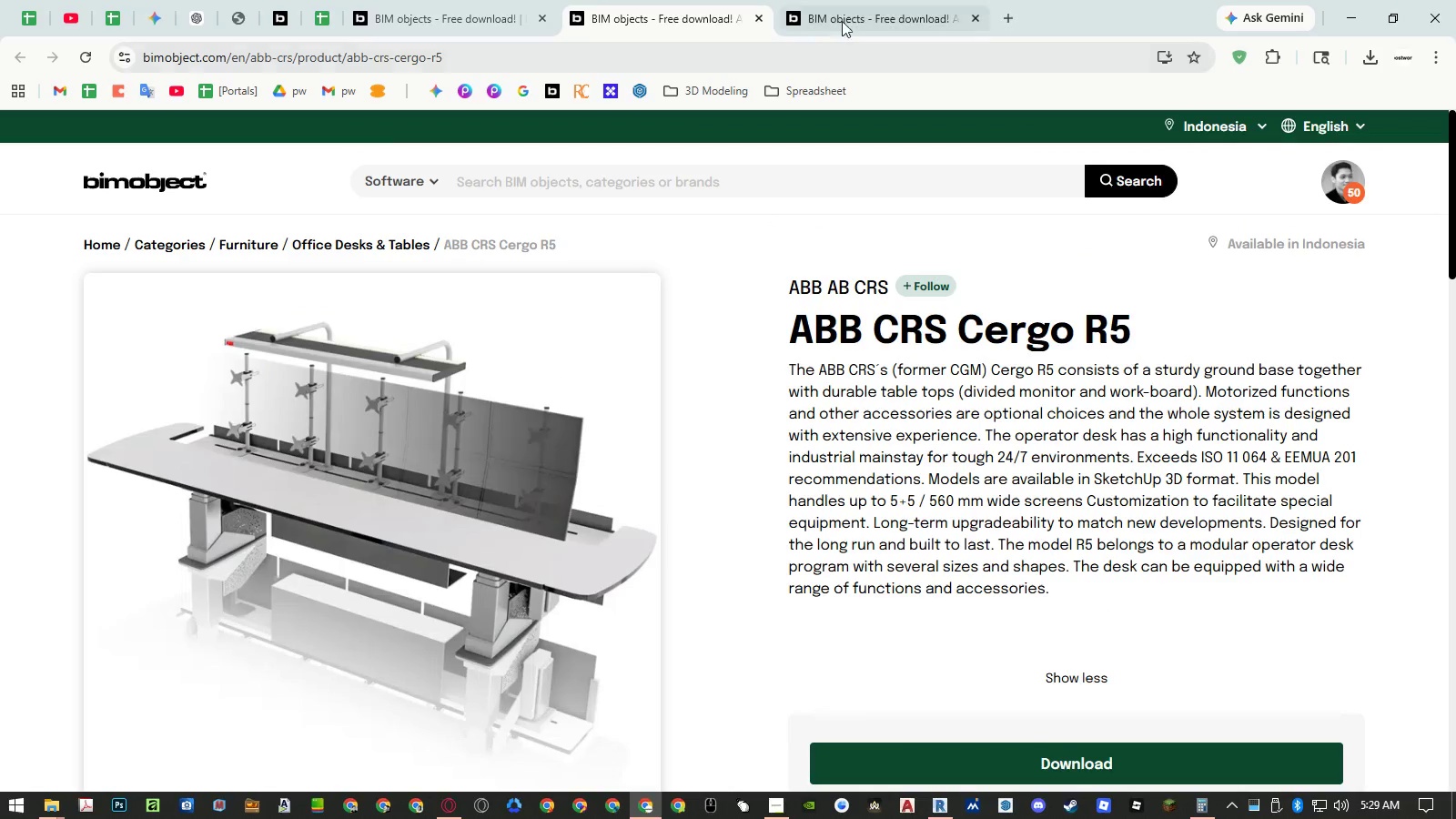 
left_click([843, 15])
 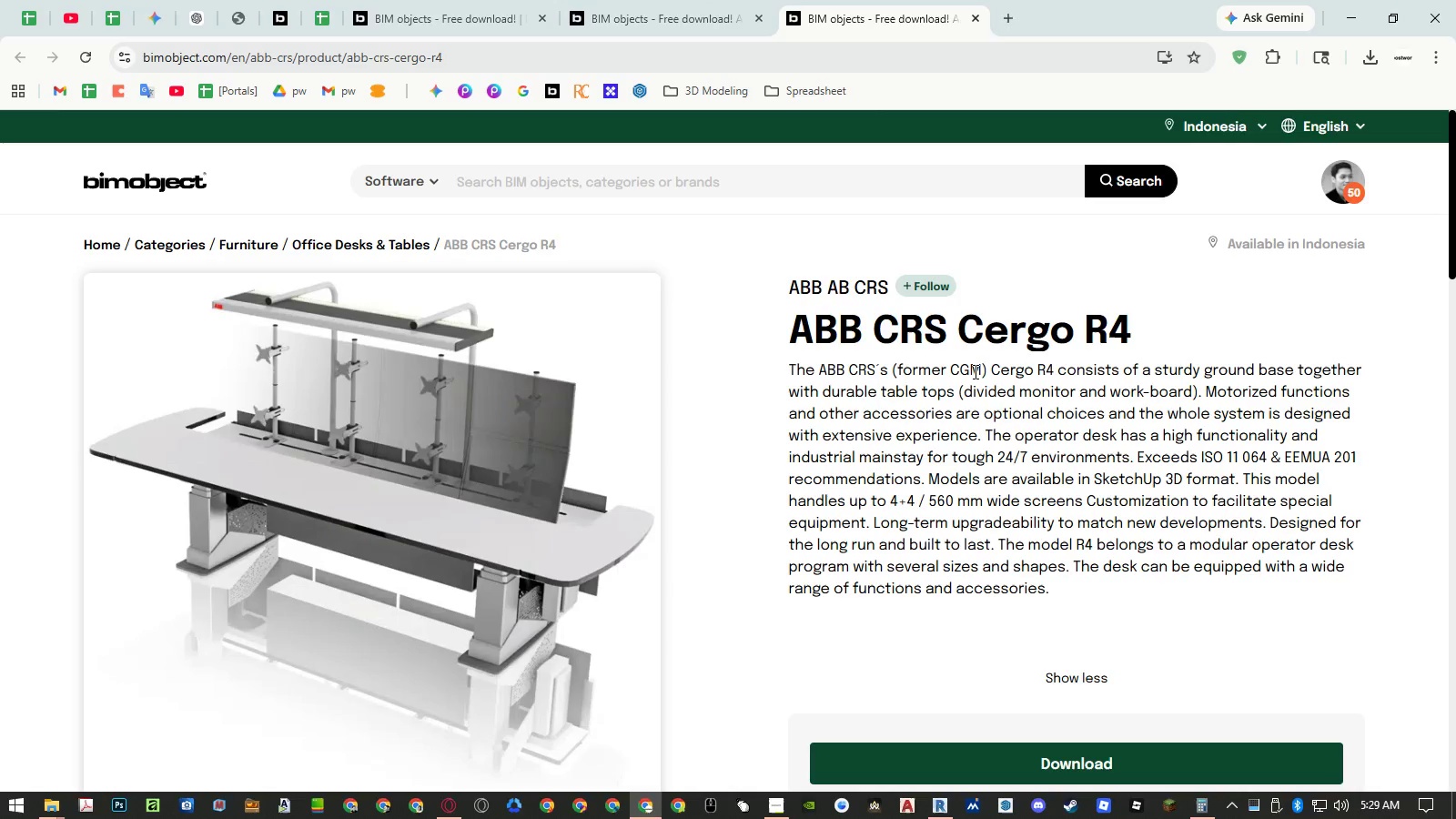 
scroll: coordinate [1002, 381], scroll_direction: down, amount: 2.0
 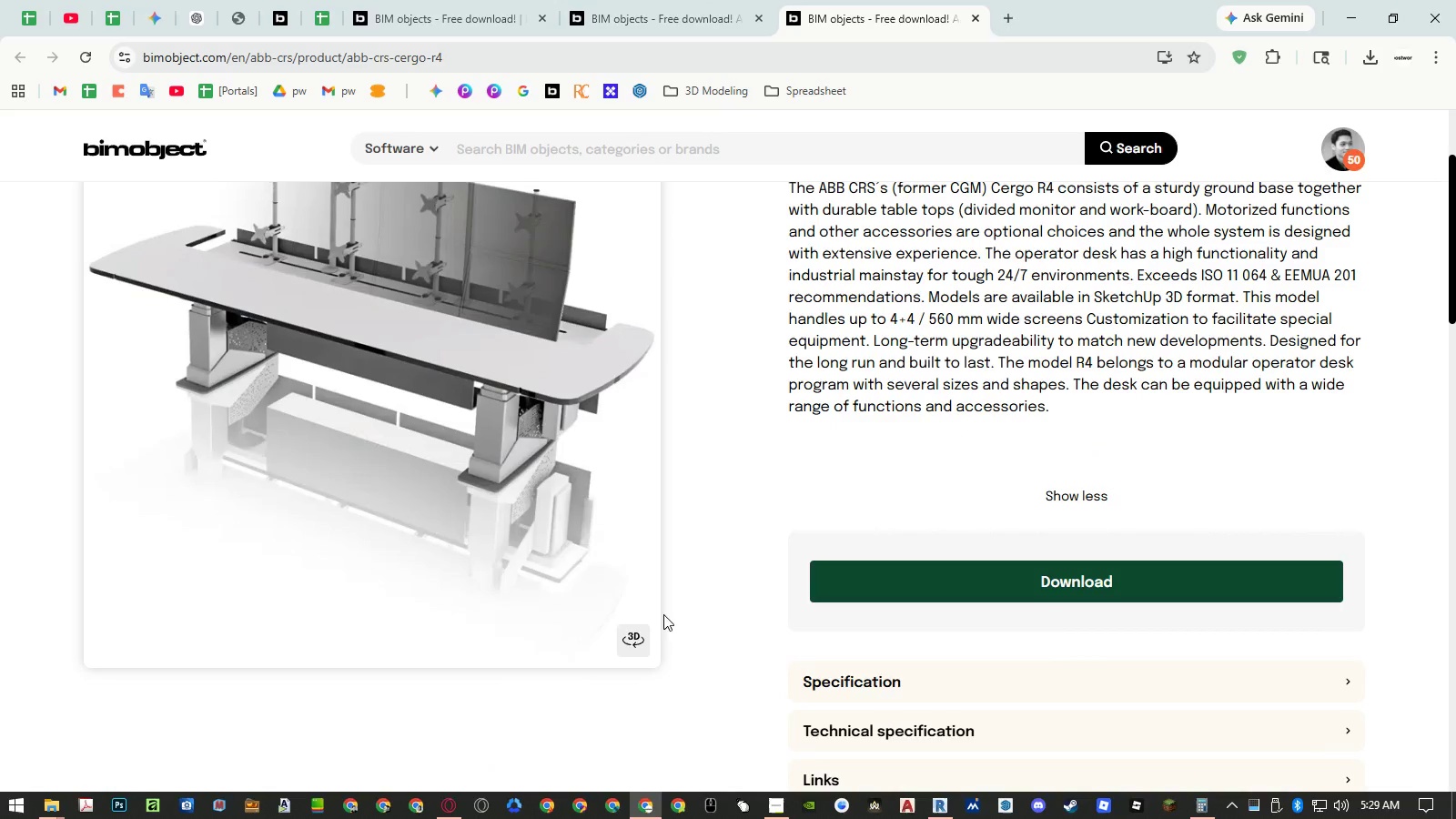 
left_click([632, 635])
 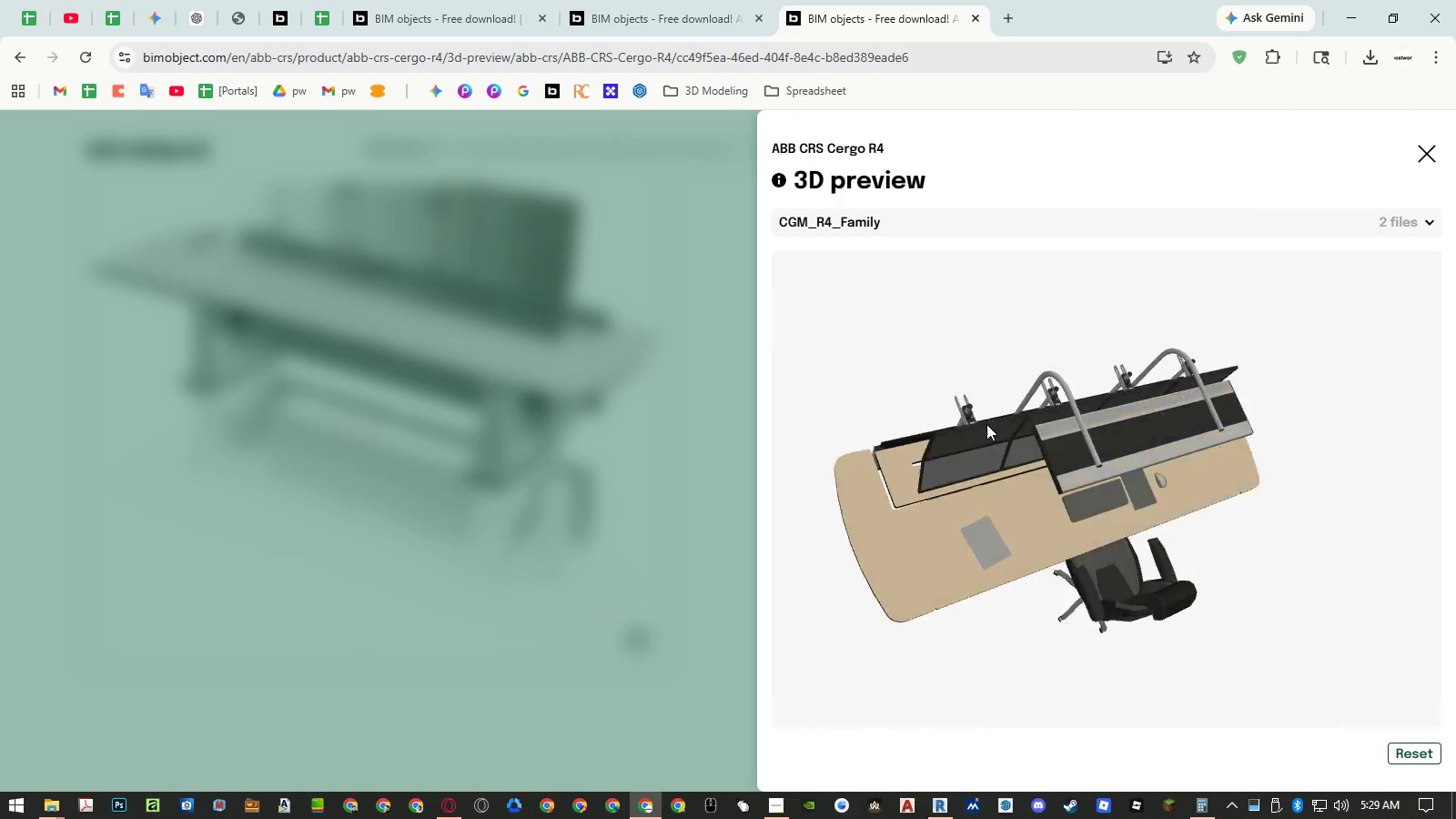 
left_click_drag(start_coordinate=[1083, 530], to_coordinate=[1100, 525])
 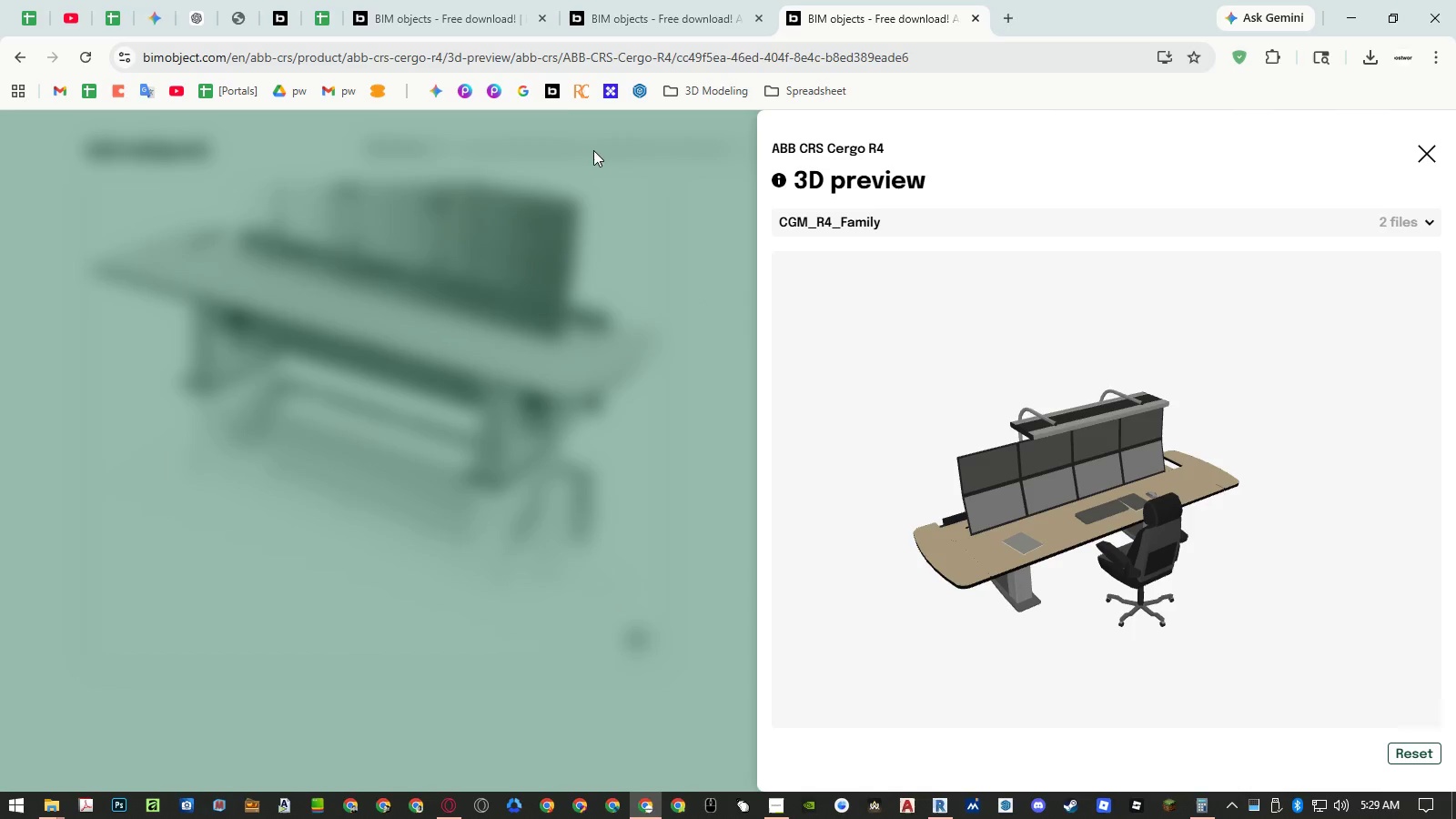 
left_click([467, 18])
 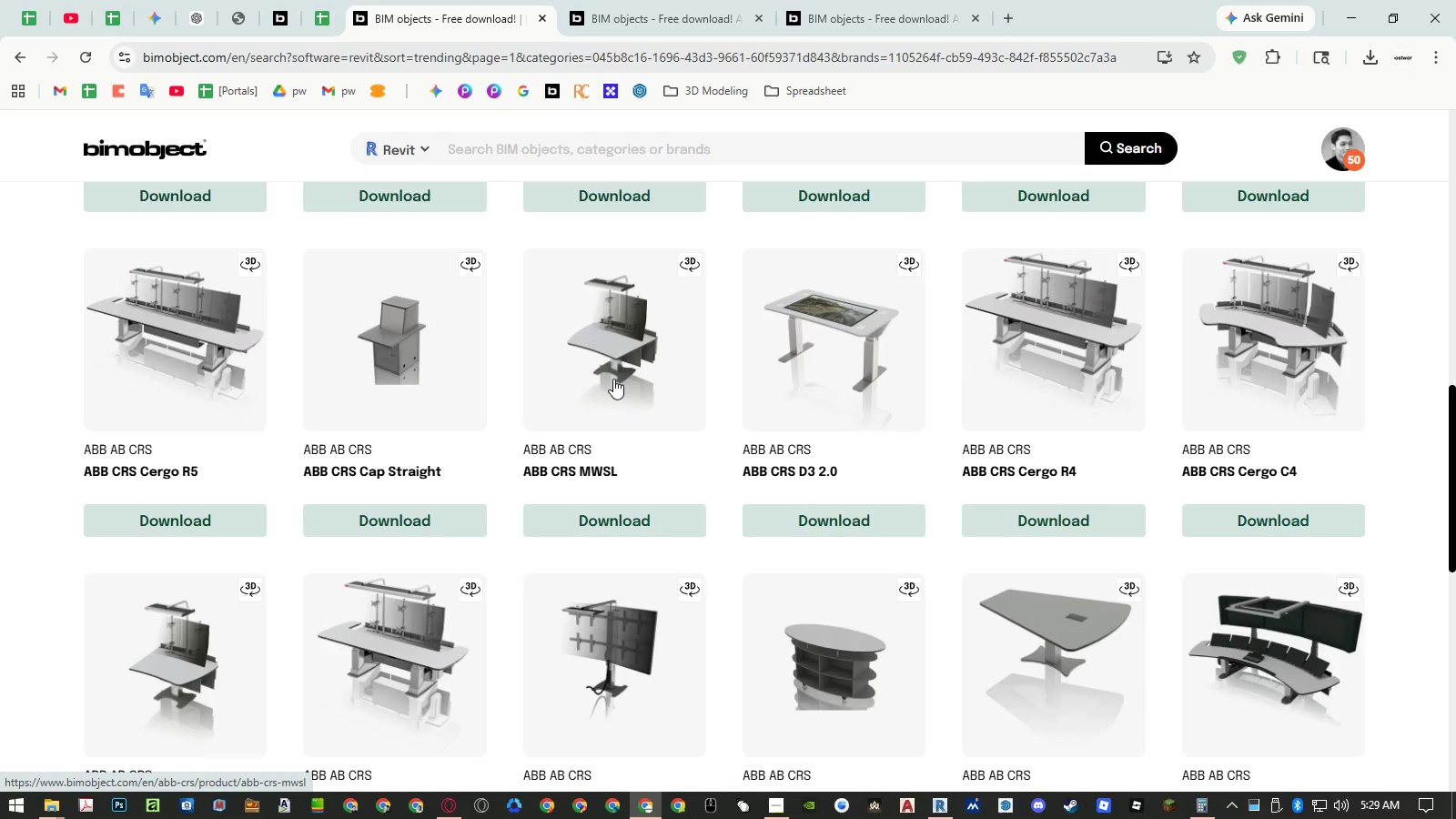 
scroll: coordinate [613, 379], scroll_direction: down, amount: 4.0
 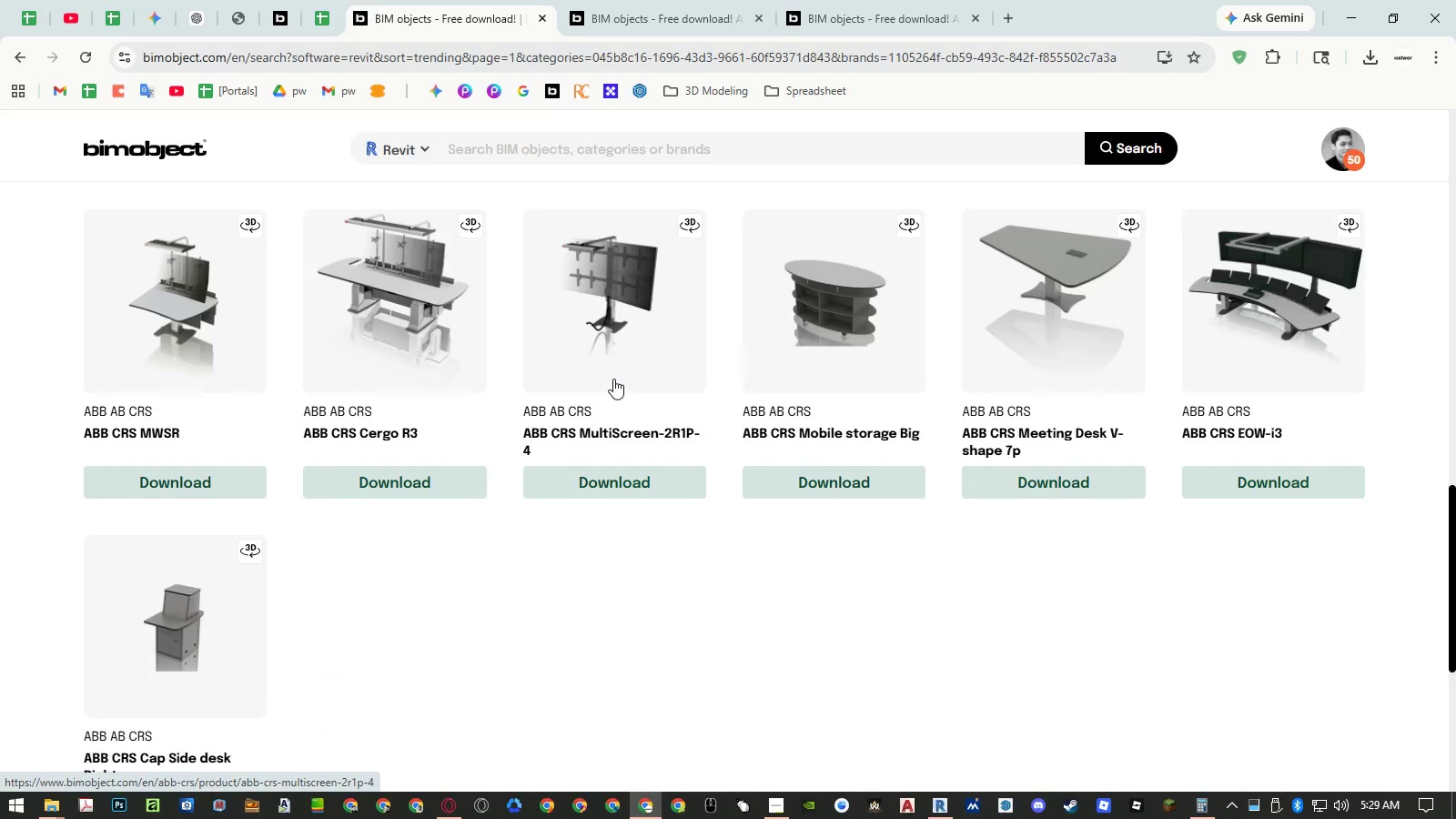 
scroll: coordinate [613, 379], scroll_direction: up, amount: 2.0
 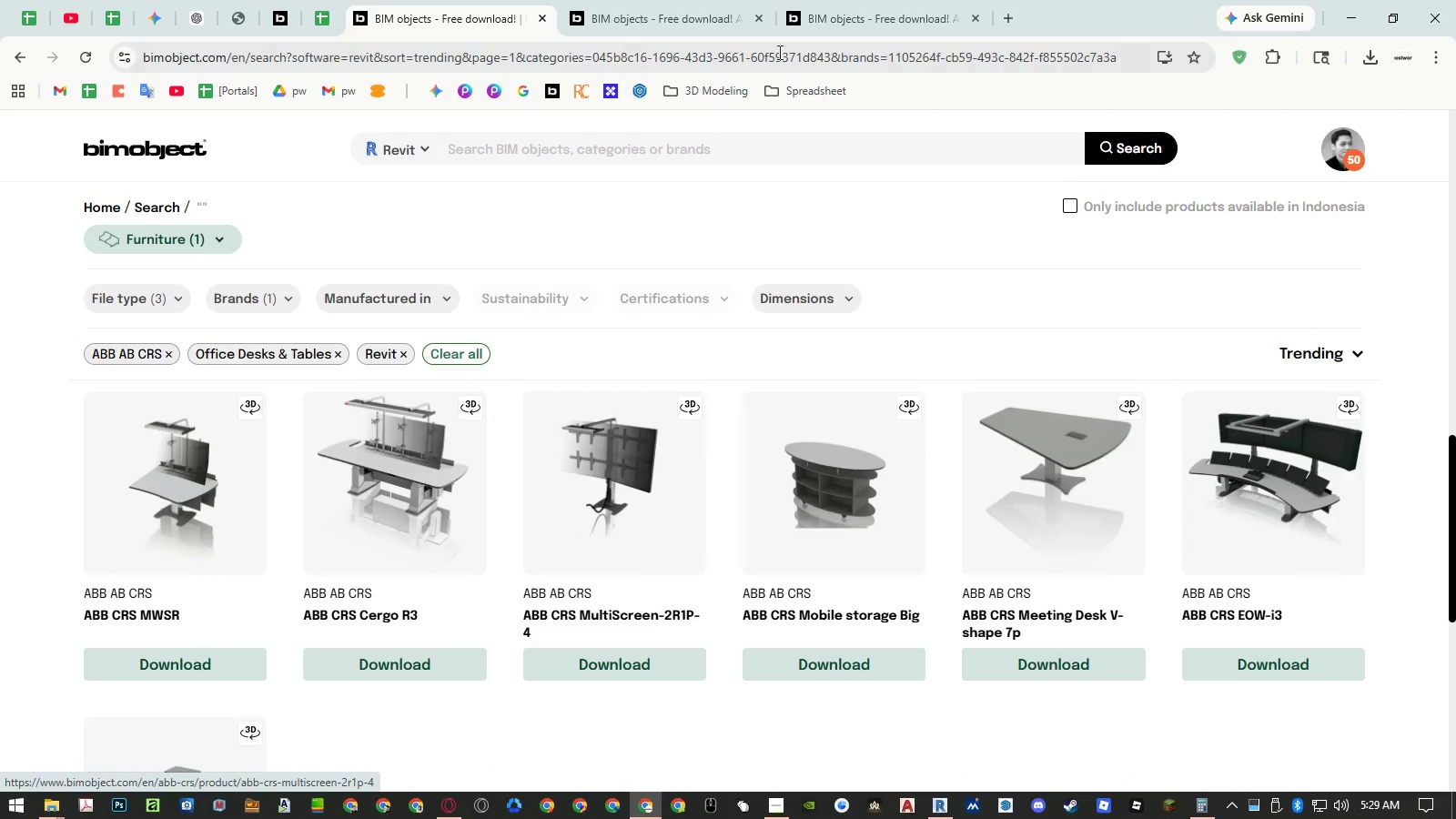 
left_click([833, 20])
 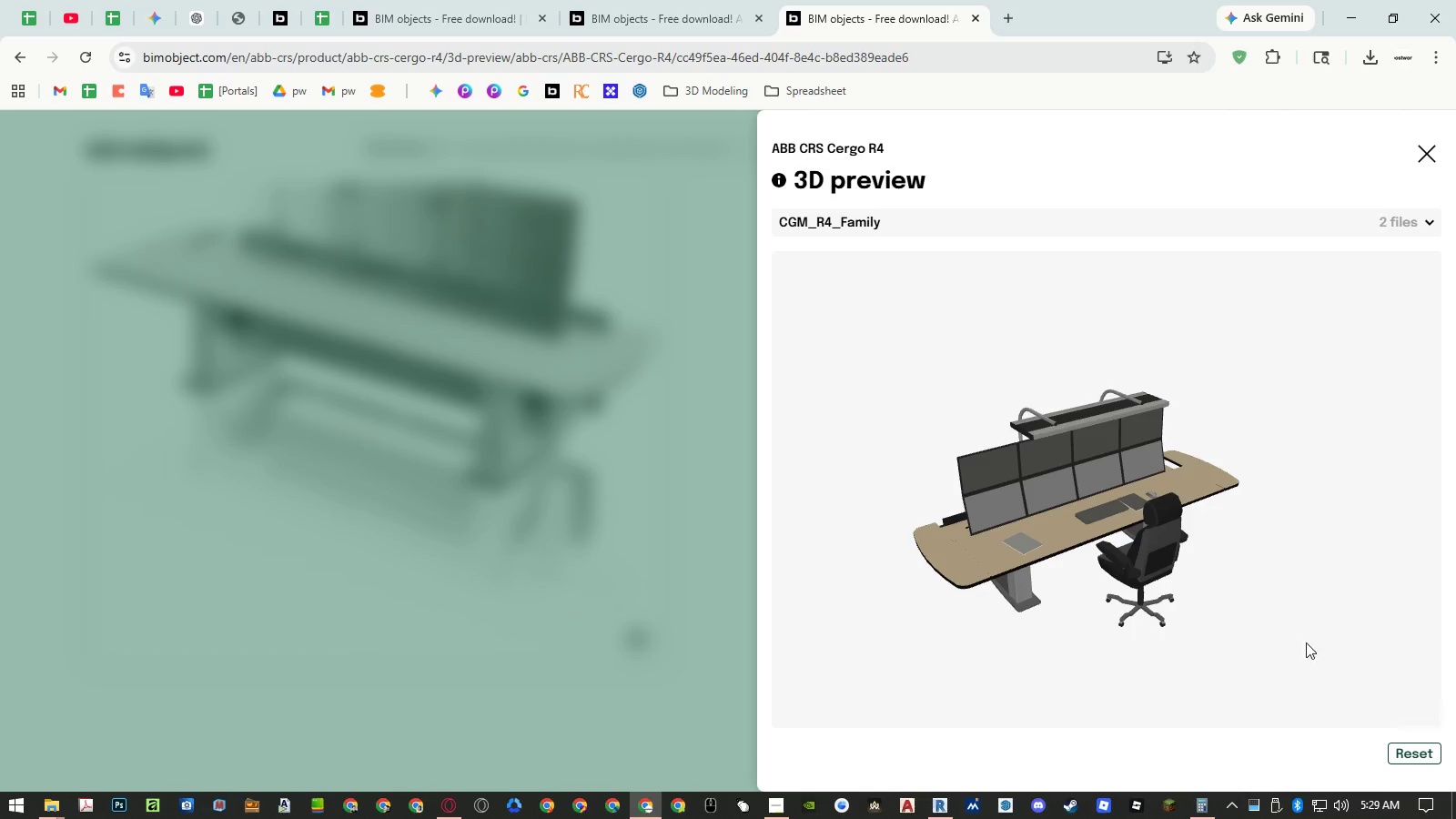 
left_click([625, 542])
 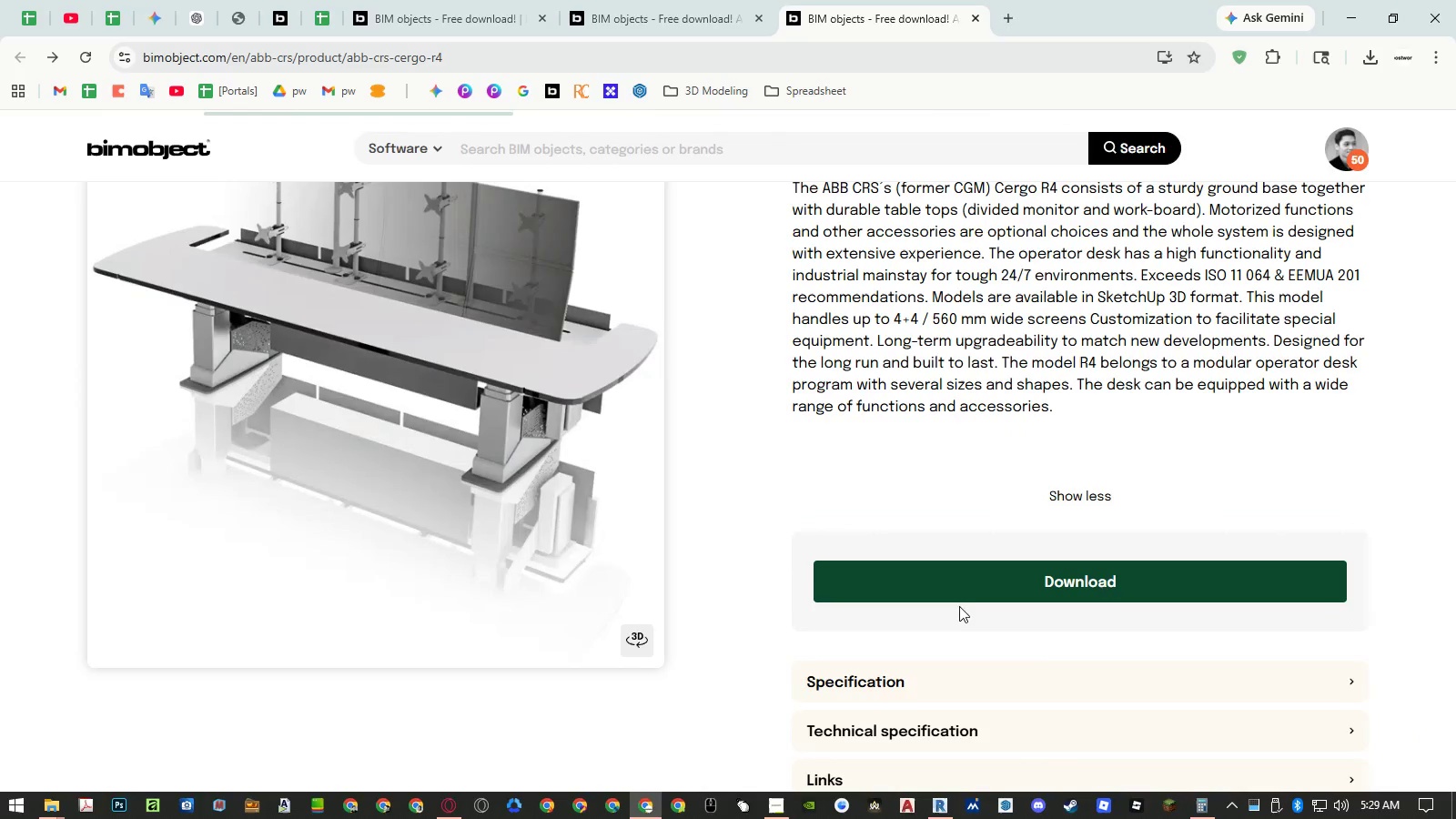 
left_click([963, 581])
 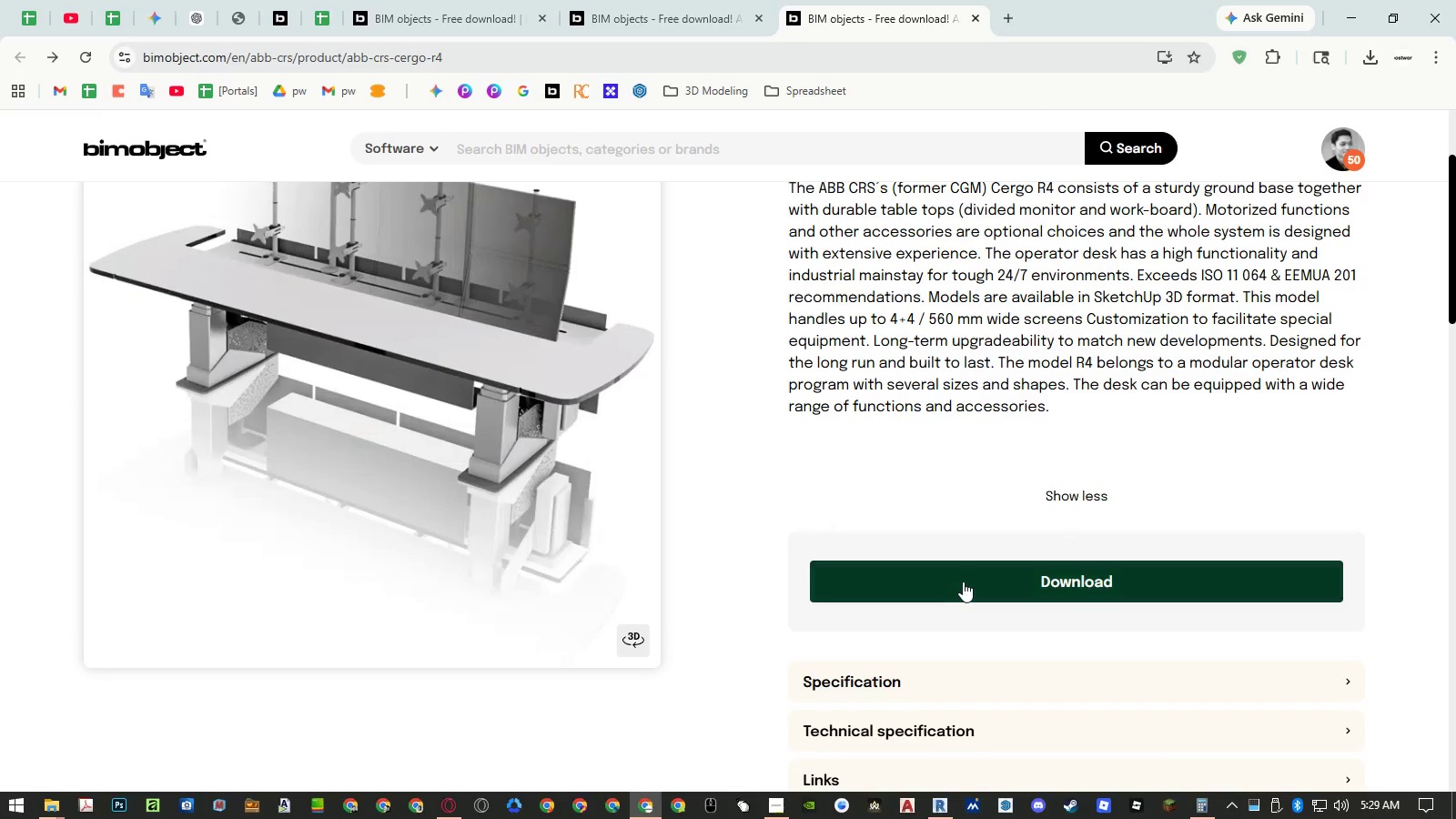 
left_click([963, 581])
 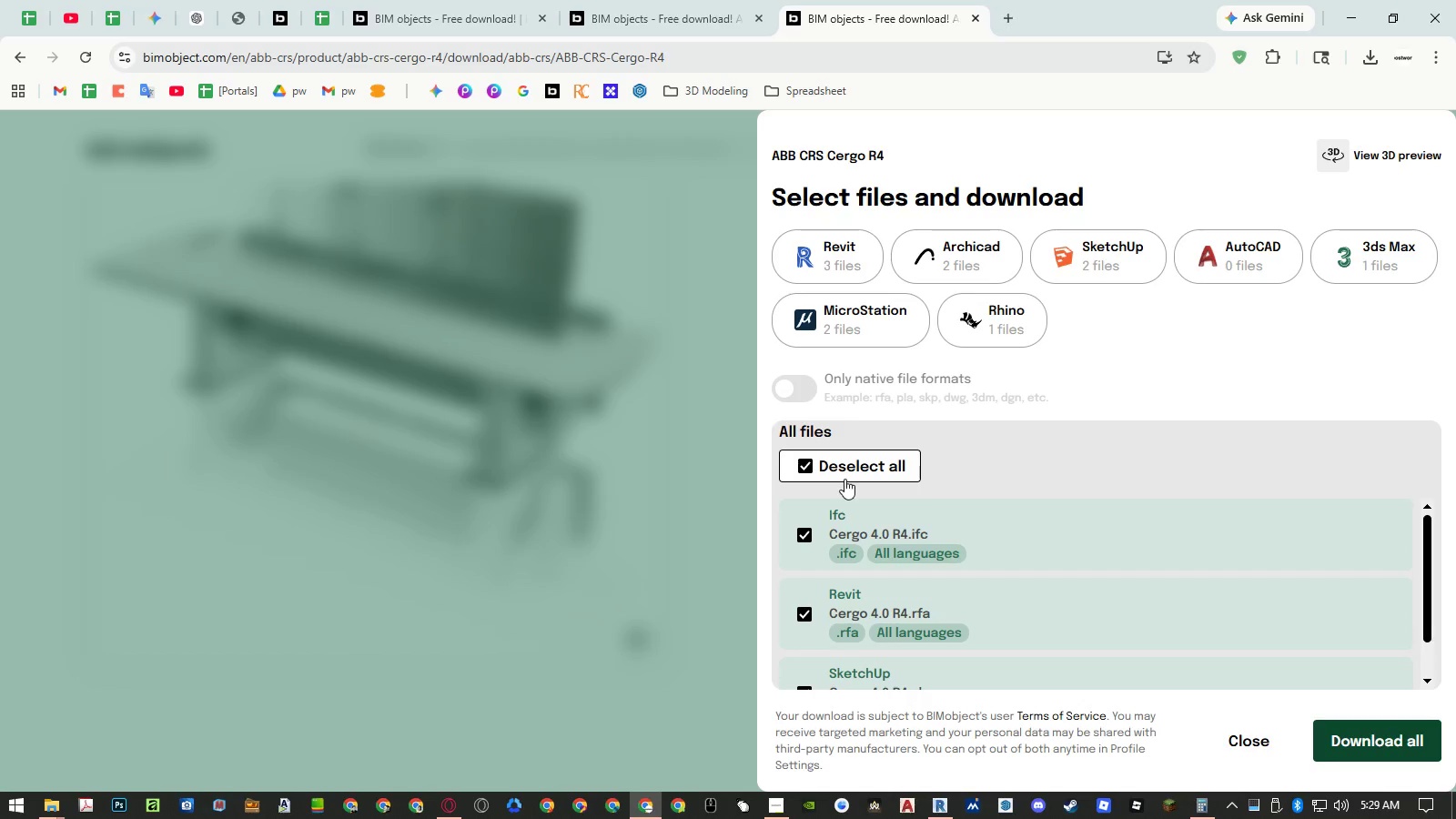 
left_click([842, 242])
 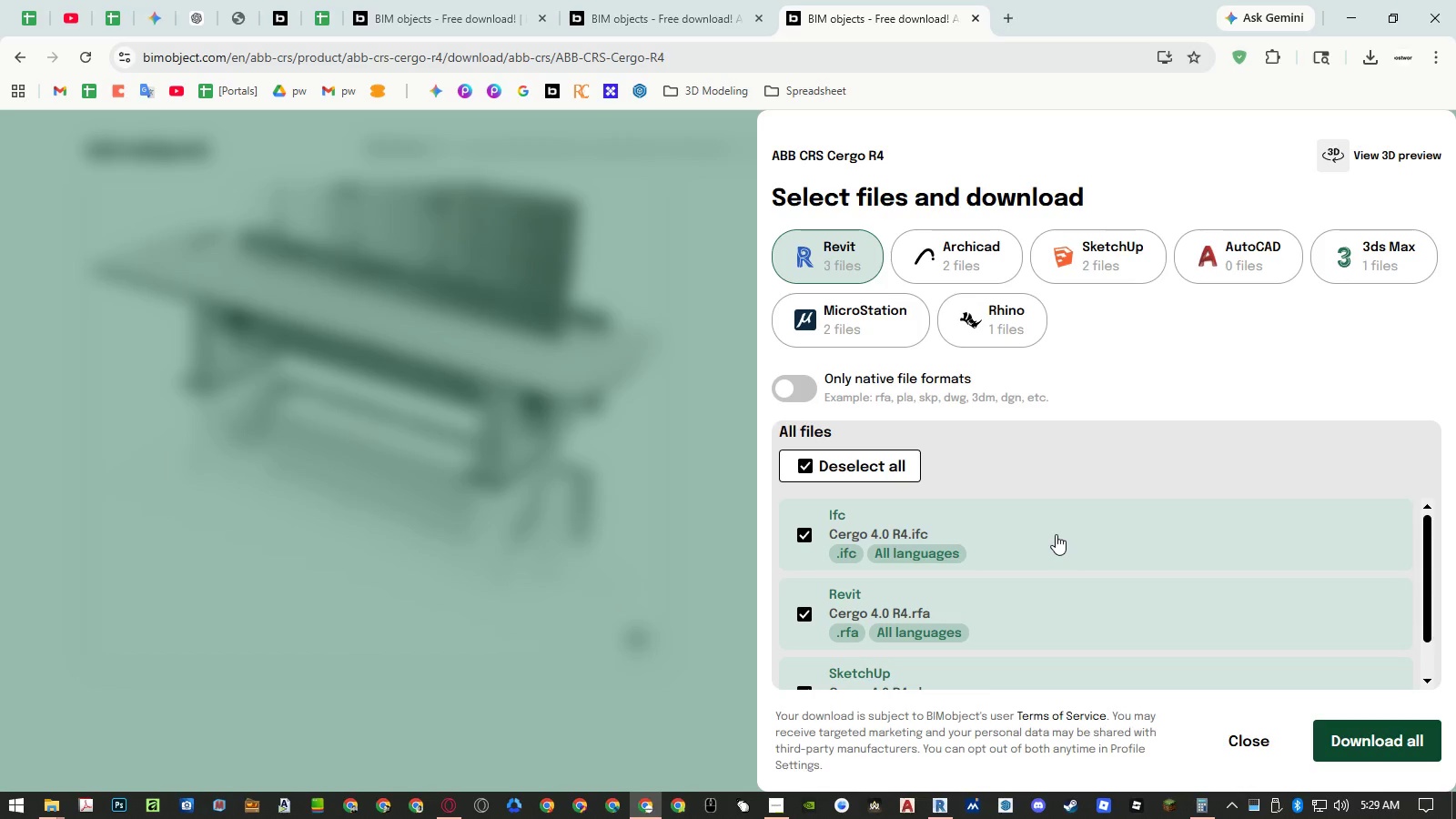 
scroll: coordinate [1063, 553], scroll_direction: down, amount: 3.0
 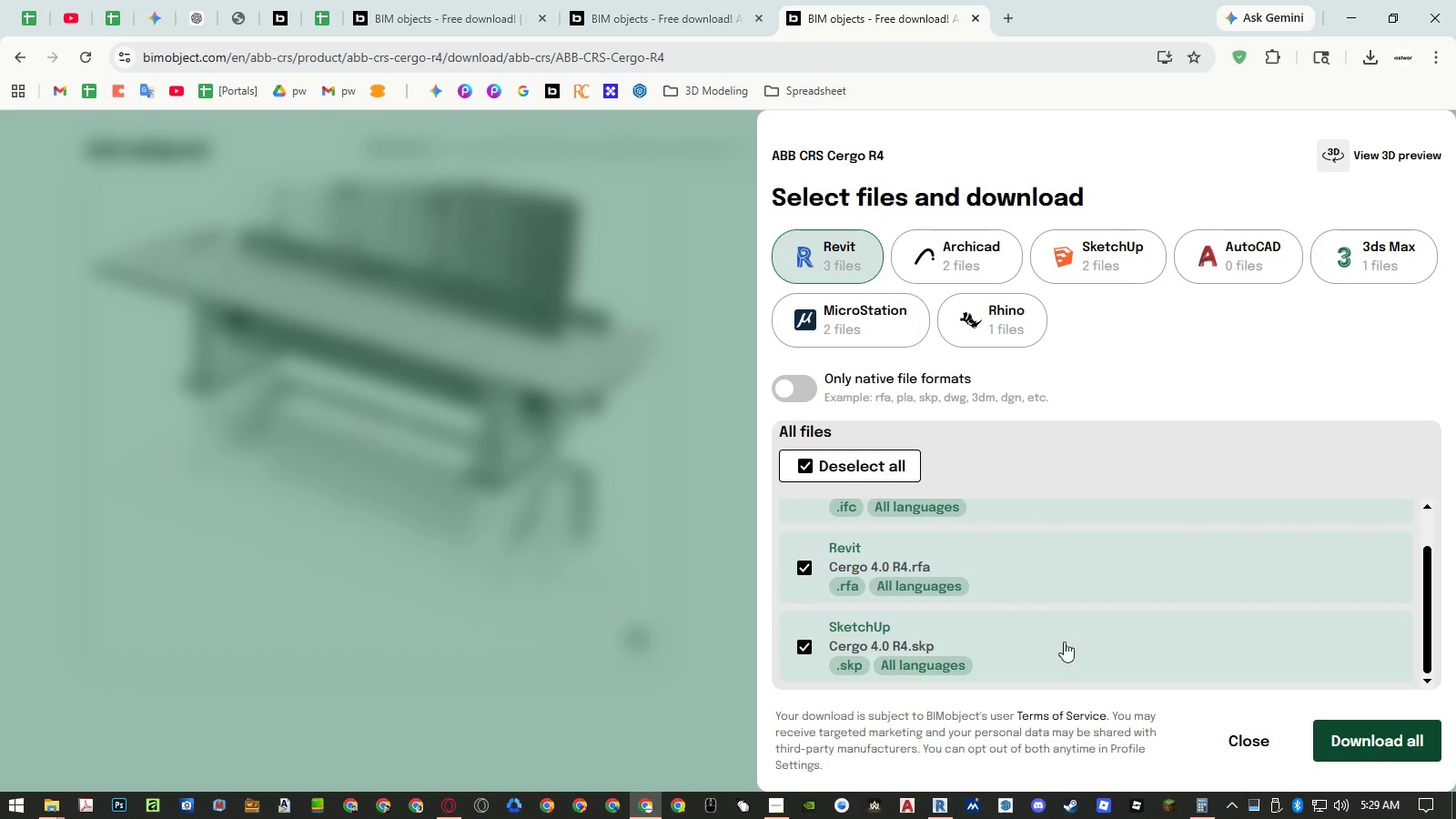 
left_click([1063, 651])
 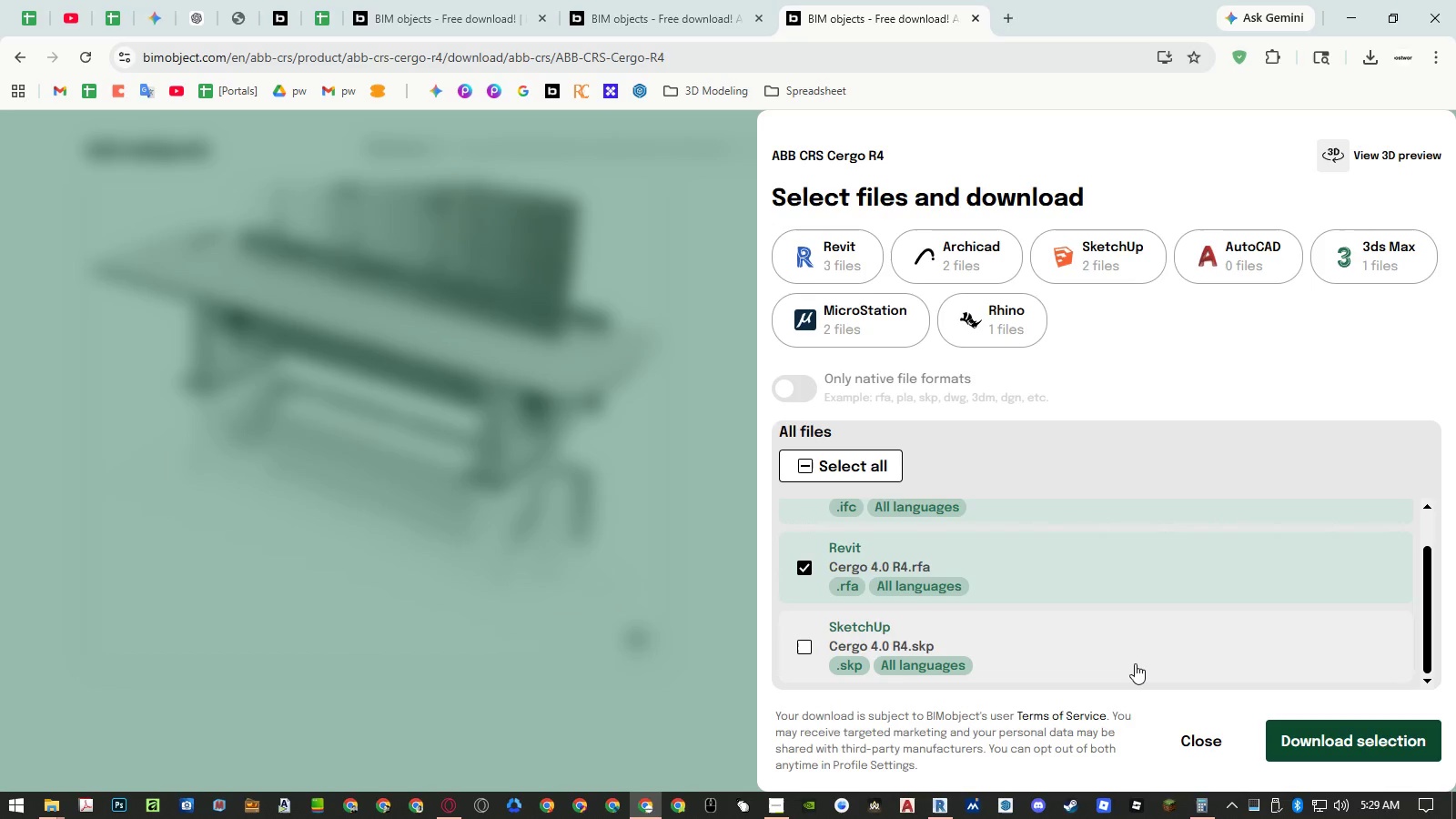 
left_click([1135, 663])
 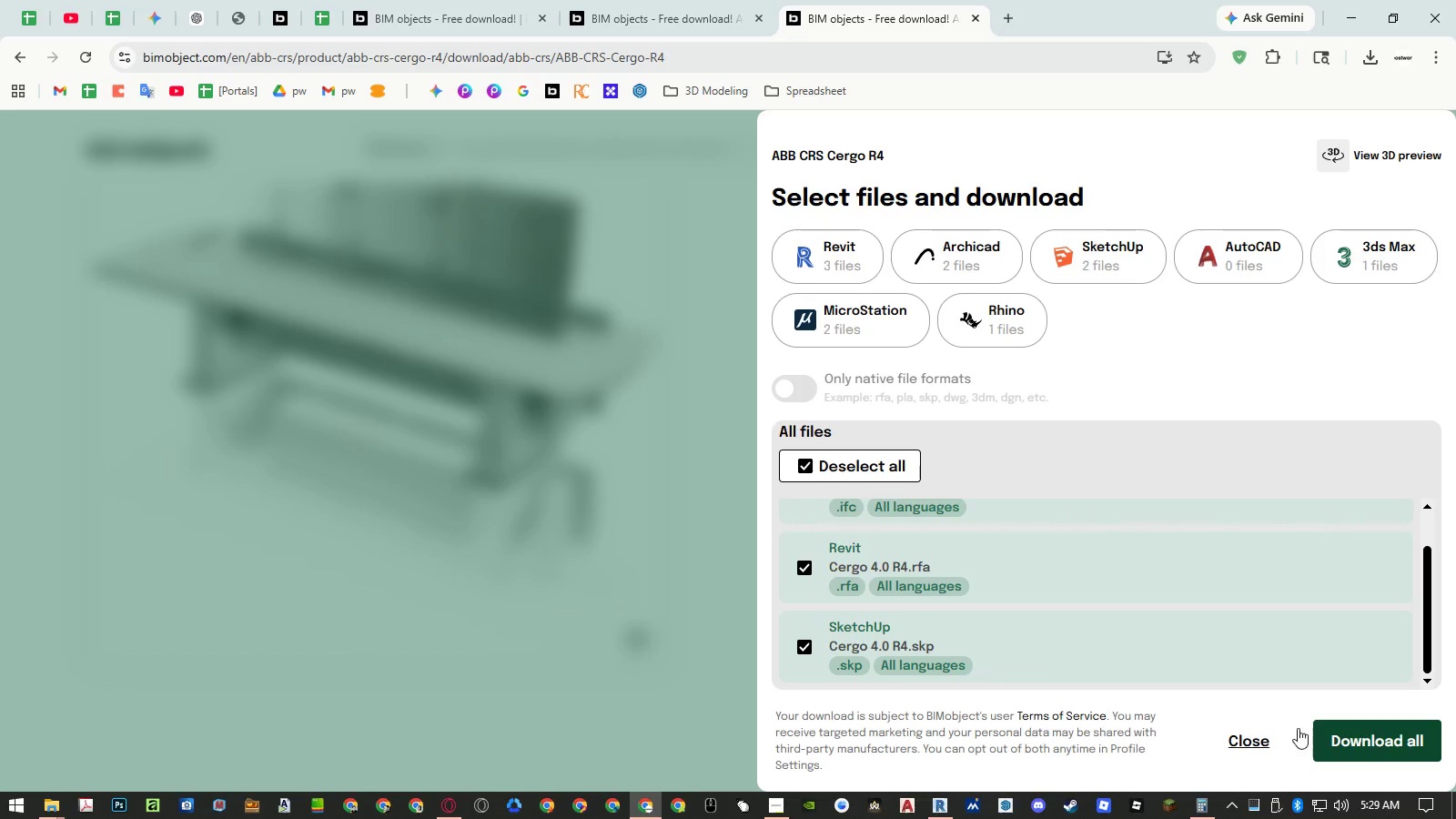 
left_click([1350, 742])
 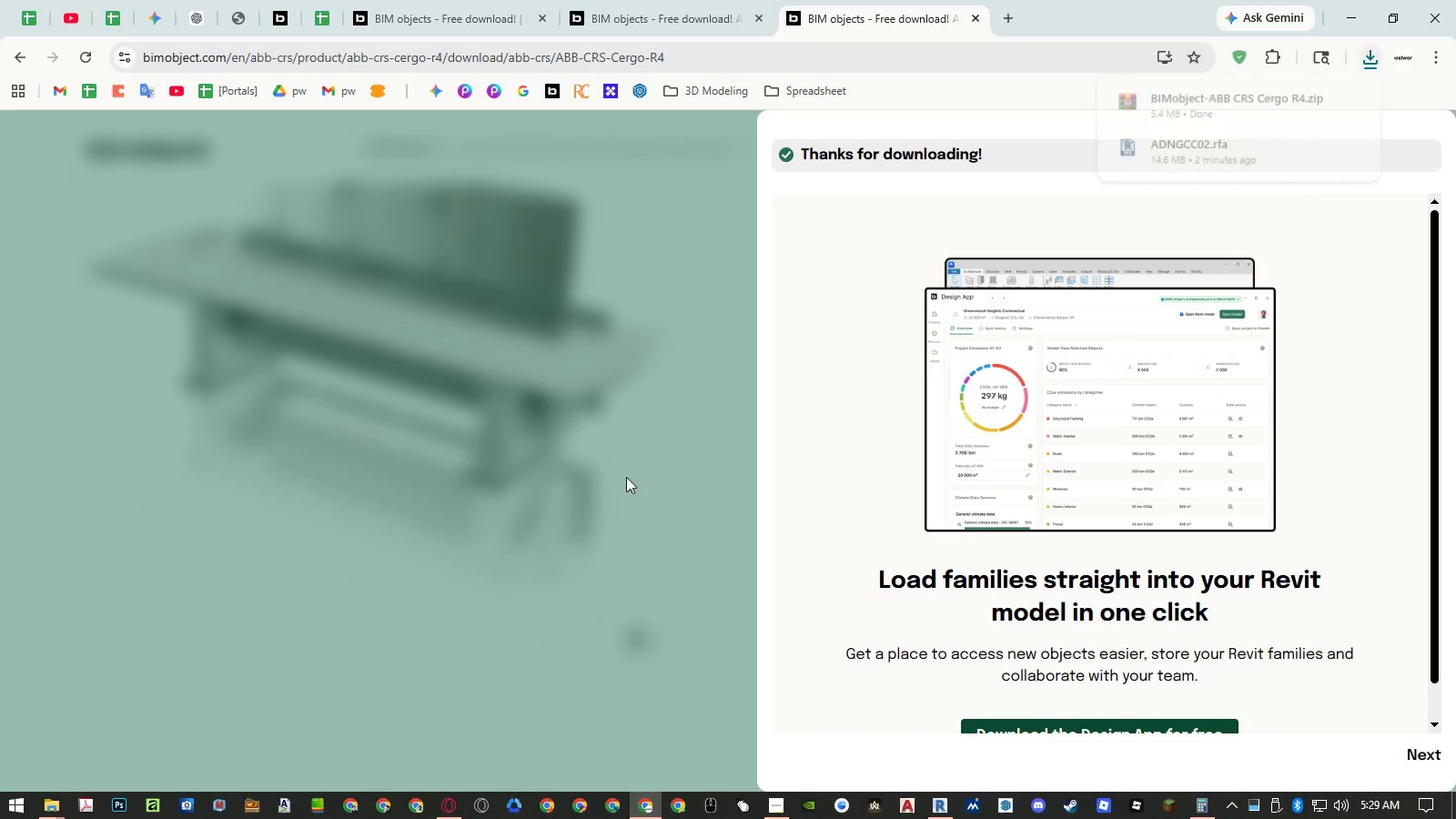 
left_click([500, 319])
 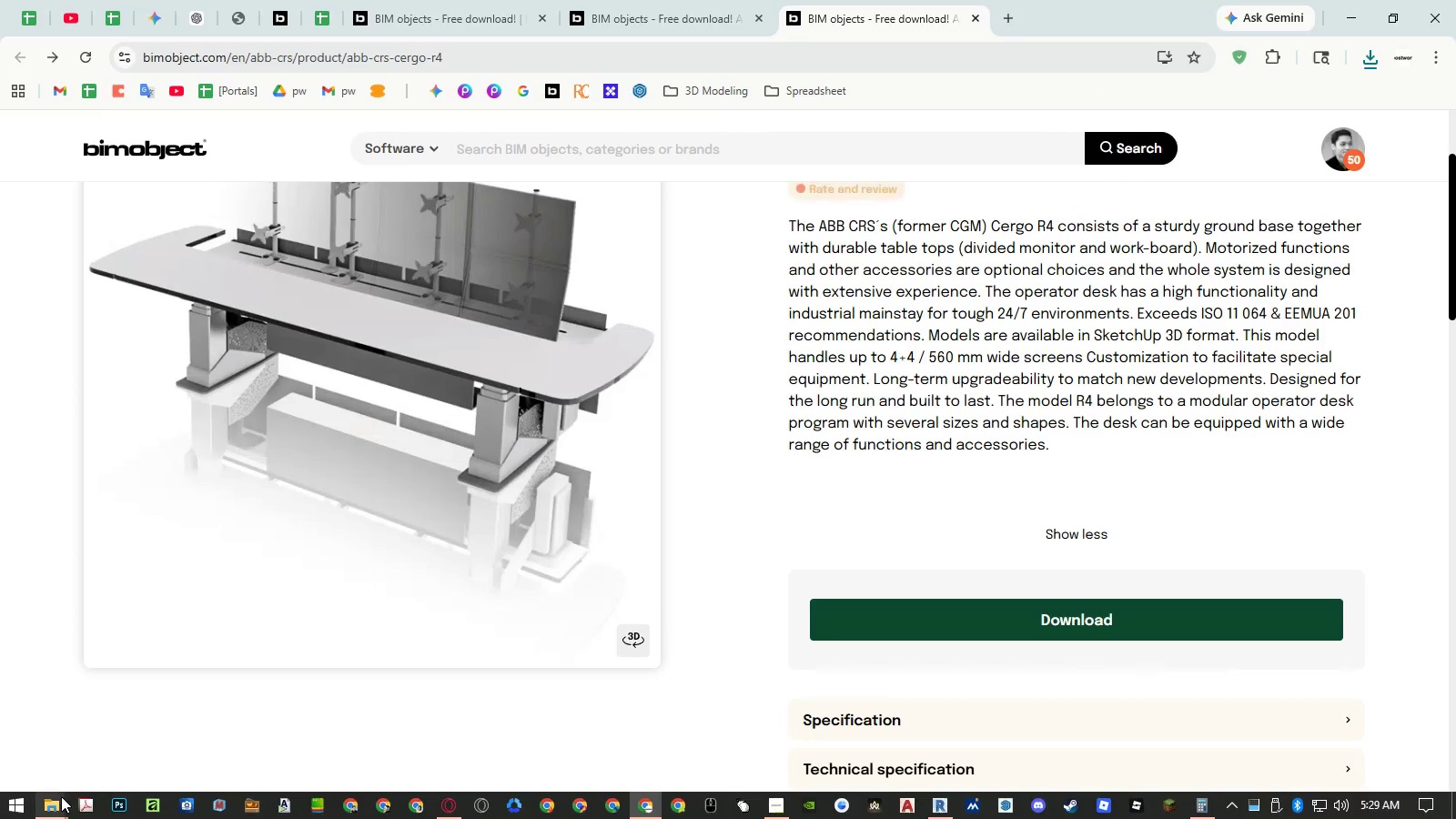 
scroll: coordinate [771, 476], scroll_direction: up, amount: 5.0
 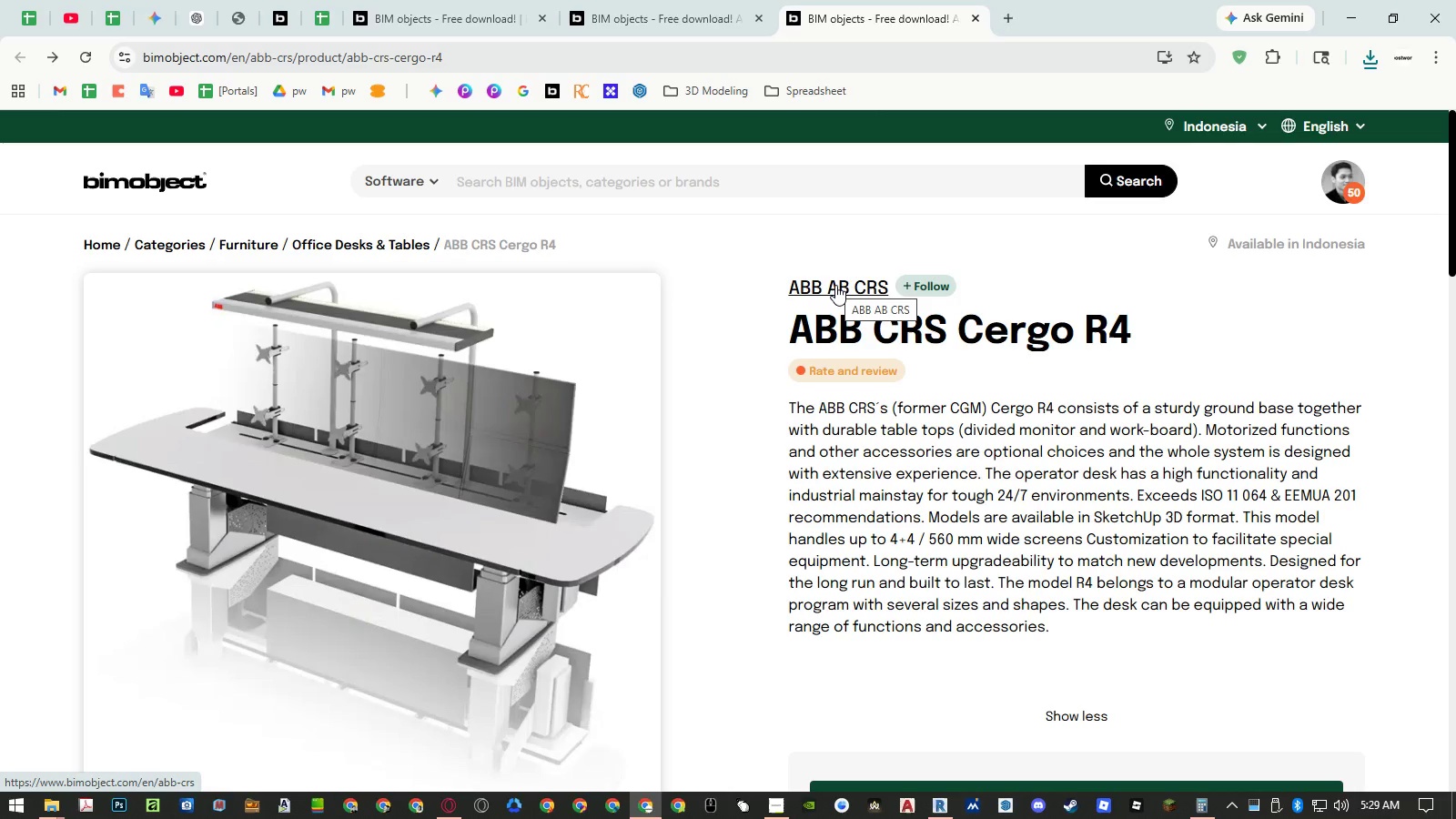 
left_click([835, 285])
 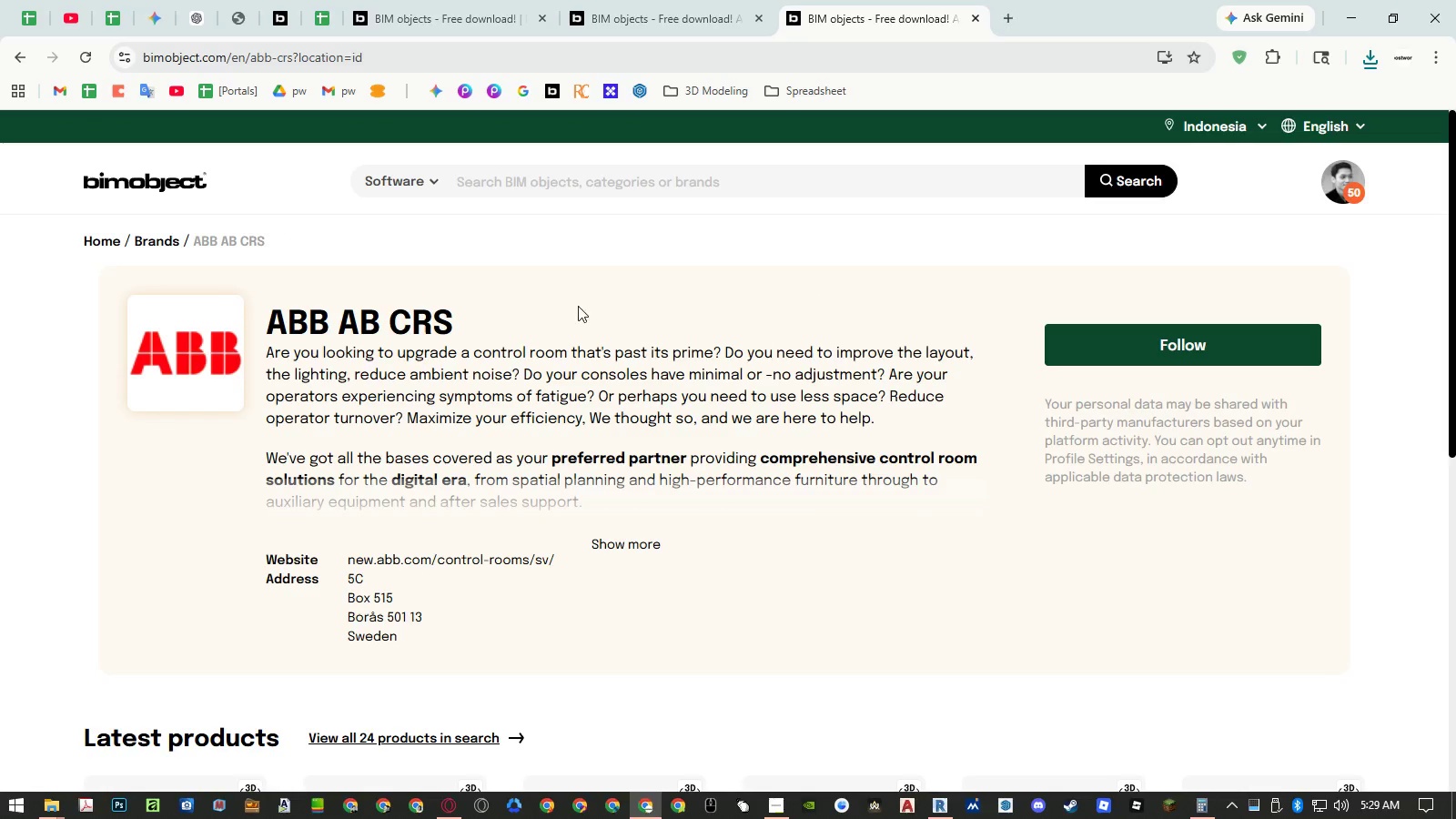 
left_click([309, 319])
 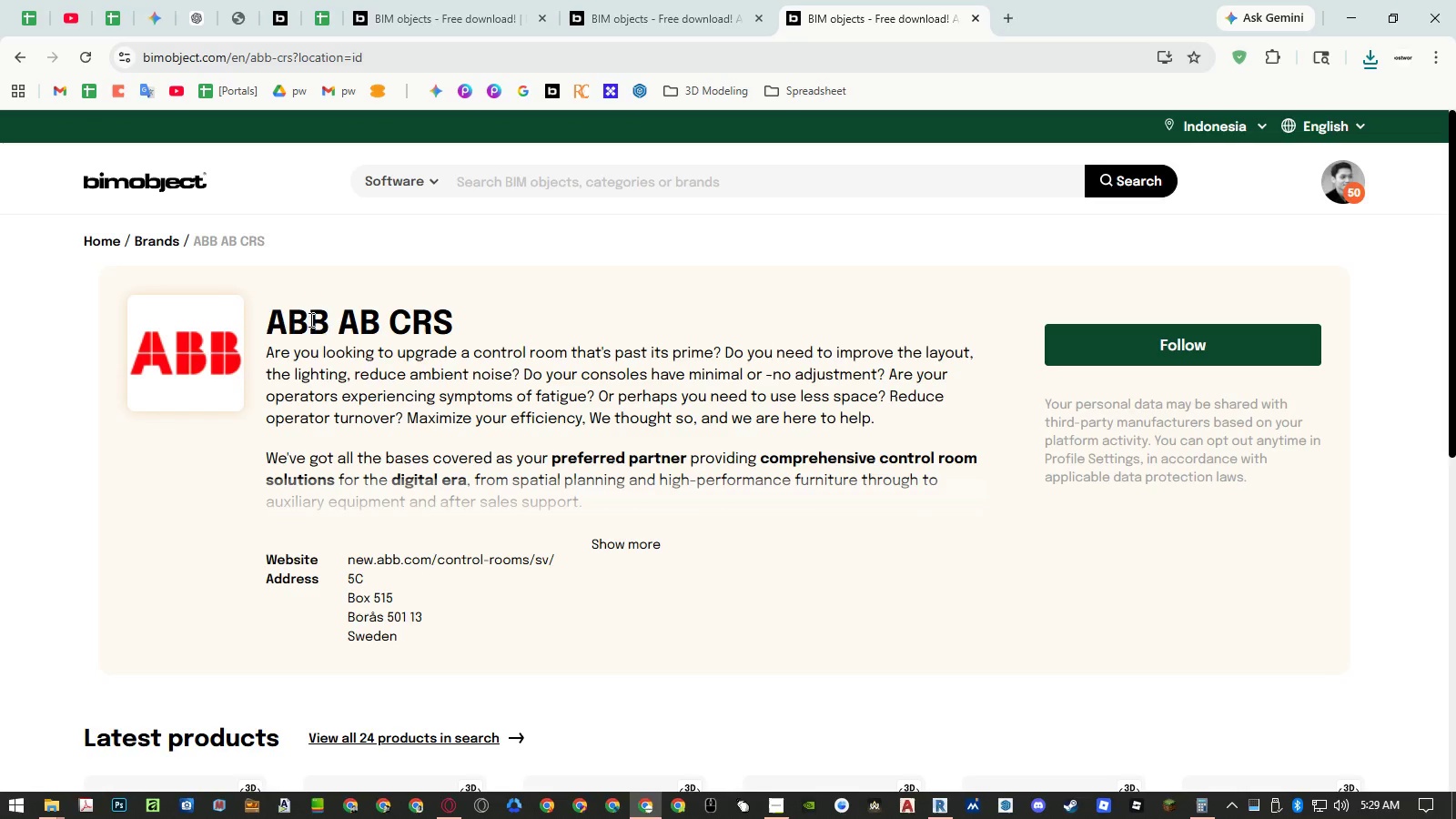 
left_click_drag(start_coordinate=[309, 319], to_coordinate=[397, 320])
 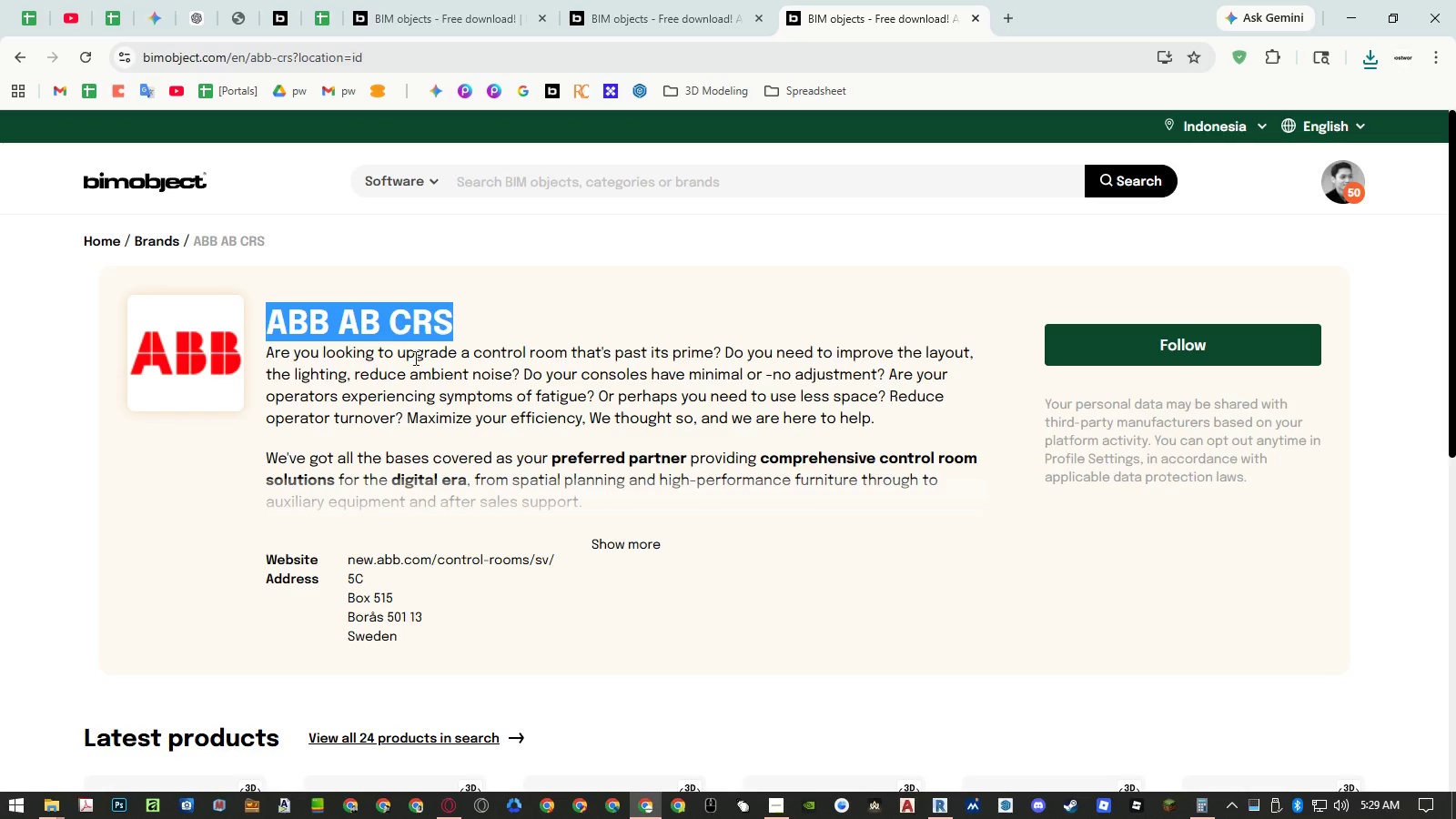 
key(Control+ControlLeft)
 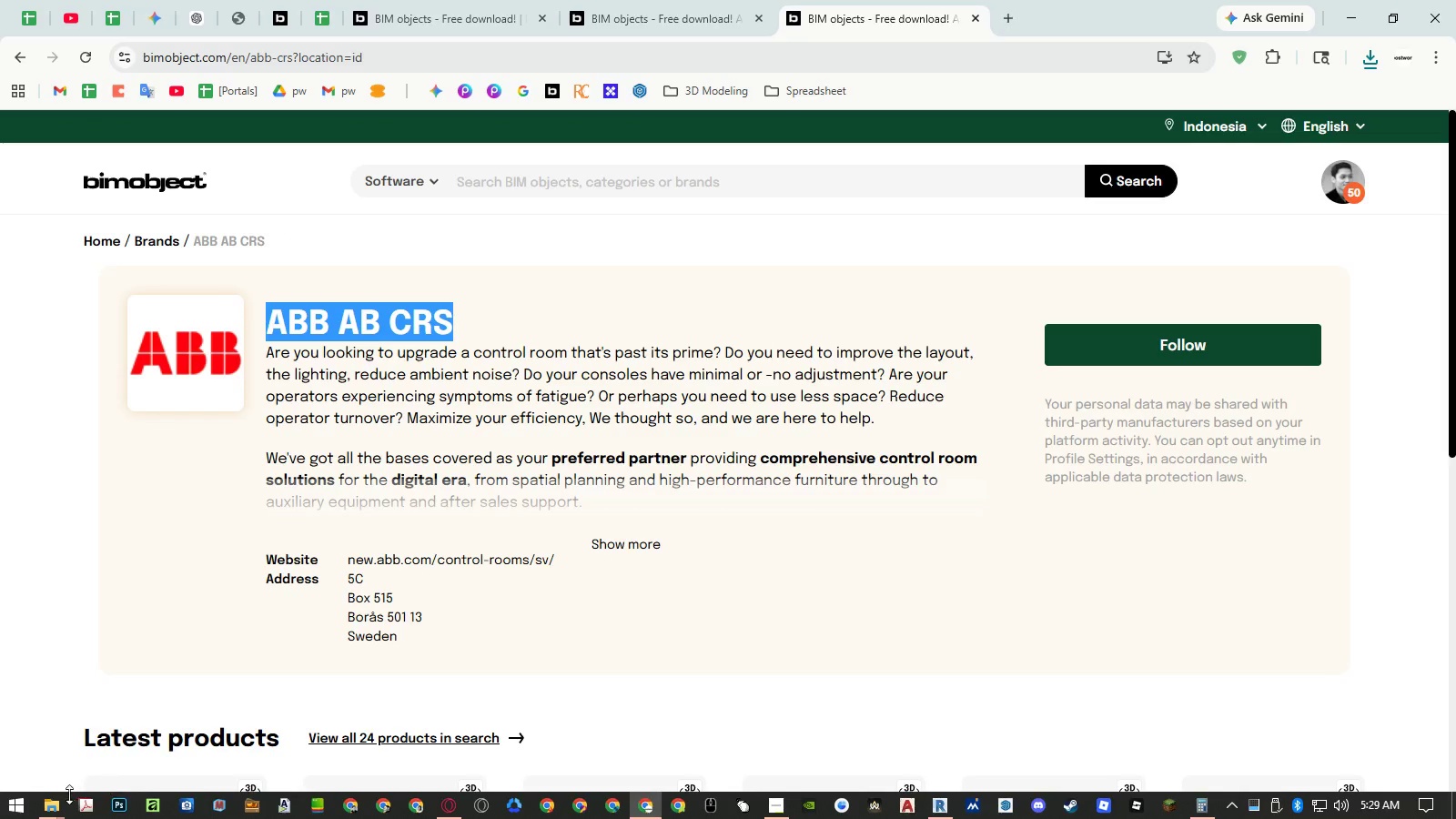 
left_click([59, 804])
 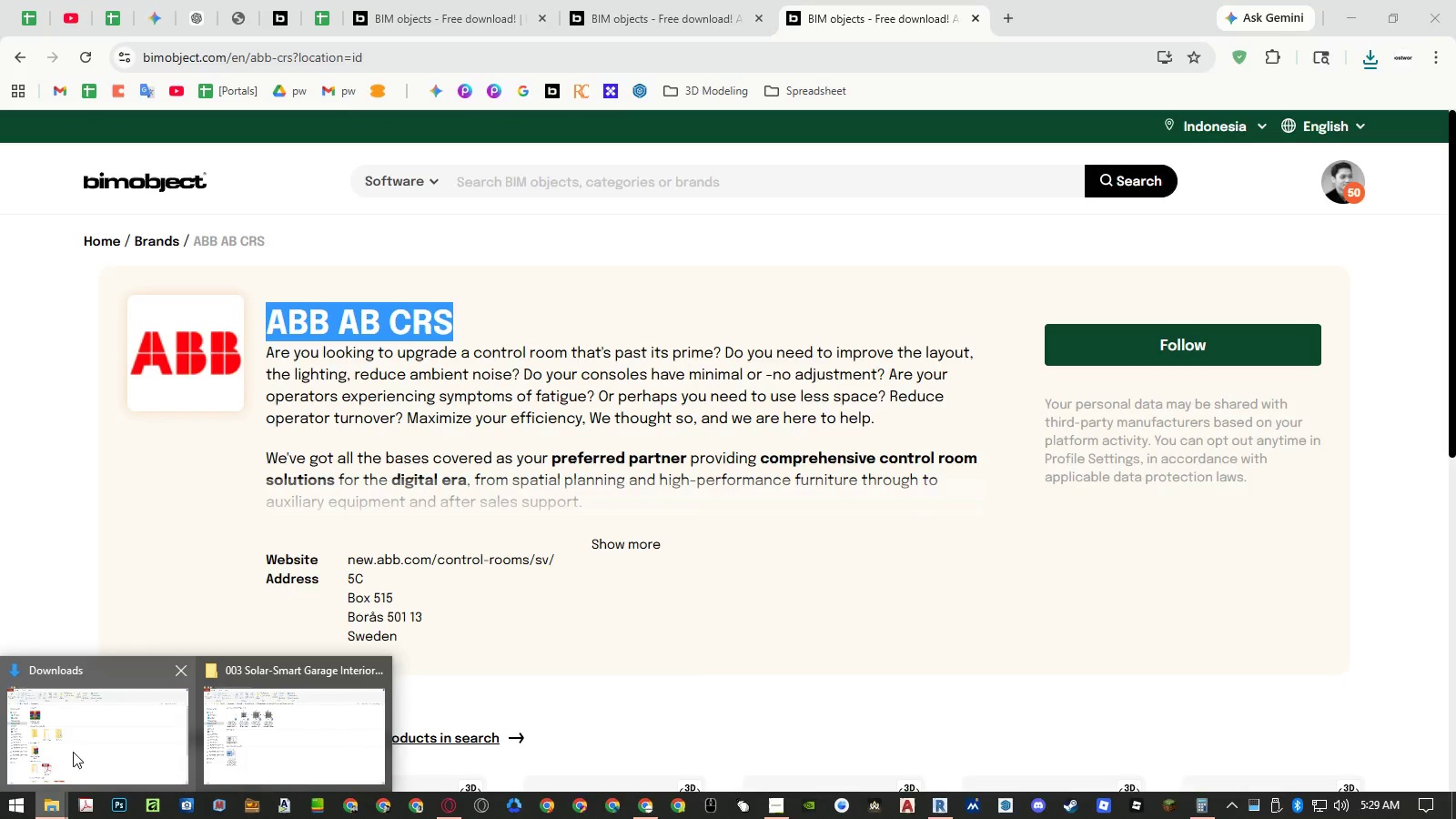 
double_click([73, 751])
 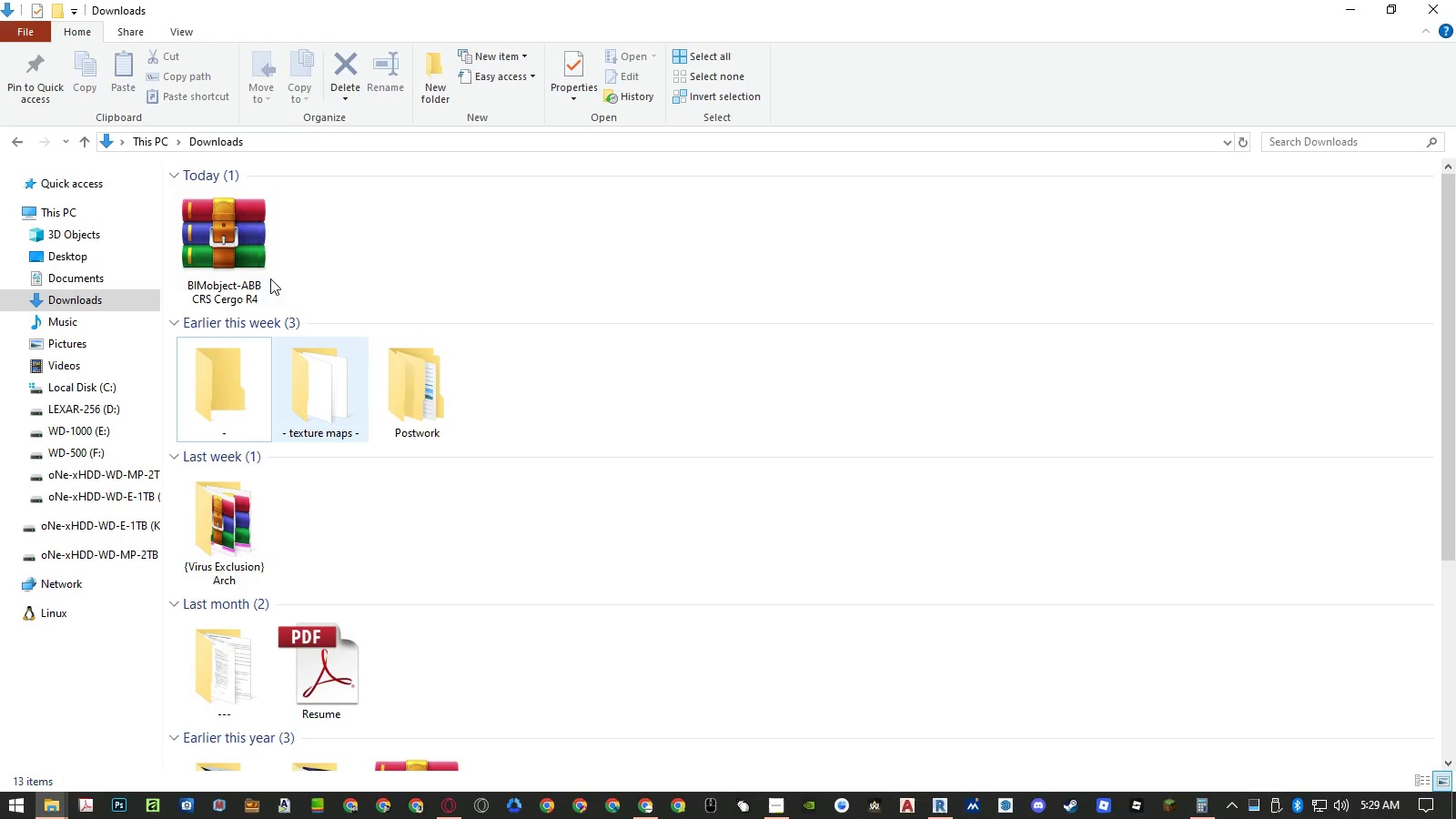 
left_click([236, 259])
 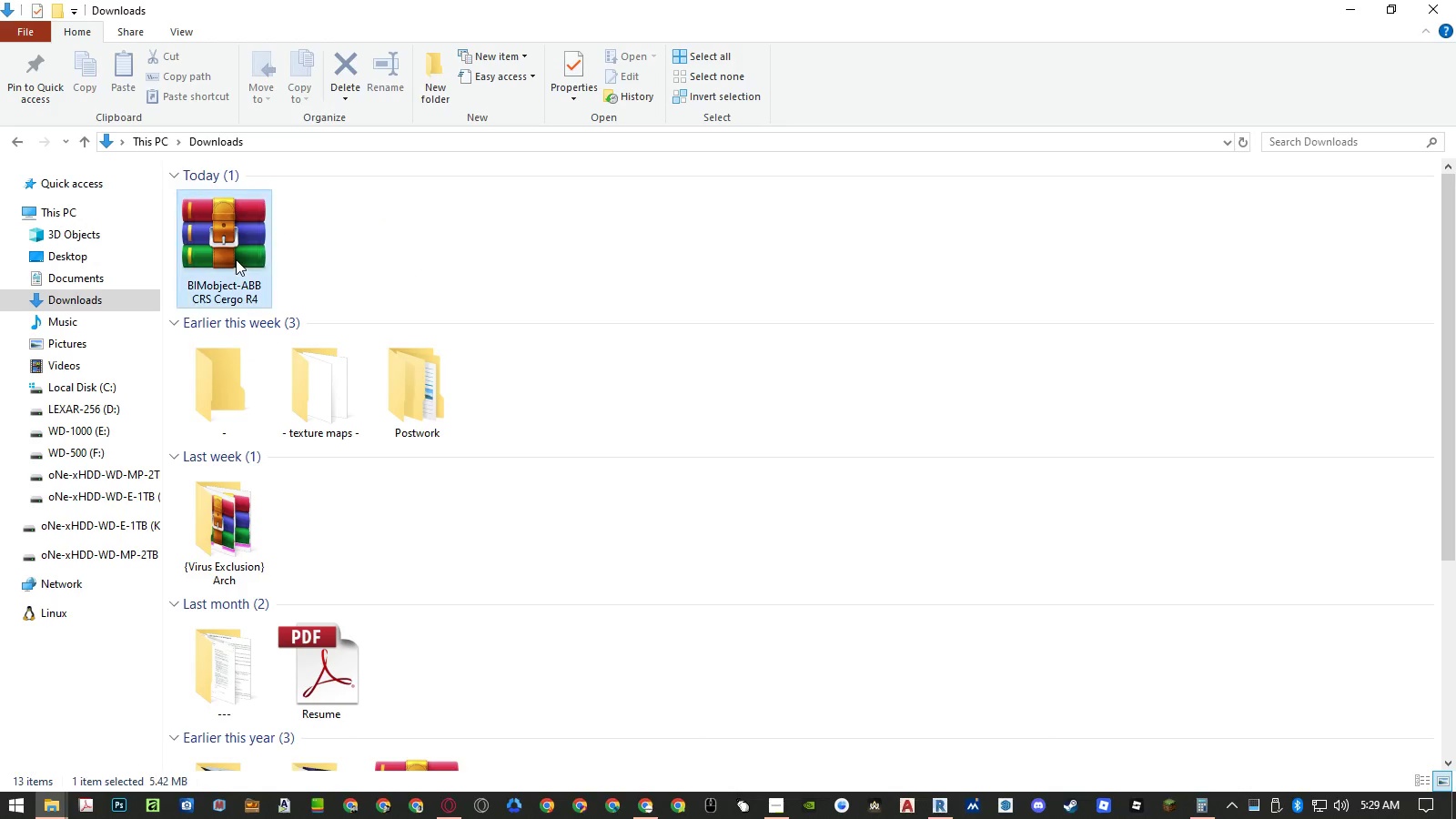 
right_click([236, 259])
 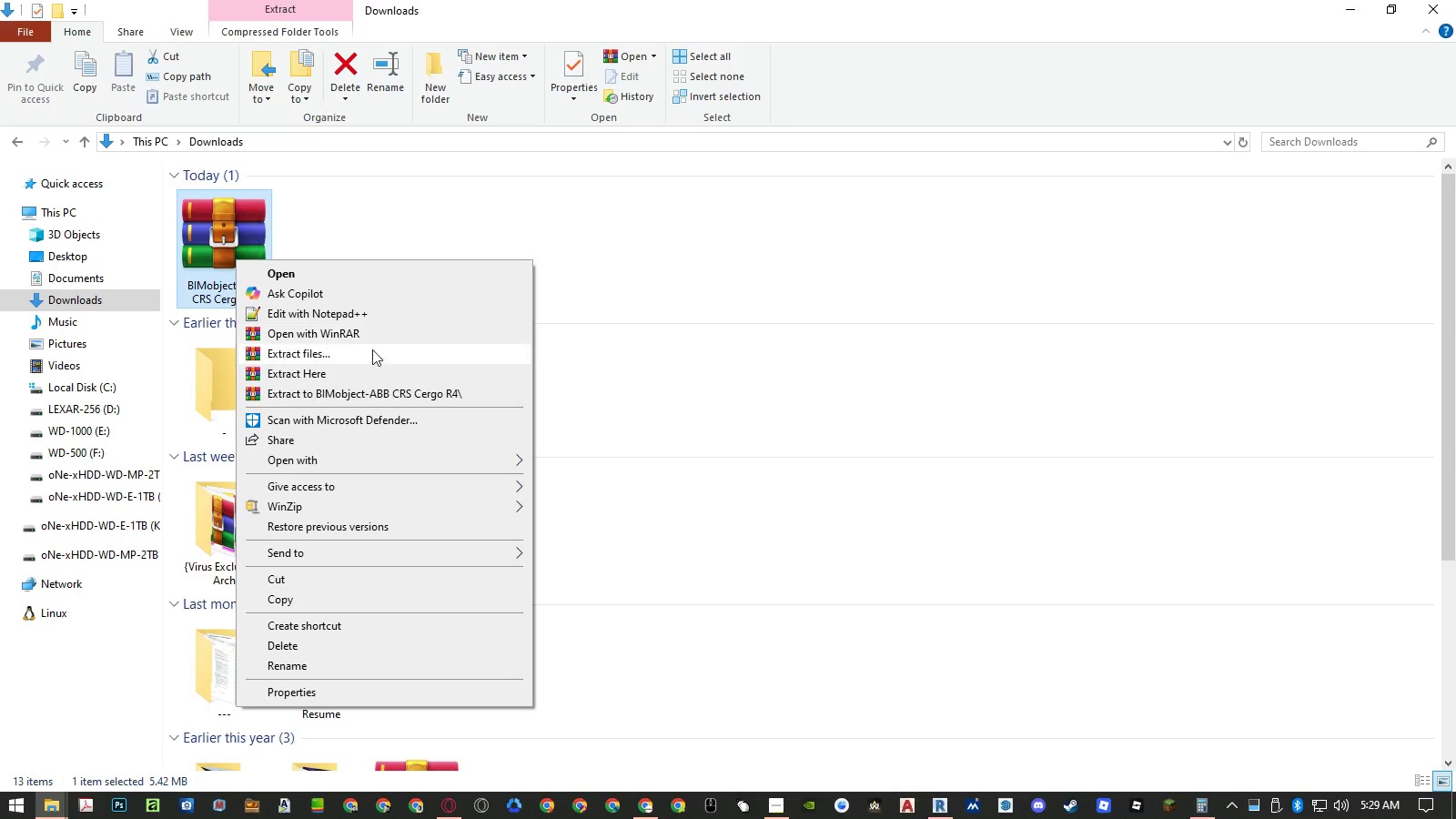 
left_click([372, 373])
 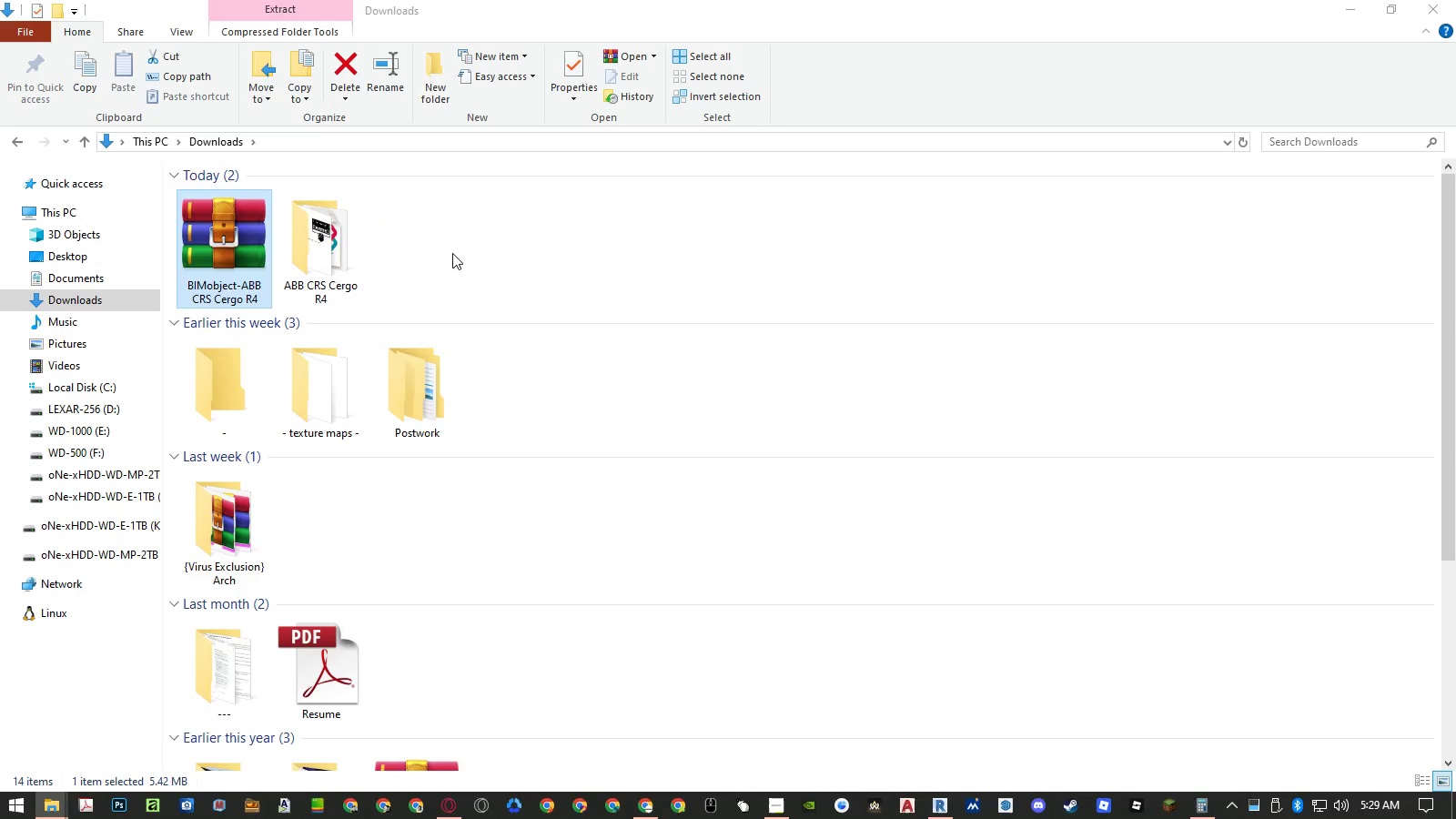 
right_click([452, 252])
 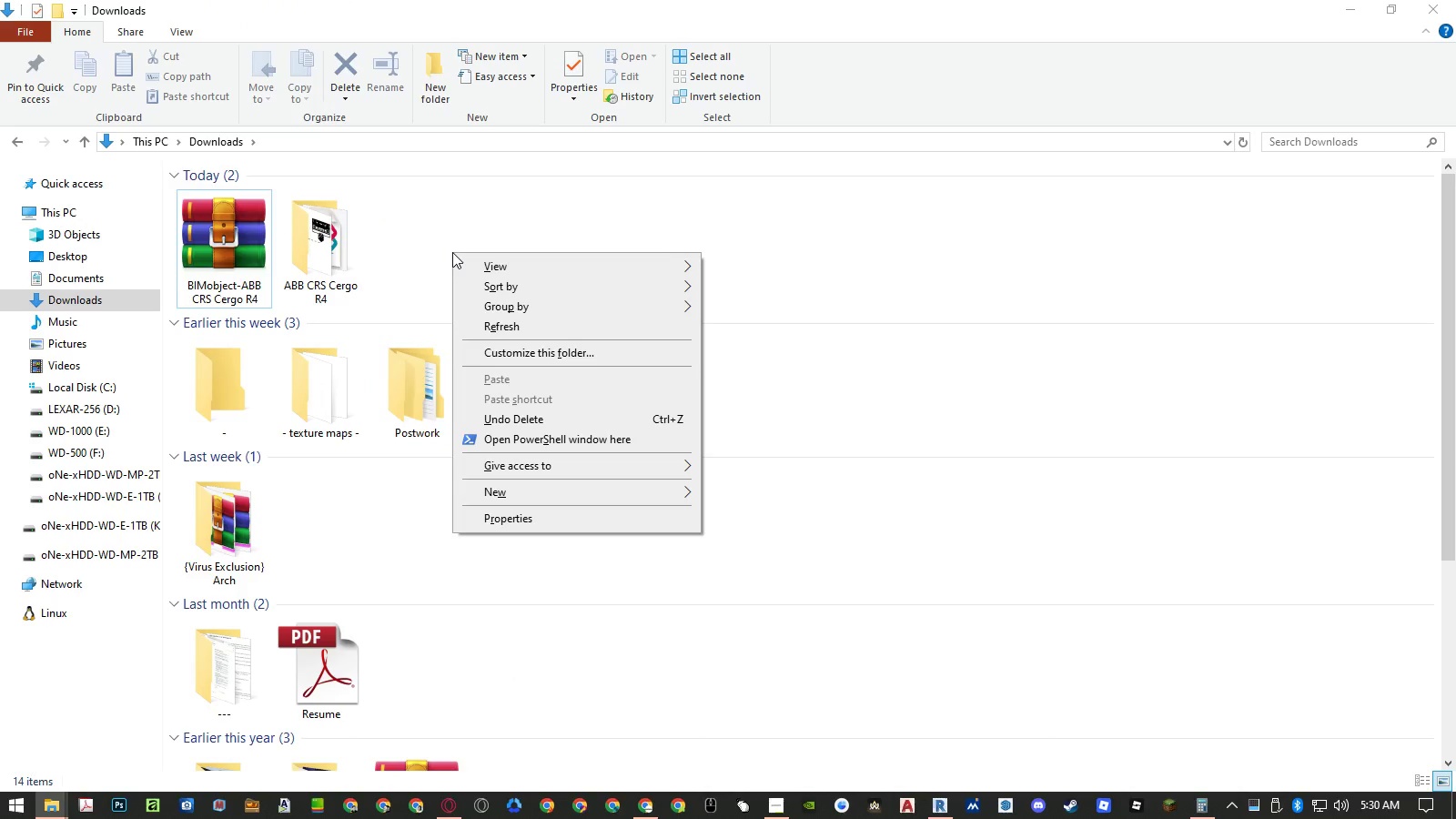 
key(W)
 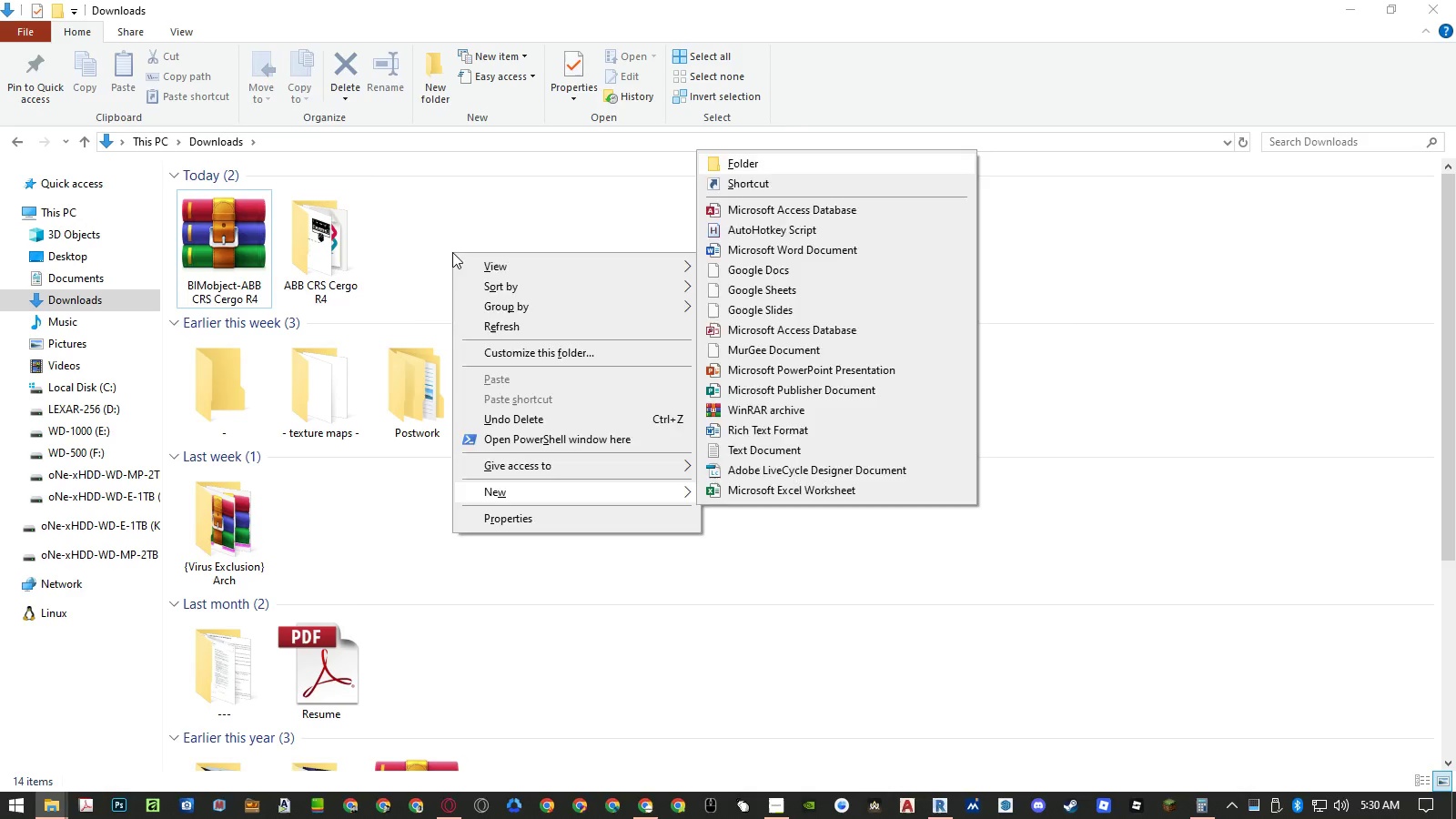 
key(Enter)
 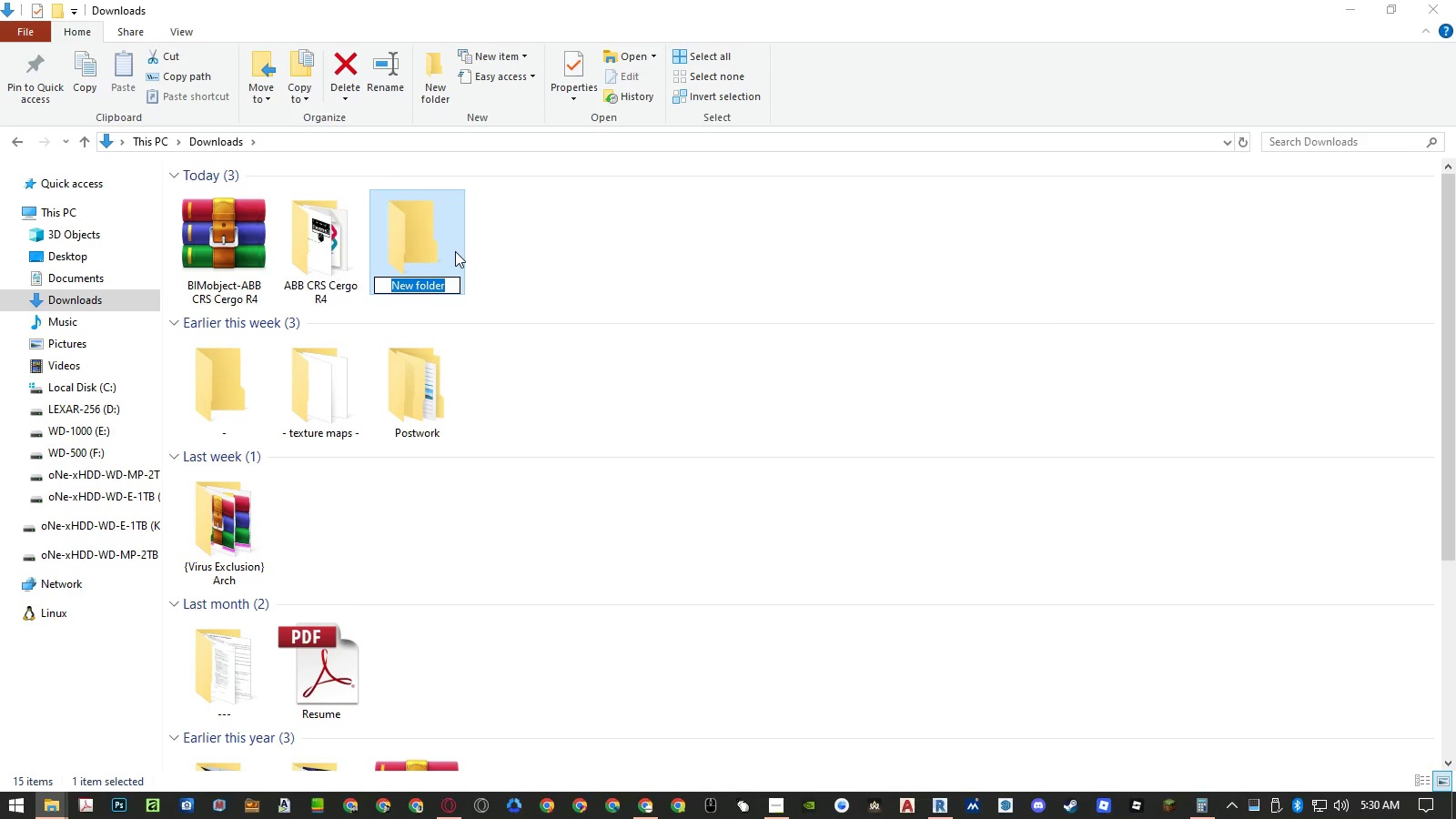 
key(BracketLeft)
 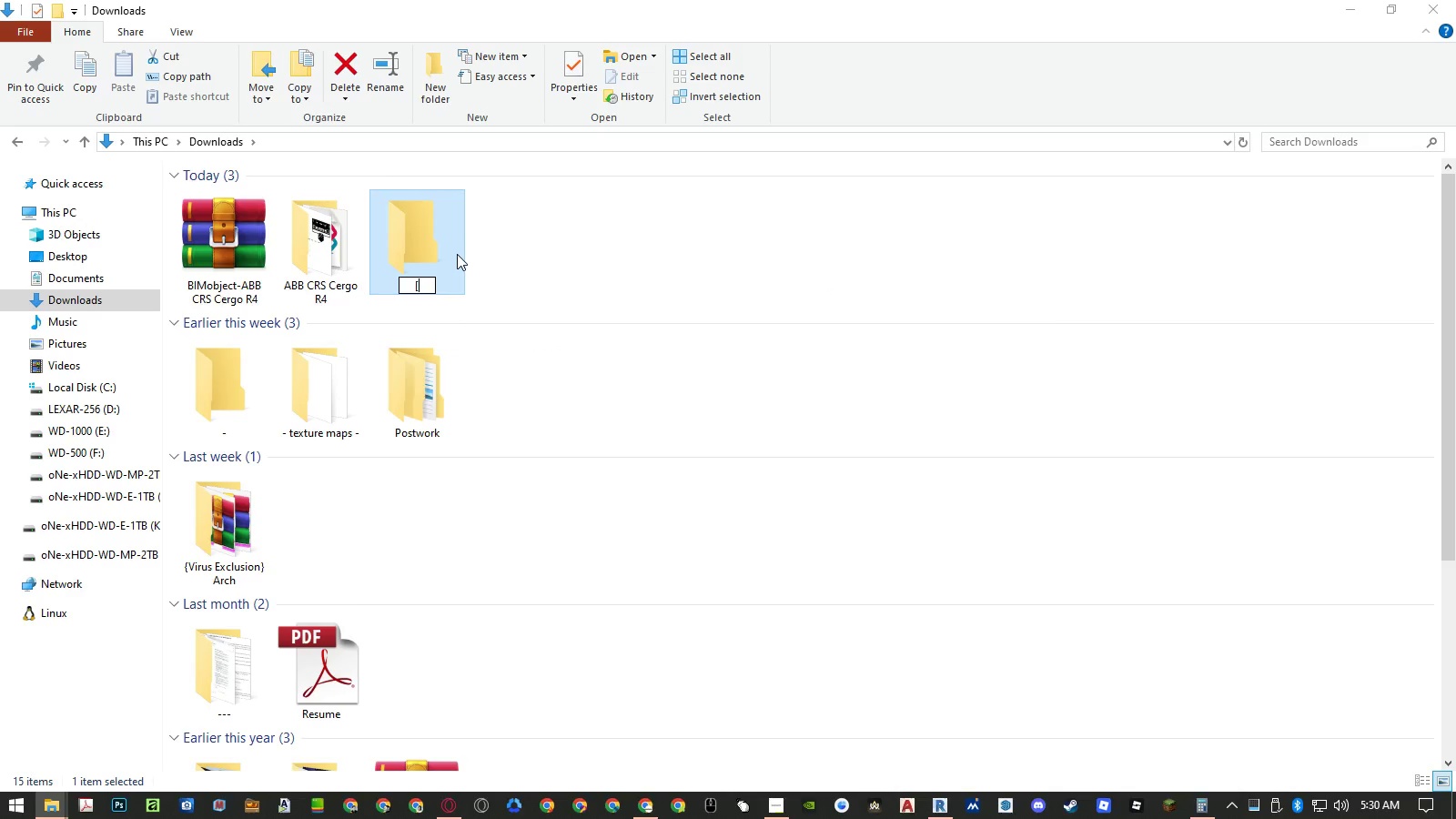 
key(Control+ControlLeft)
 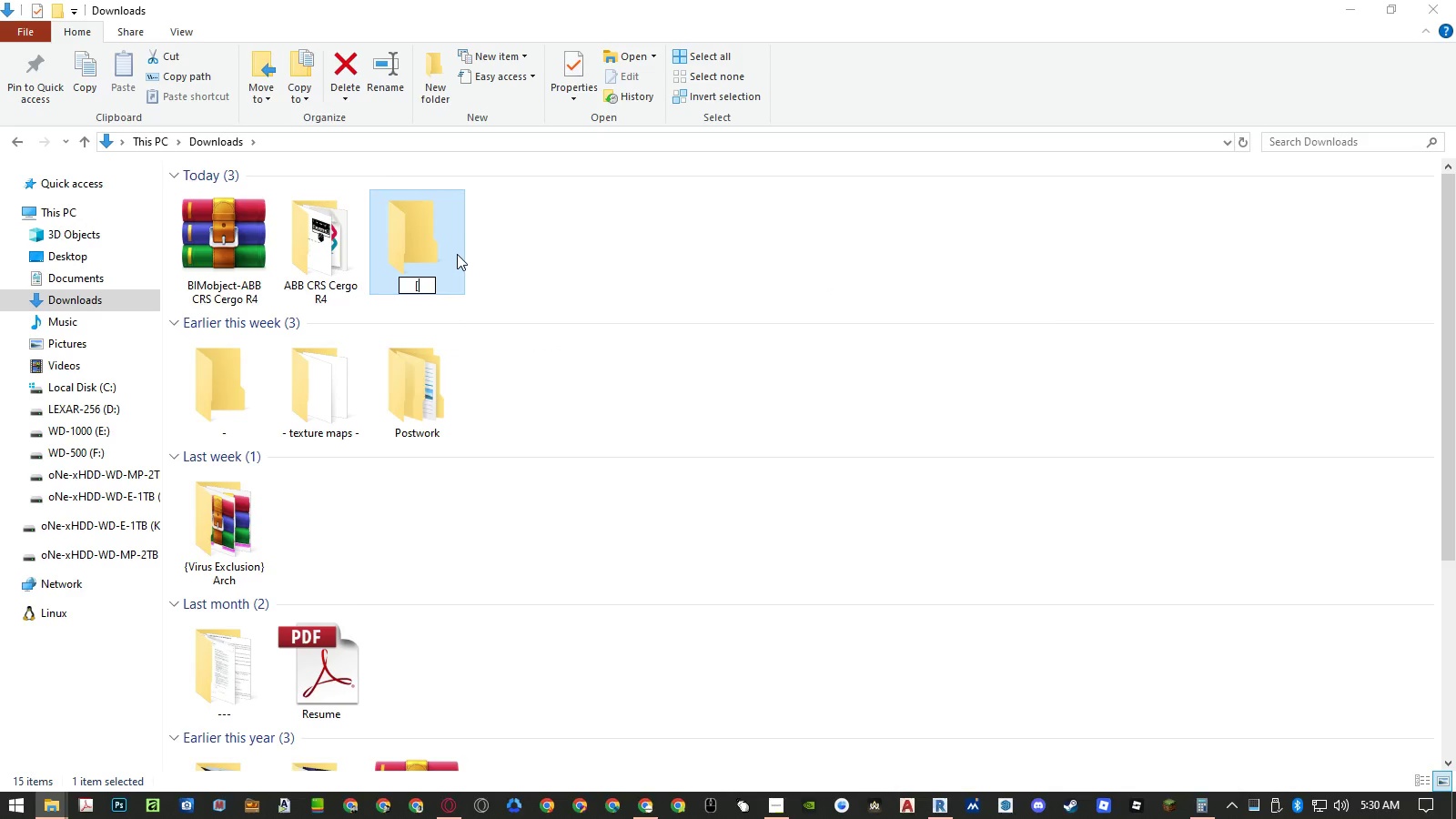 
key(Control+V)
 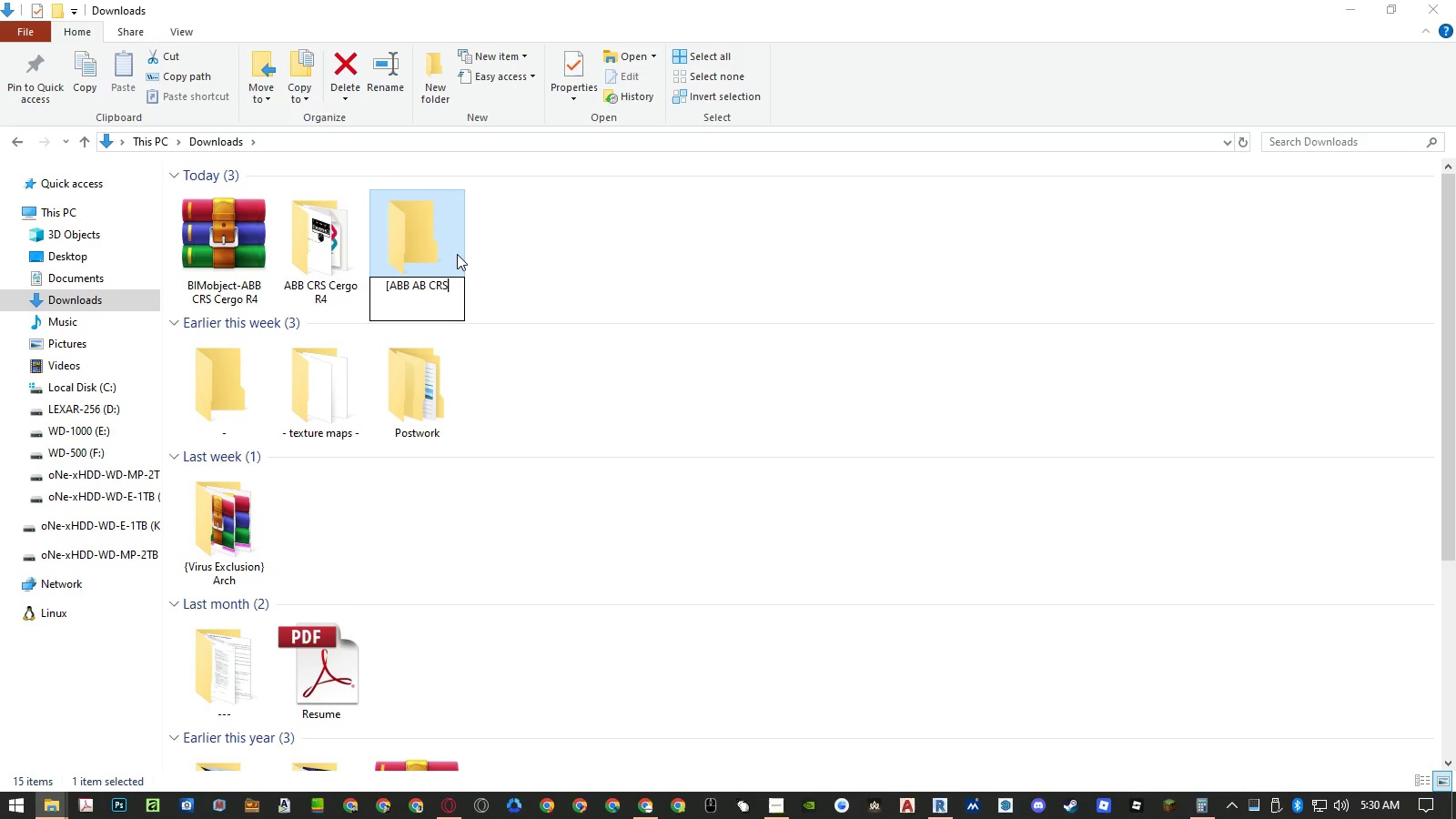 
key(BracketRight)
 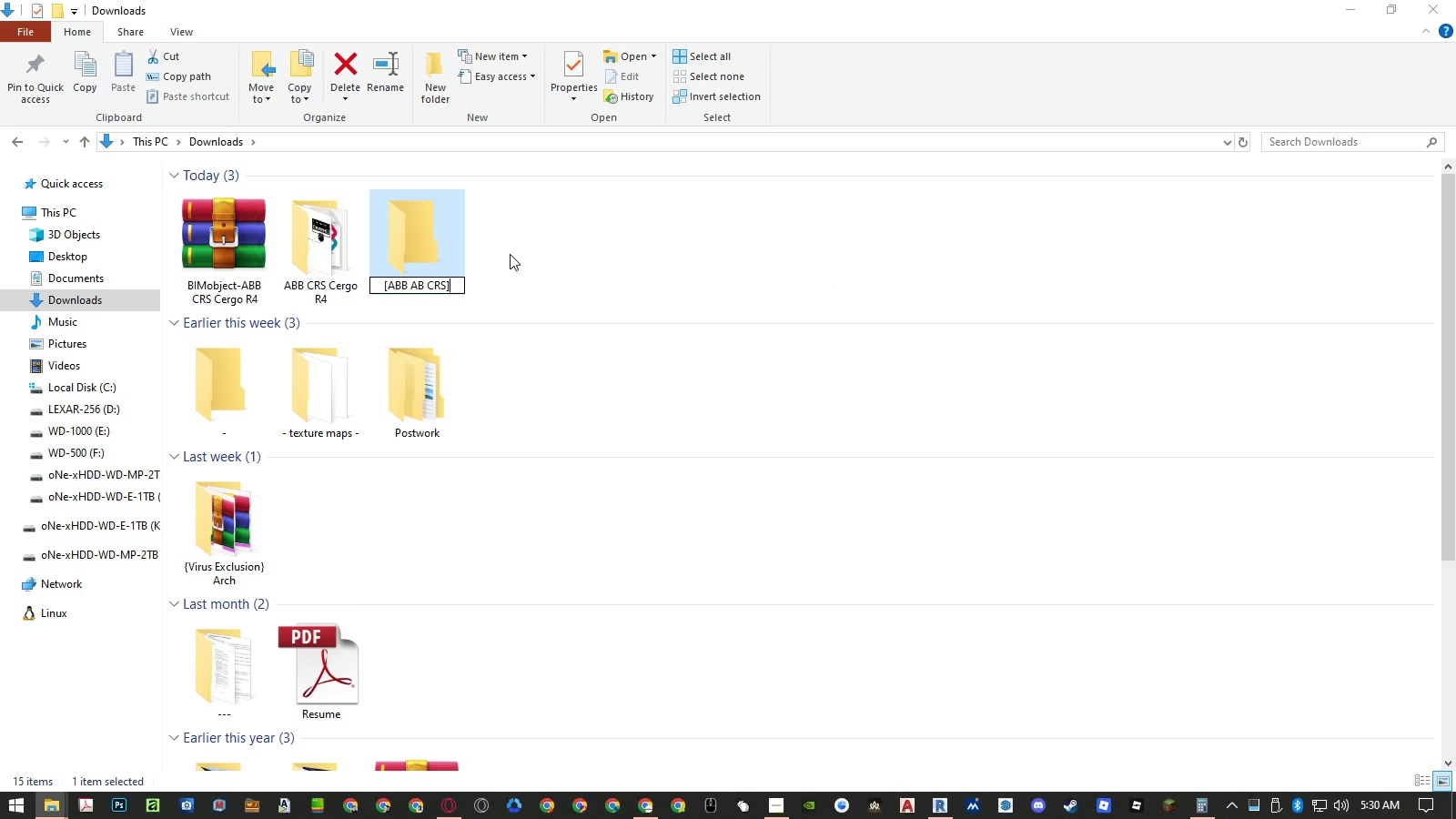 
left_click([522, 252])
 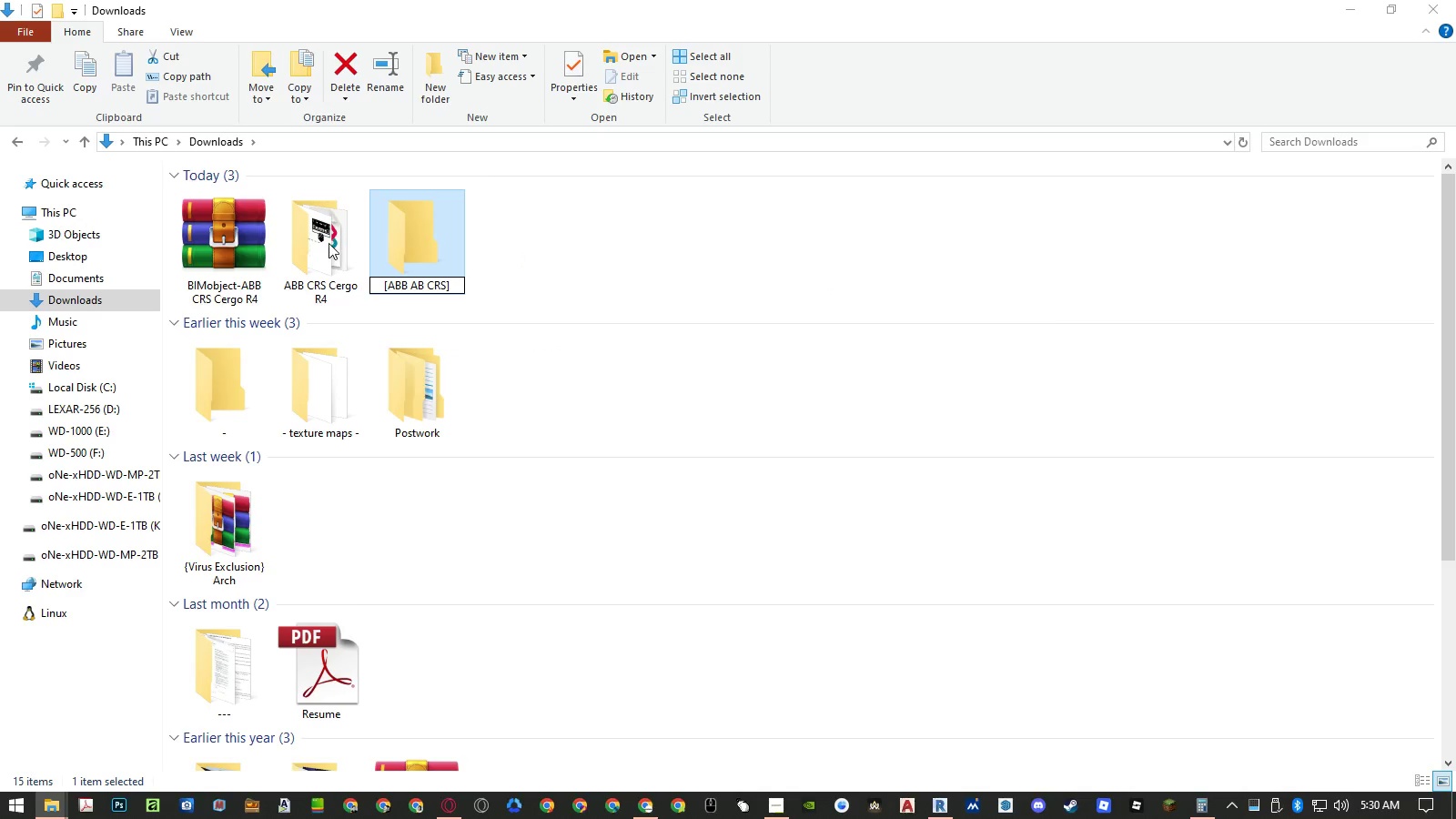 
left_click([329, 243])
 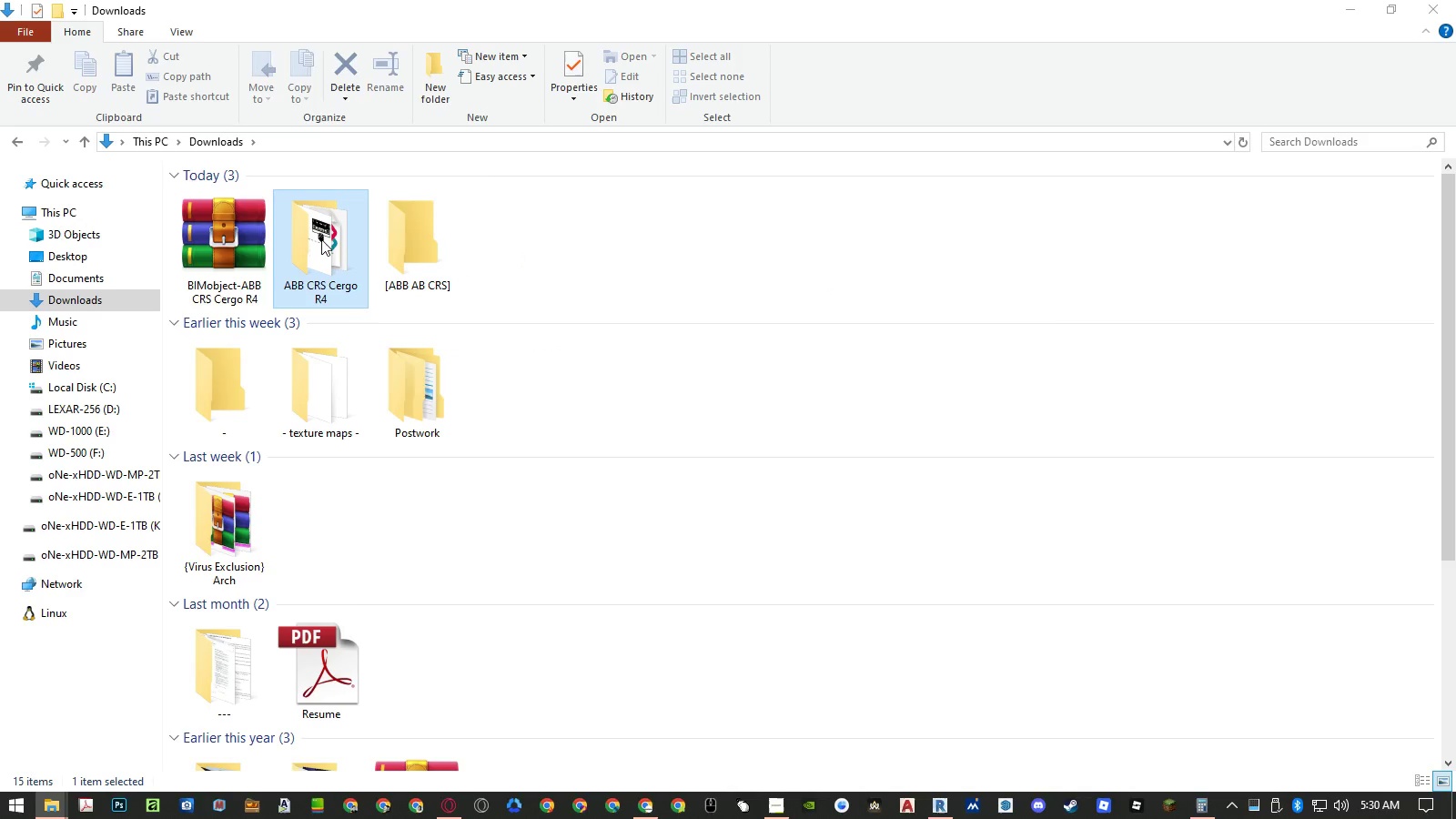 
left_click_drag(start_coordinate=[320, 238], to_coordinate=[387, 239])
 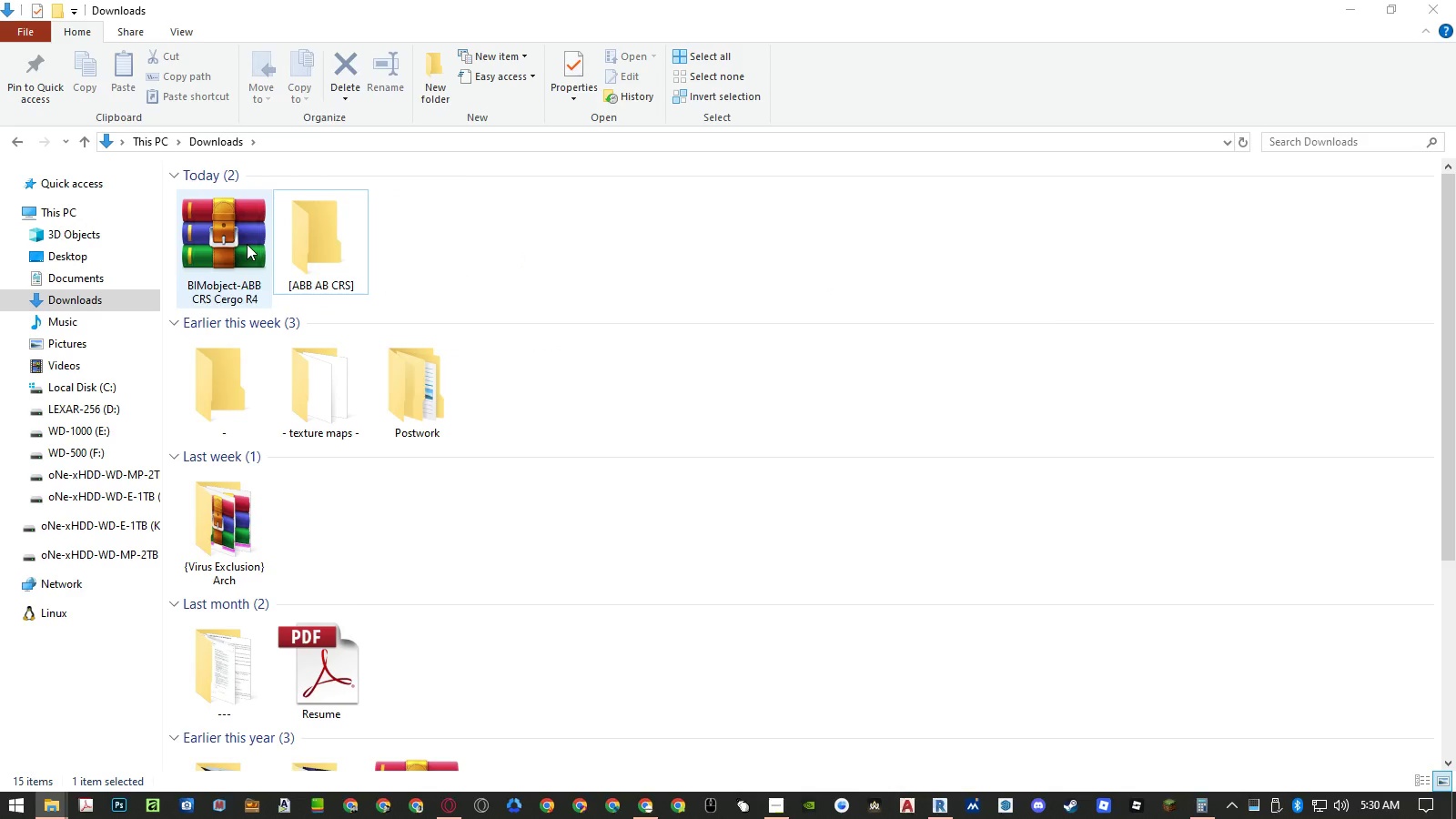 
left_click([247, 244])
 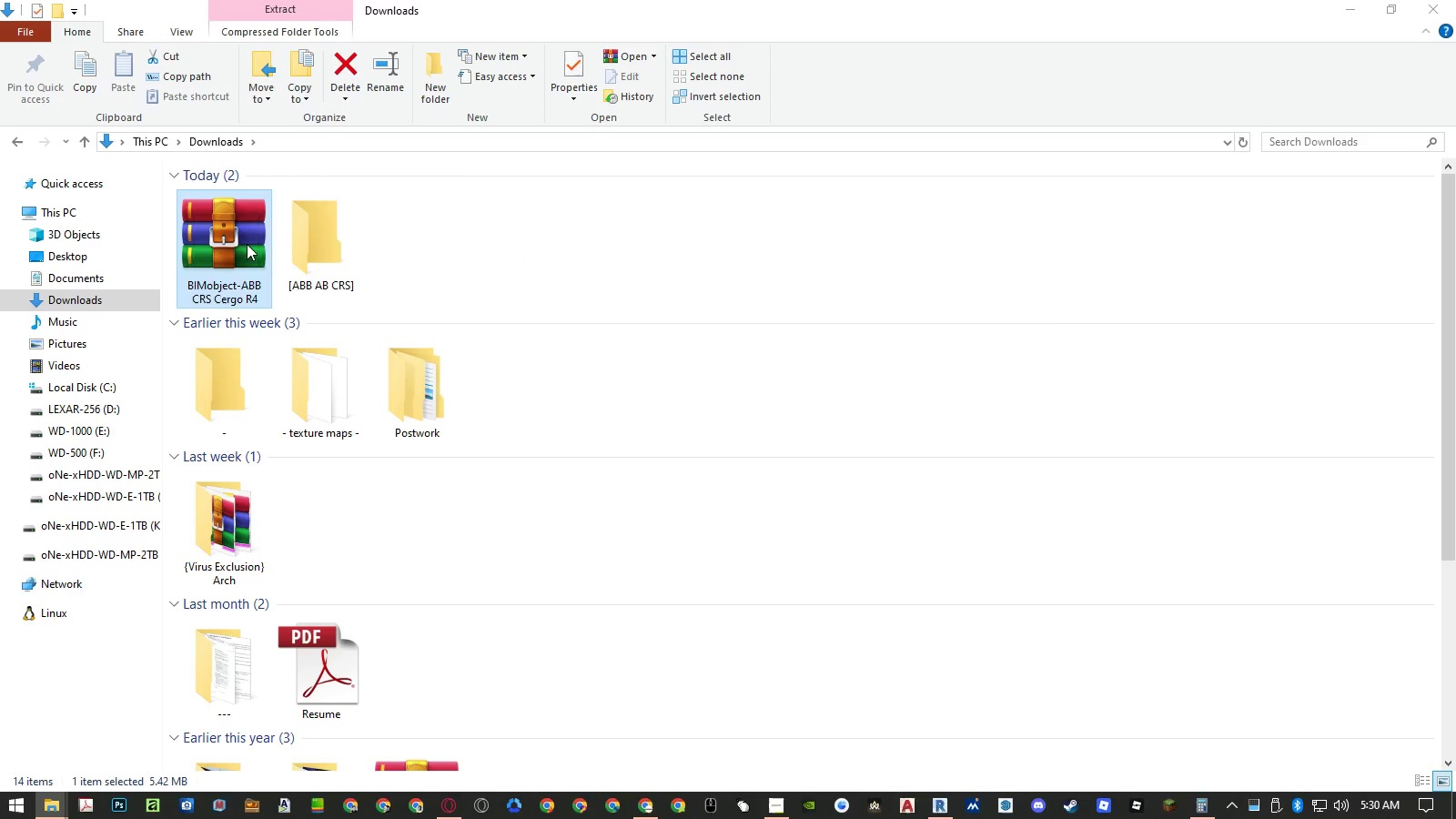 
key(Delete)
 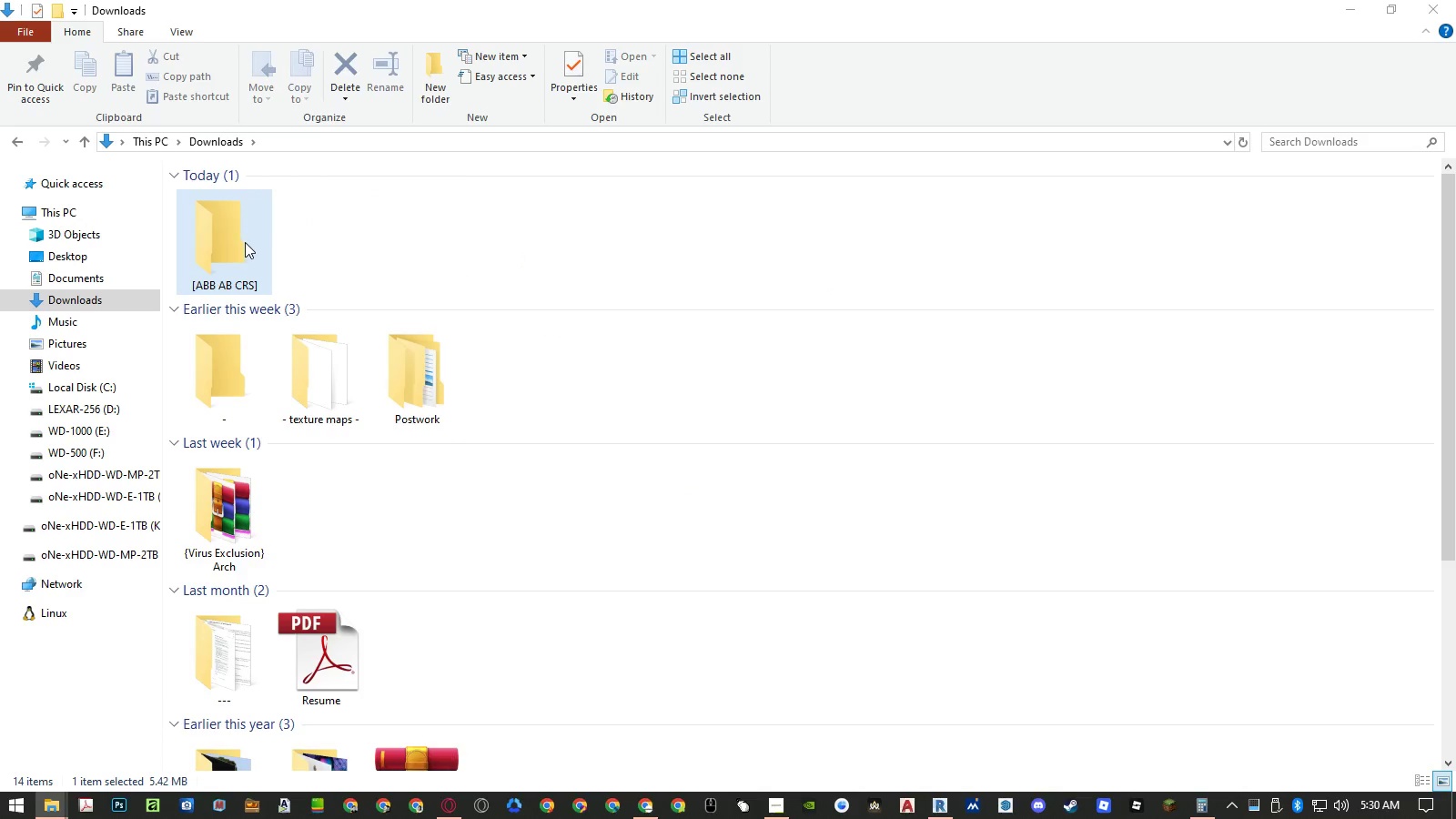 
double_click([245, 242])
 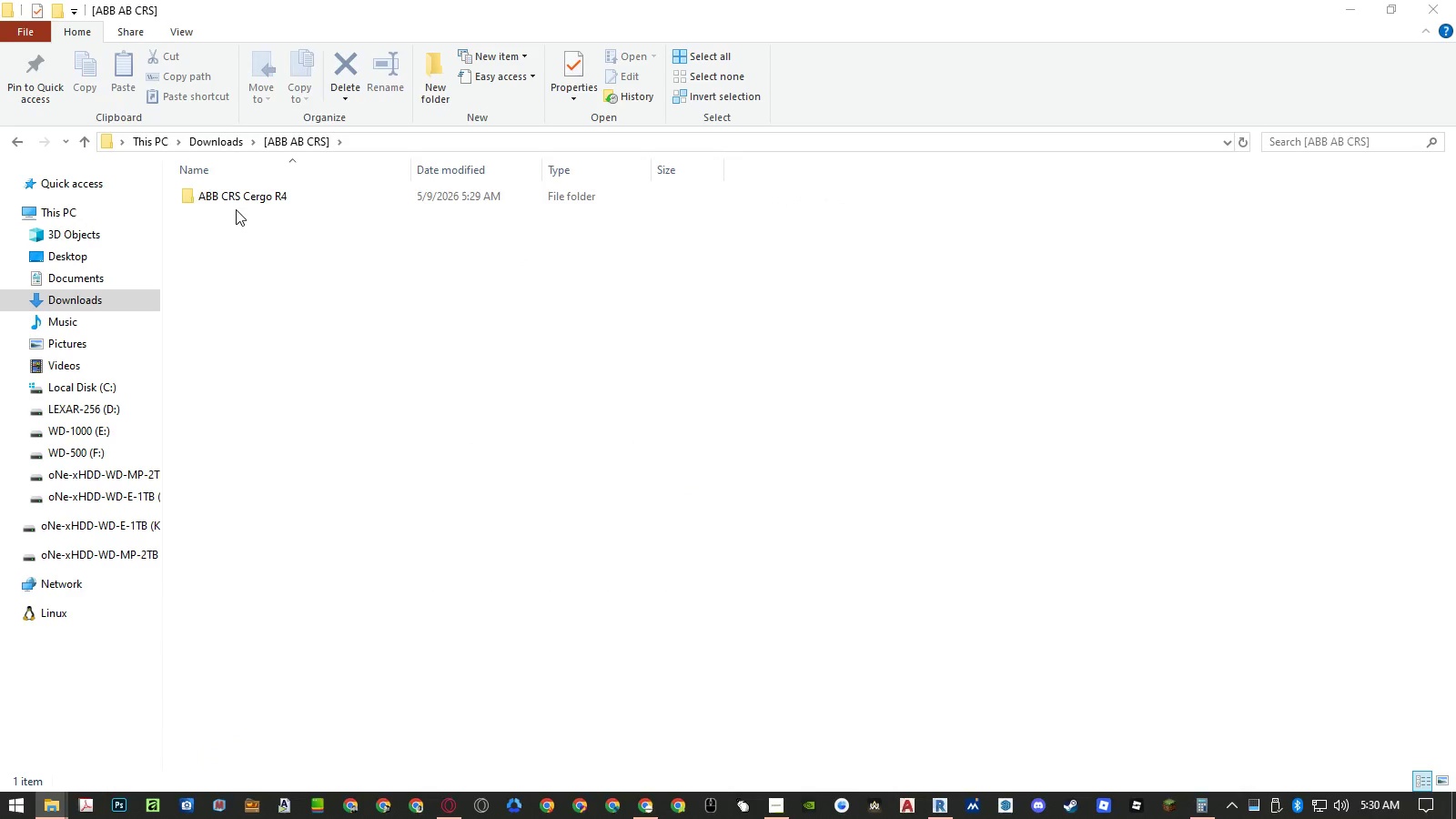 
double_click([237, 204])
 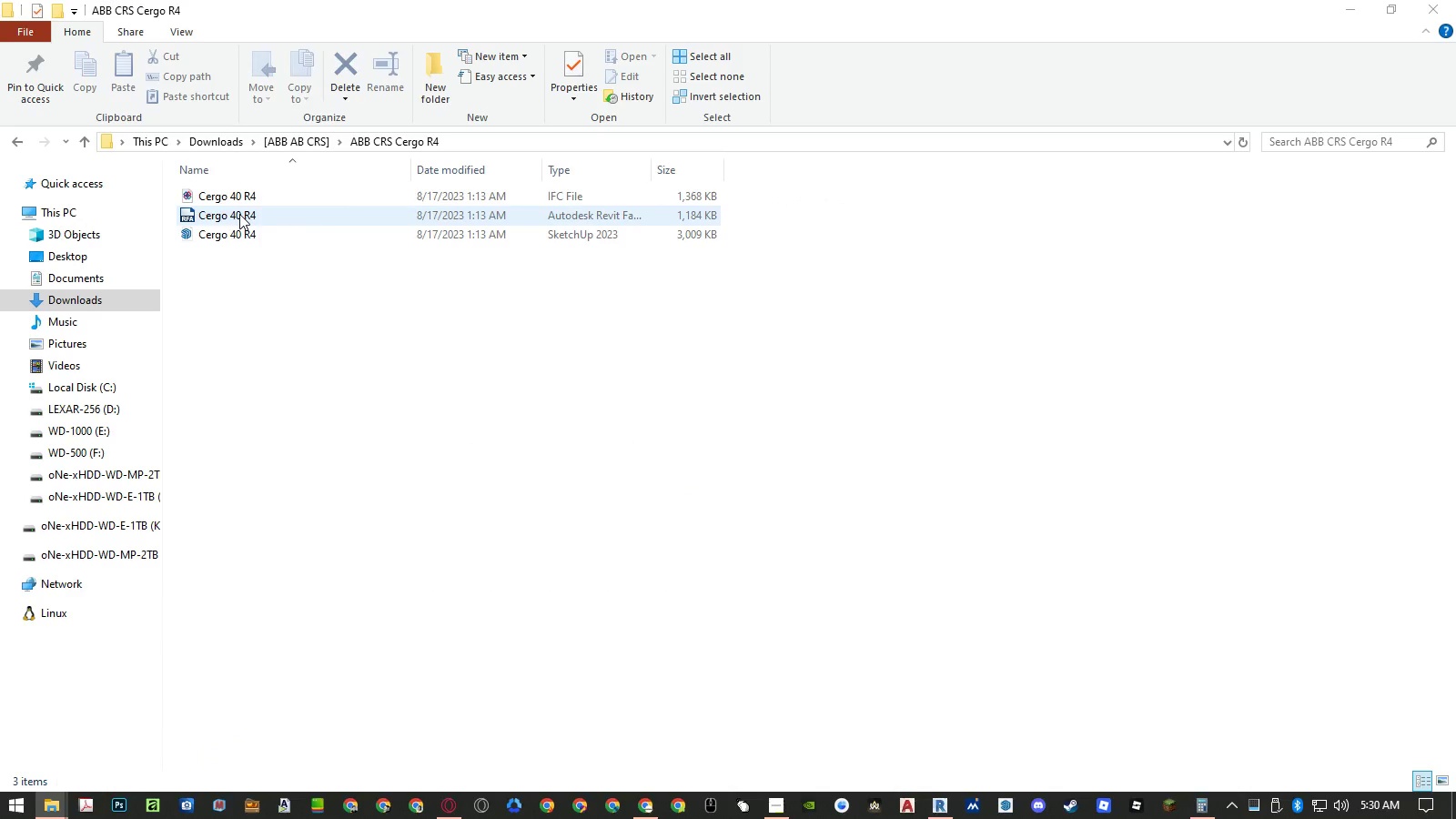 
double_click([240, 214])
 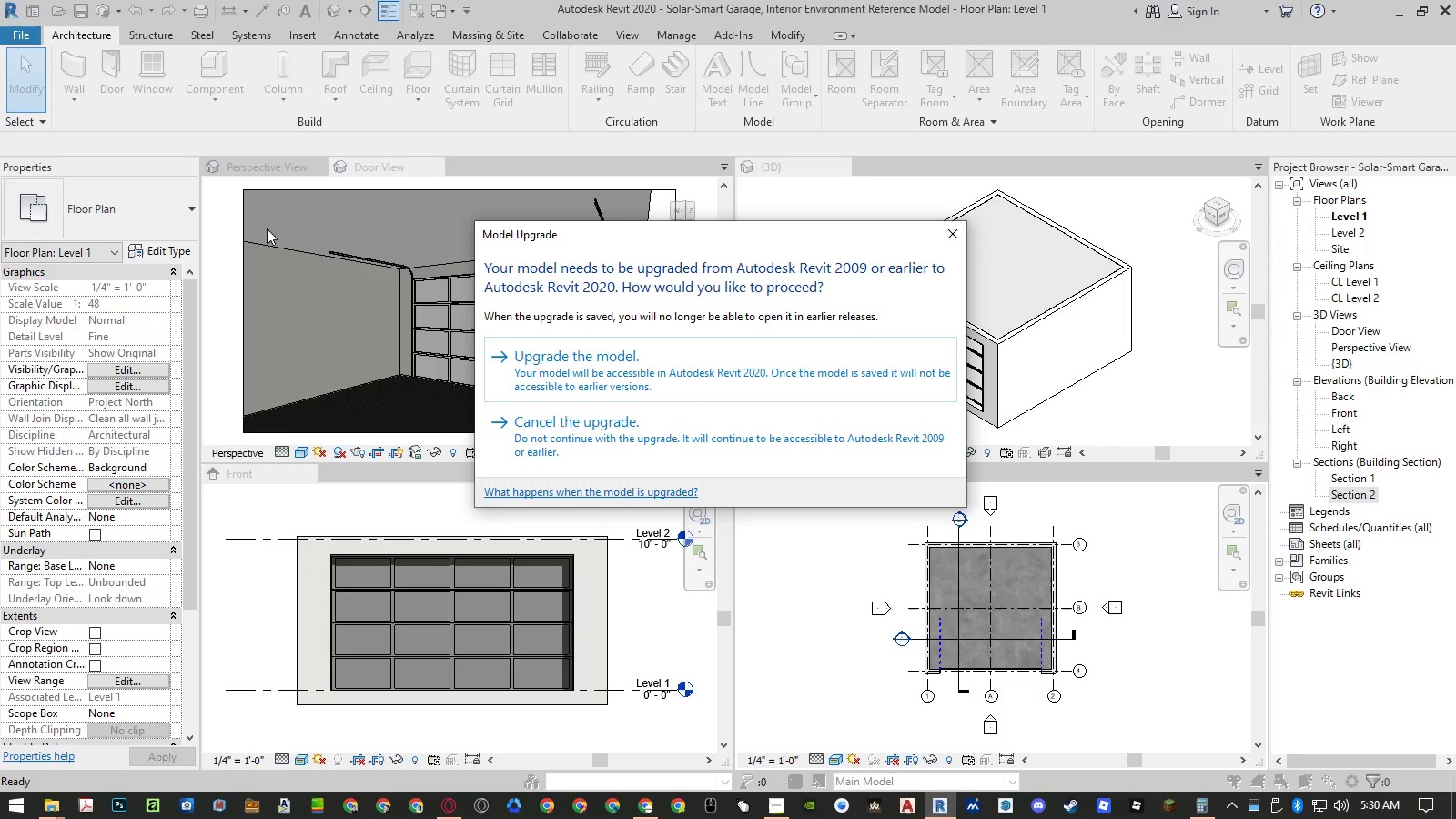 
left_click([662, 384])
 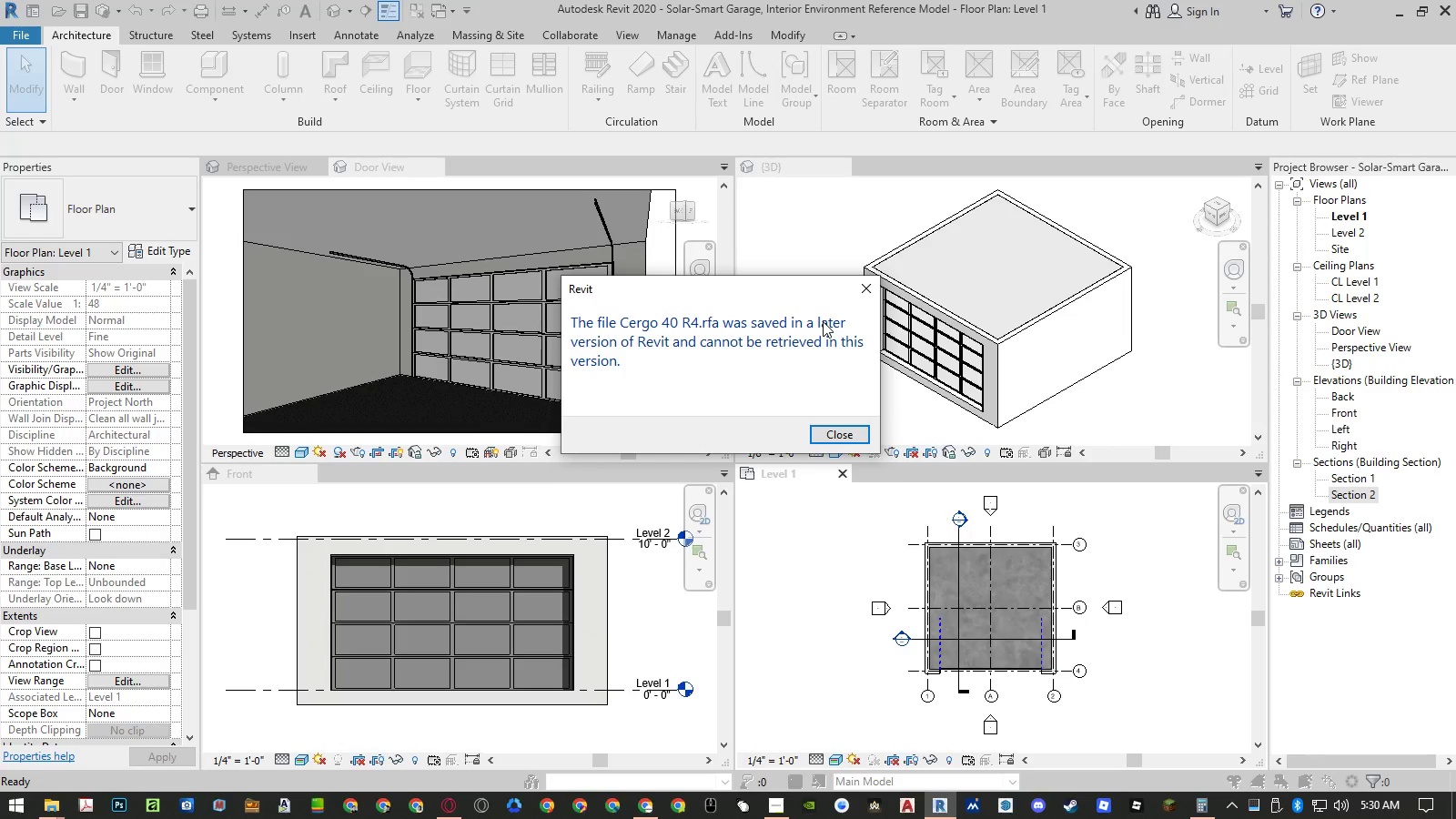 
left_click([825, 435])
 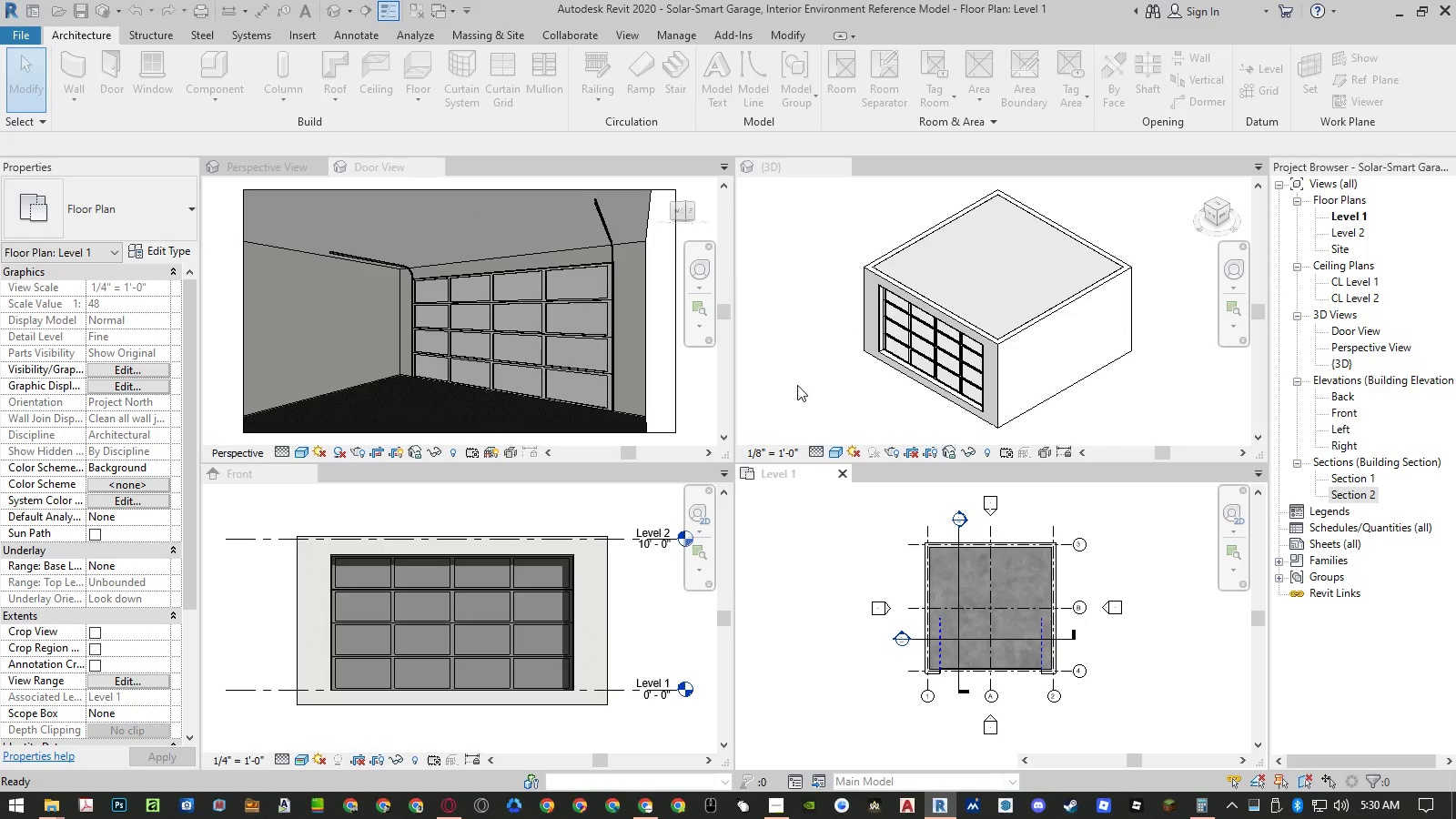 
hold_key(key=AltLeft, duration=6.62)
 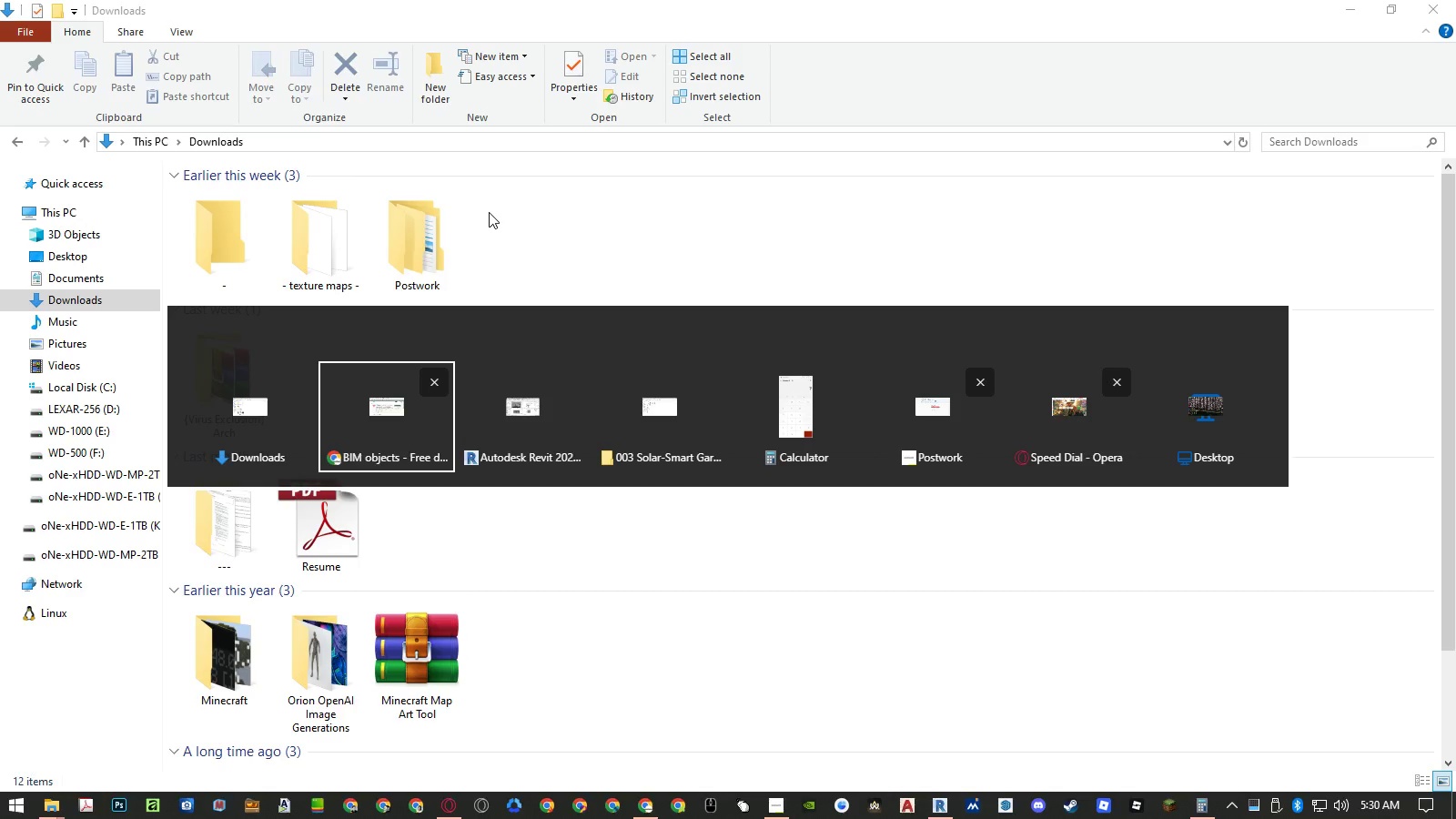 
hold_key(key=Tab, duration=6.62)
 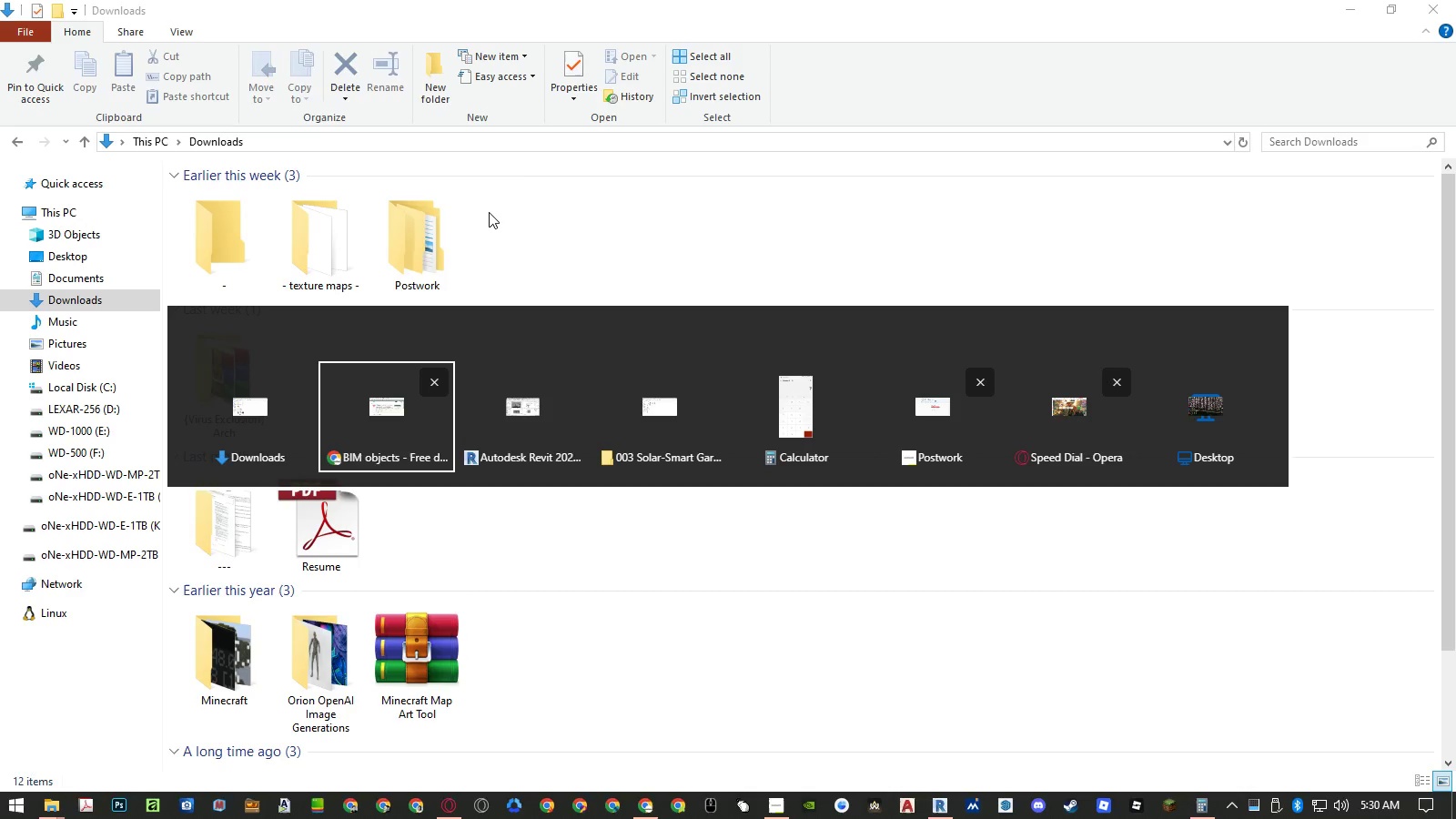 
left_click([231, 138])
 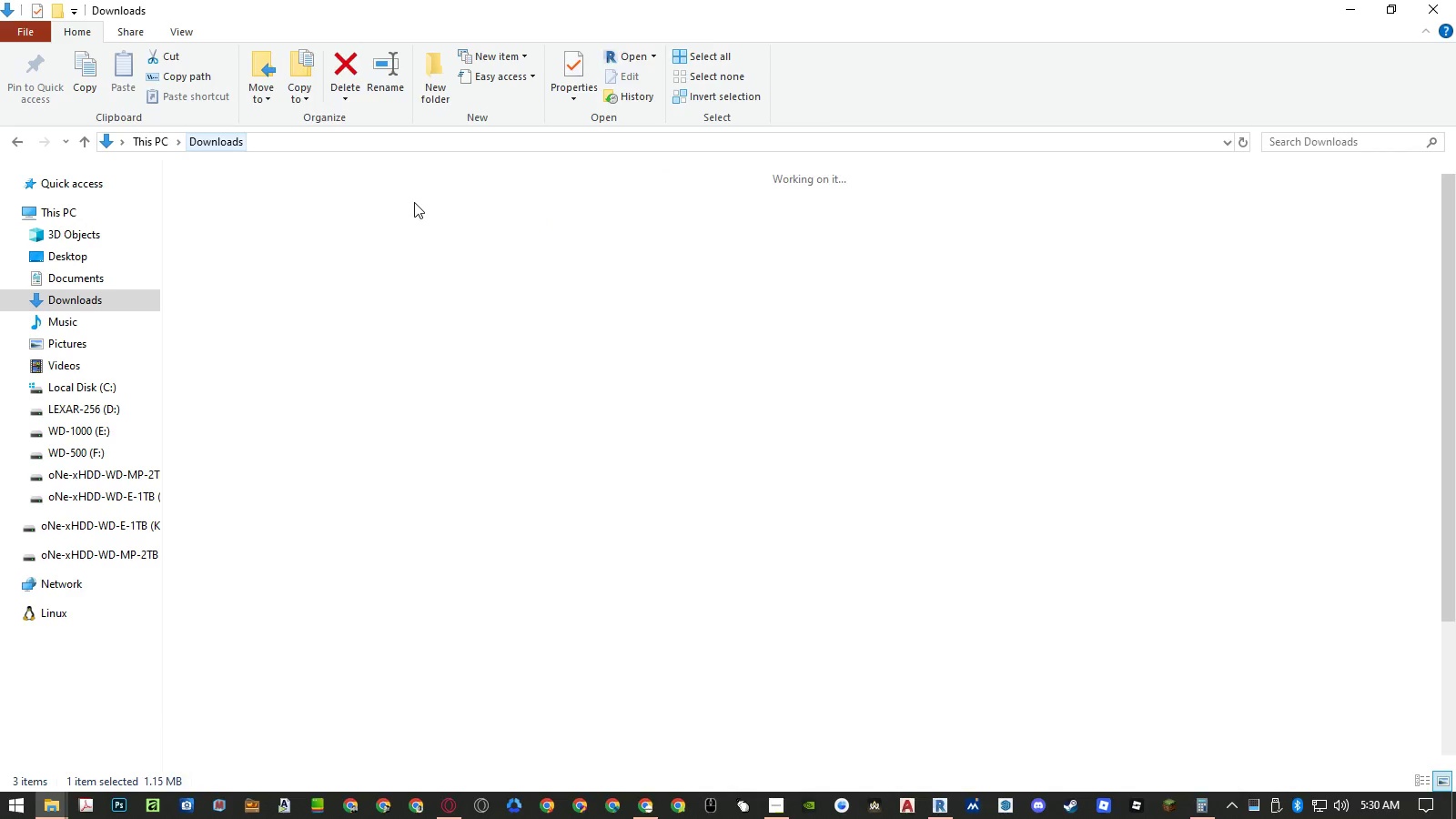 
key(Delete)
 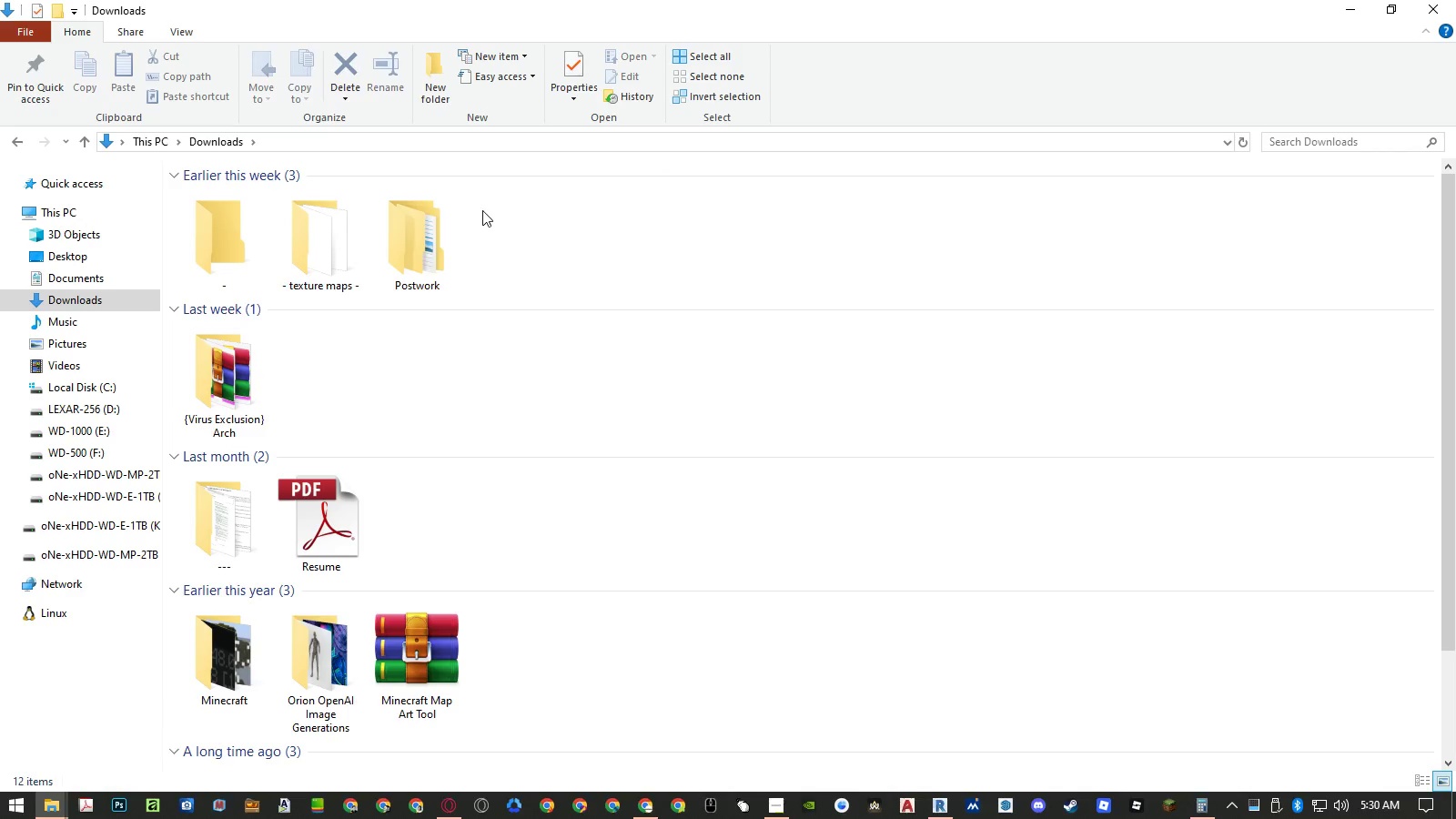 
middle_click([844, 13])
 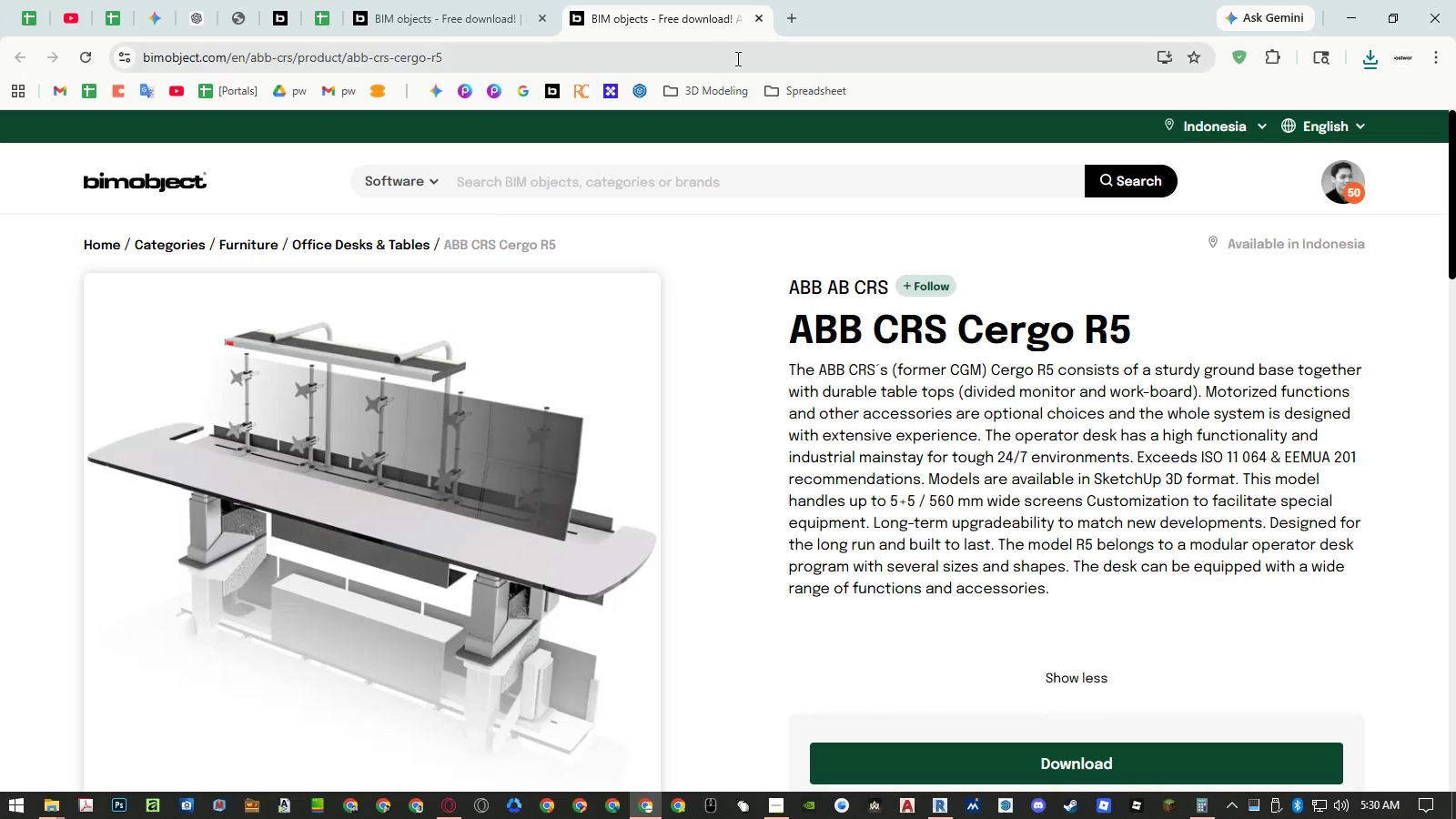 
middle_click([701, 27])
 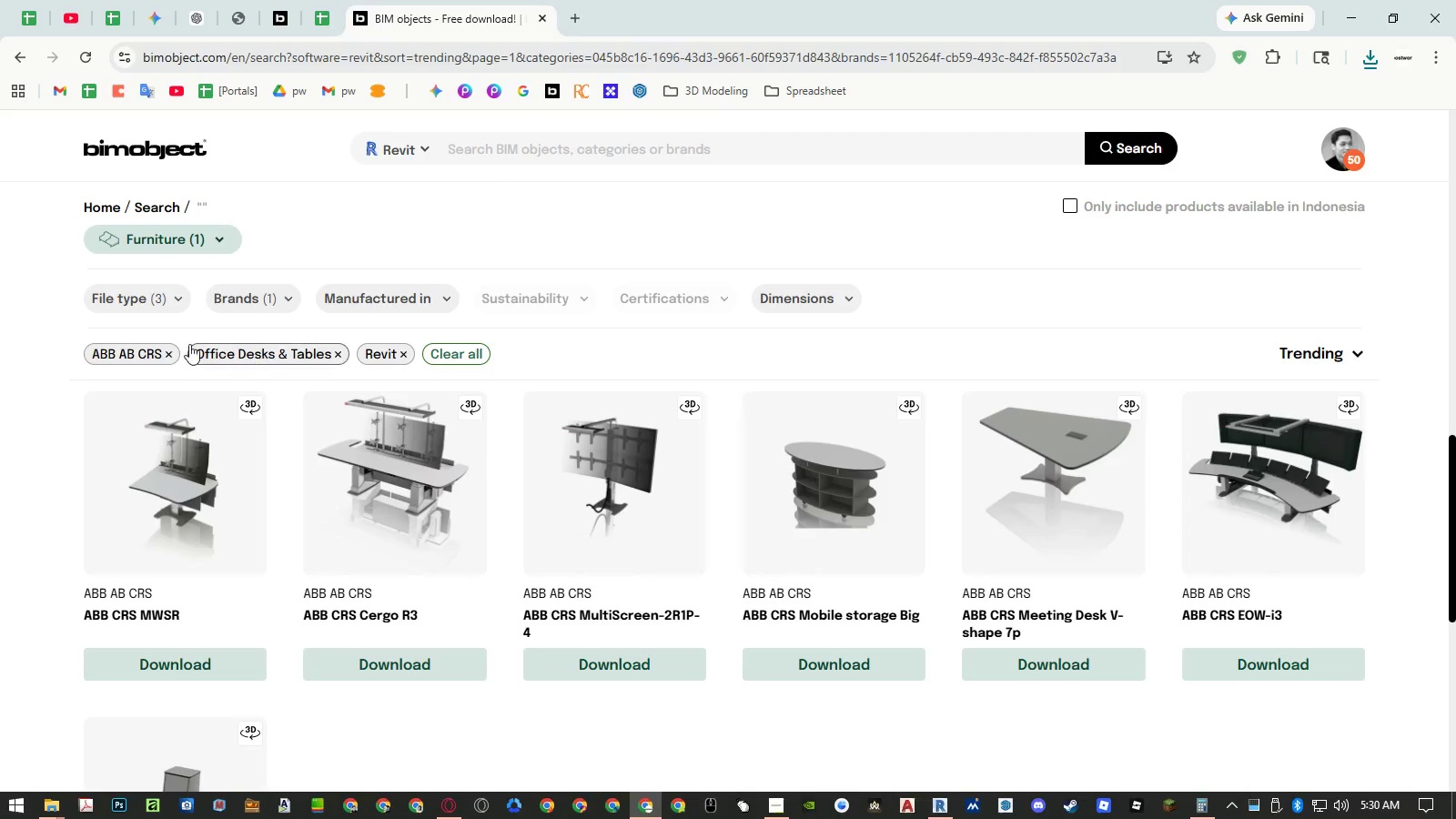 
left_click([166, 354])
 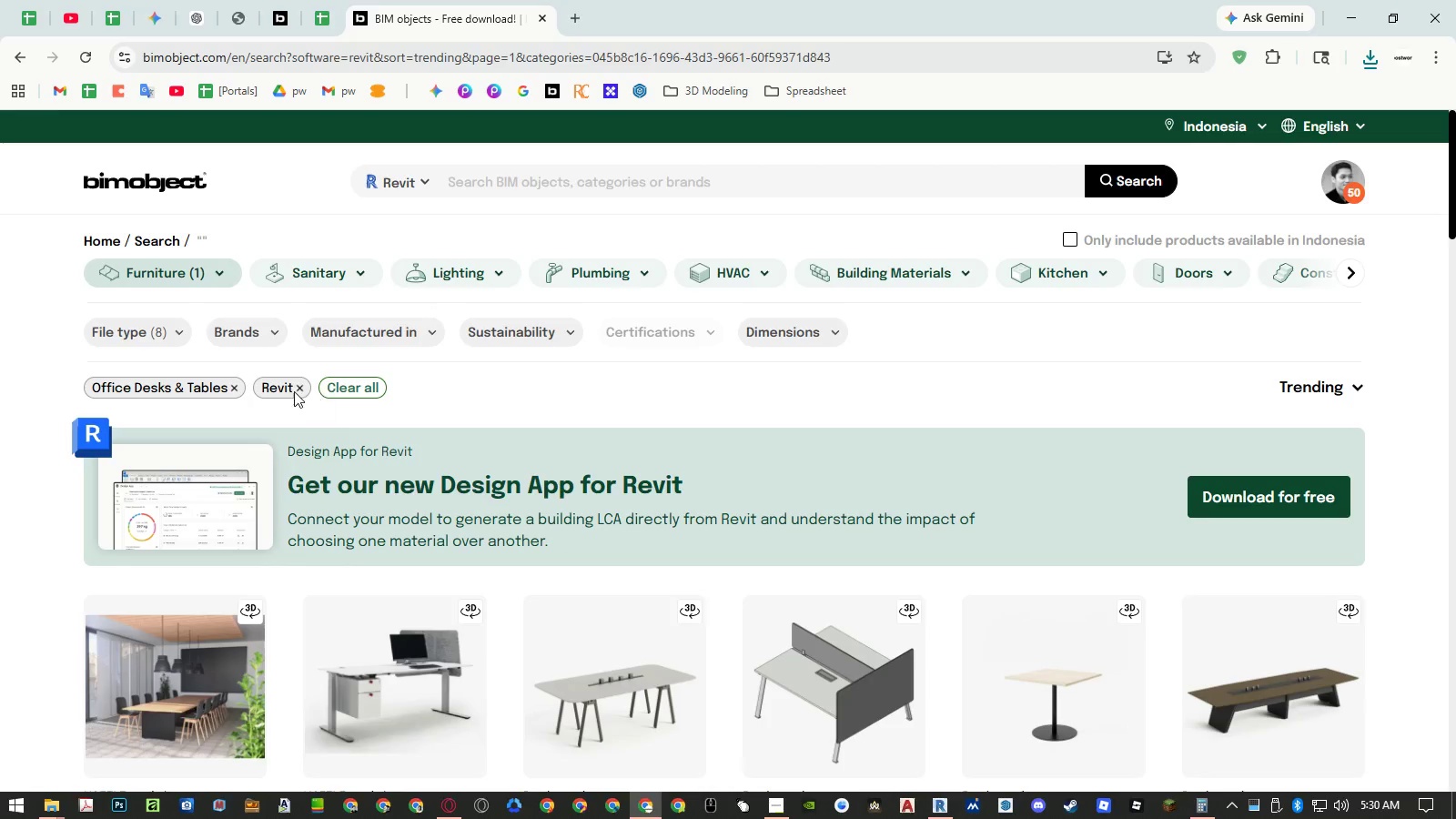 
left_click([244, 330])
 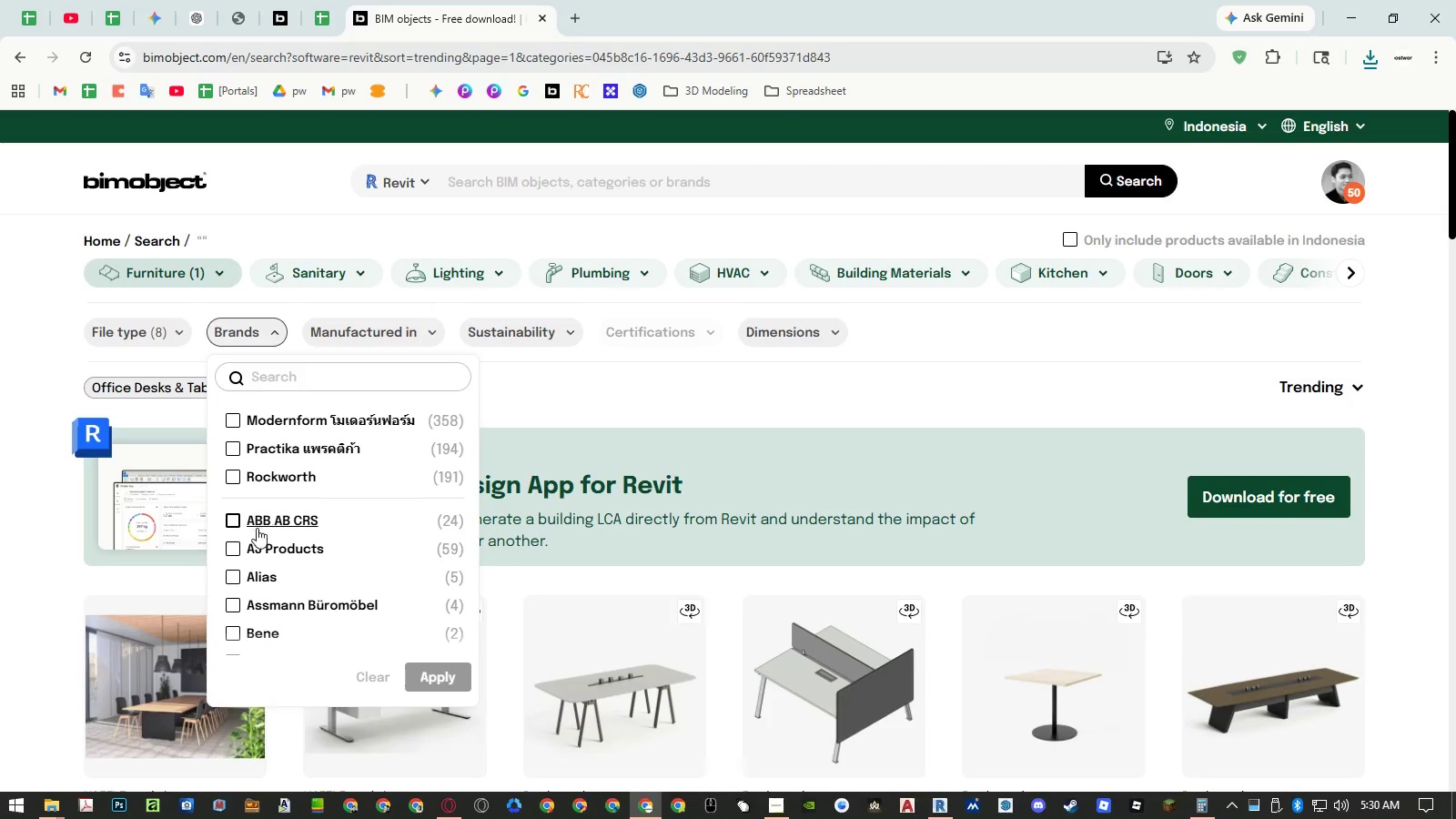 
left_click([230, 551])
 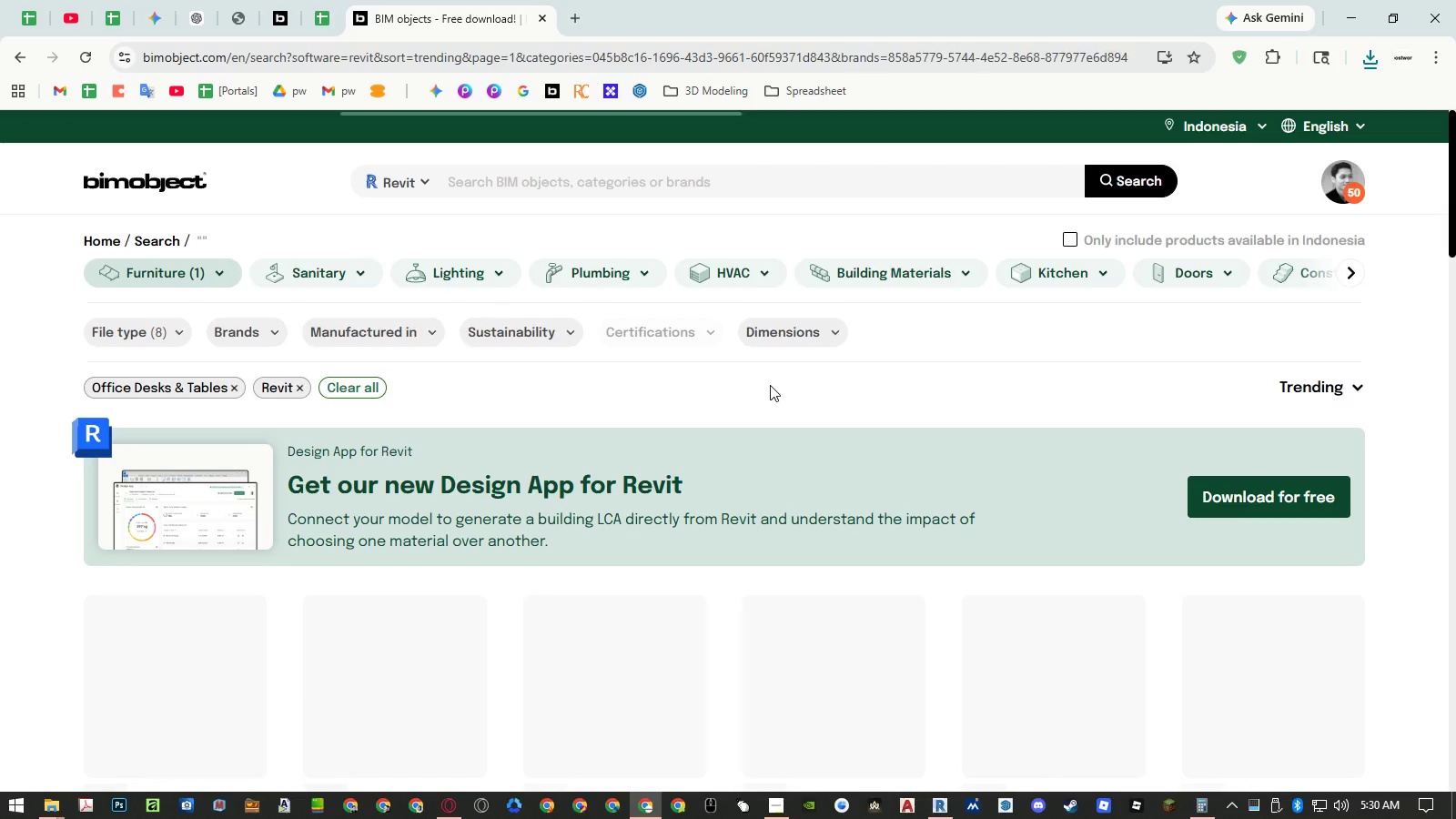 
scroll: coordinate [771, 383], scroll_direction: down, amount: 9.0
 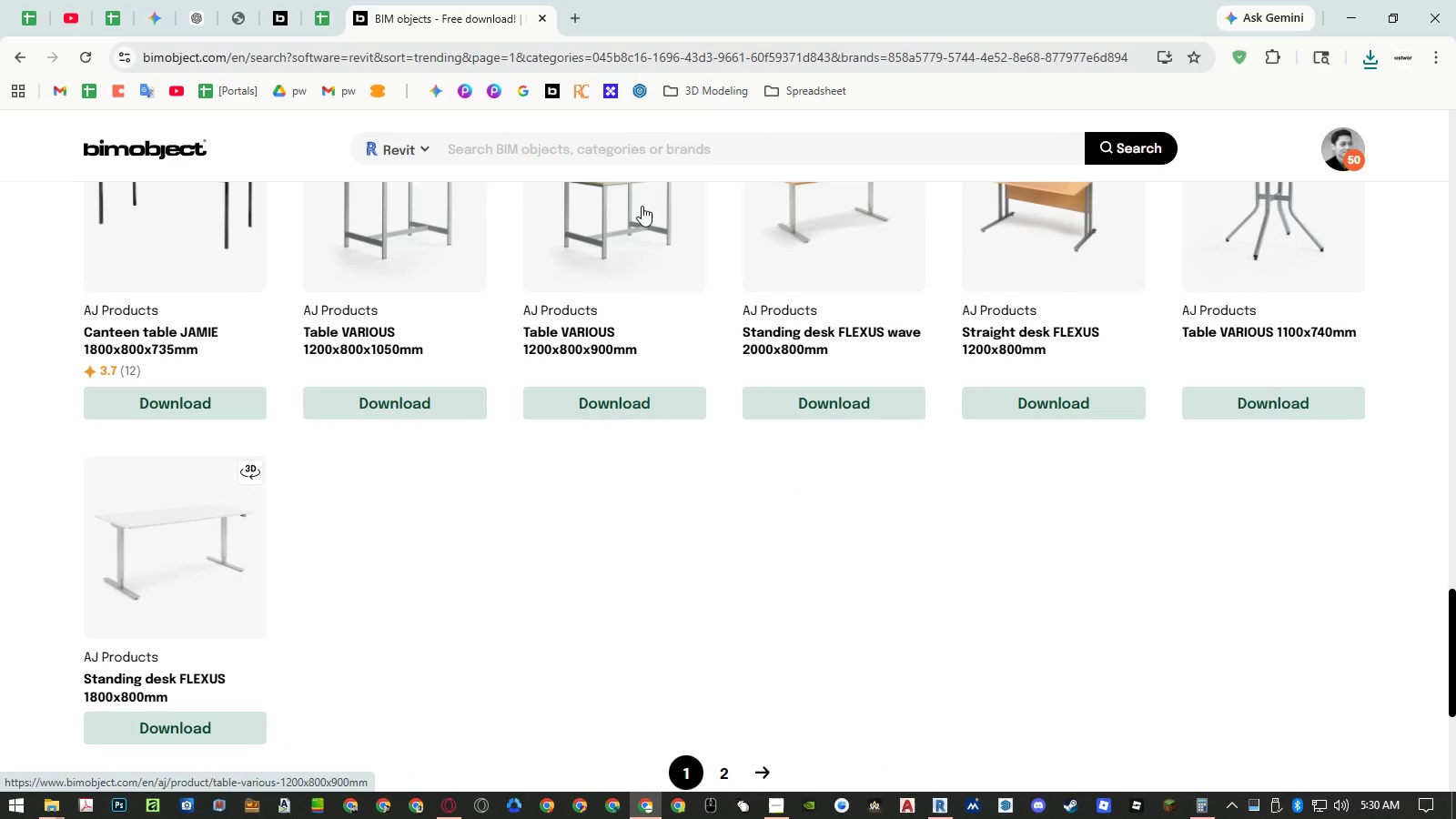 
scroll: coordinate [602, 521], scroll_direction: up, amount: 14.0
 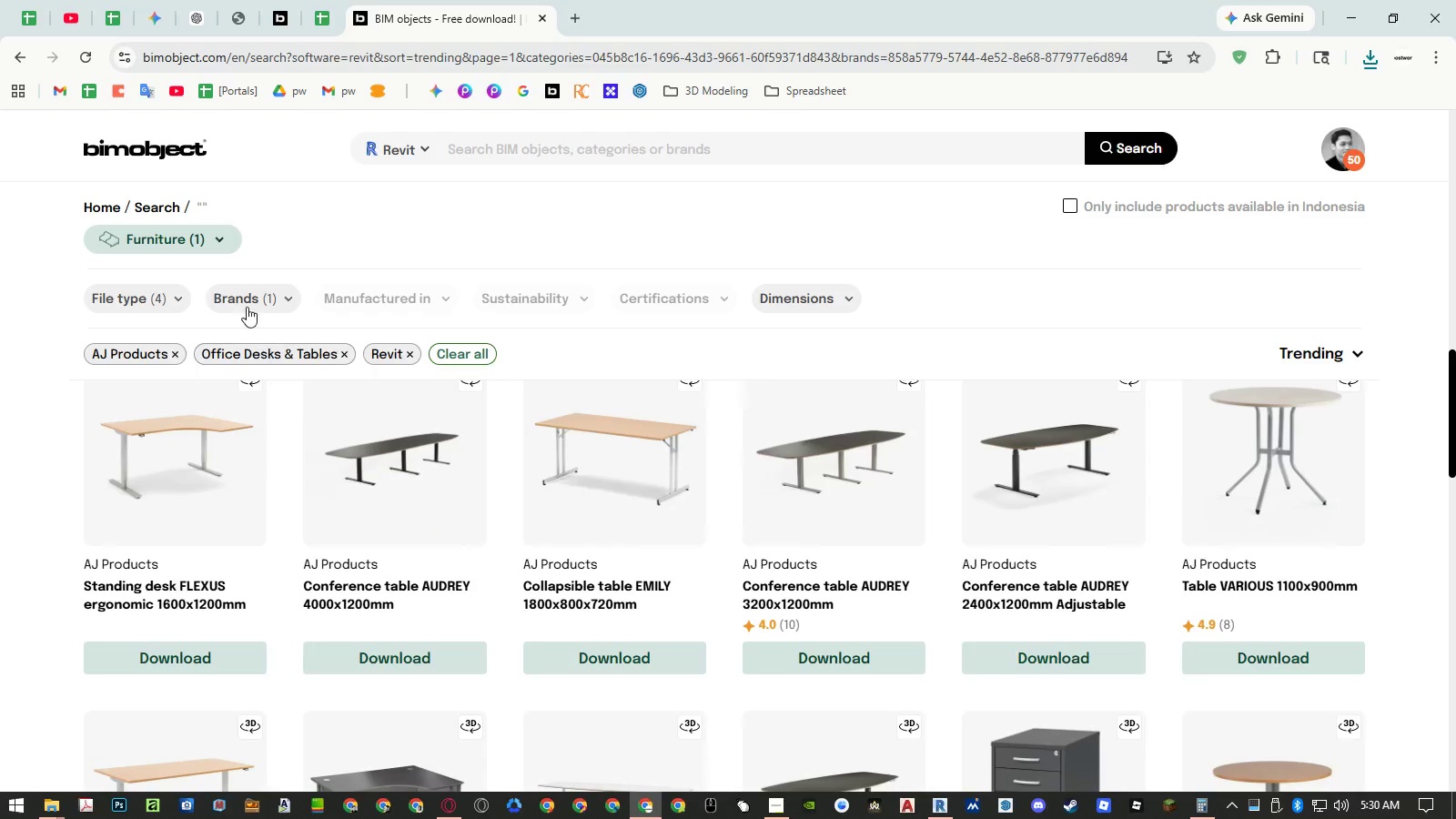 
left_click([246, 301])
 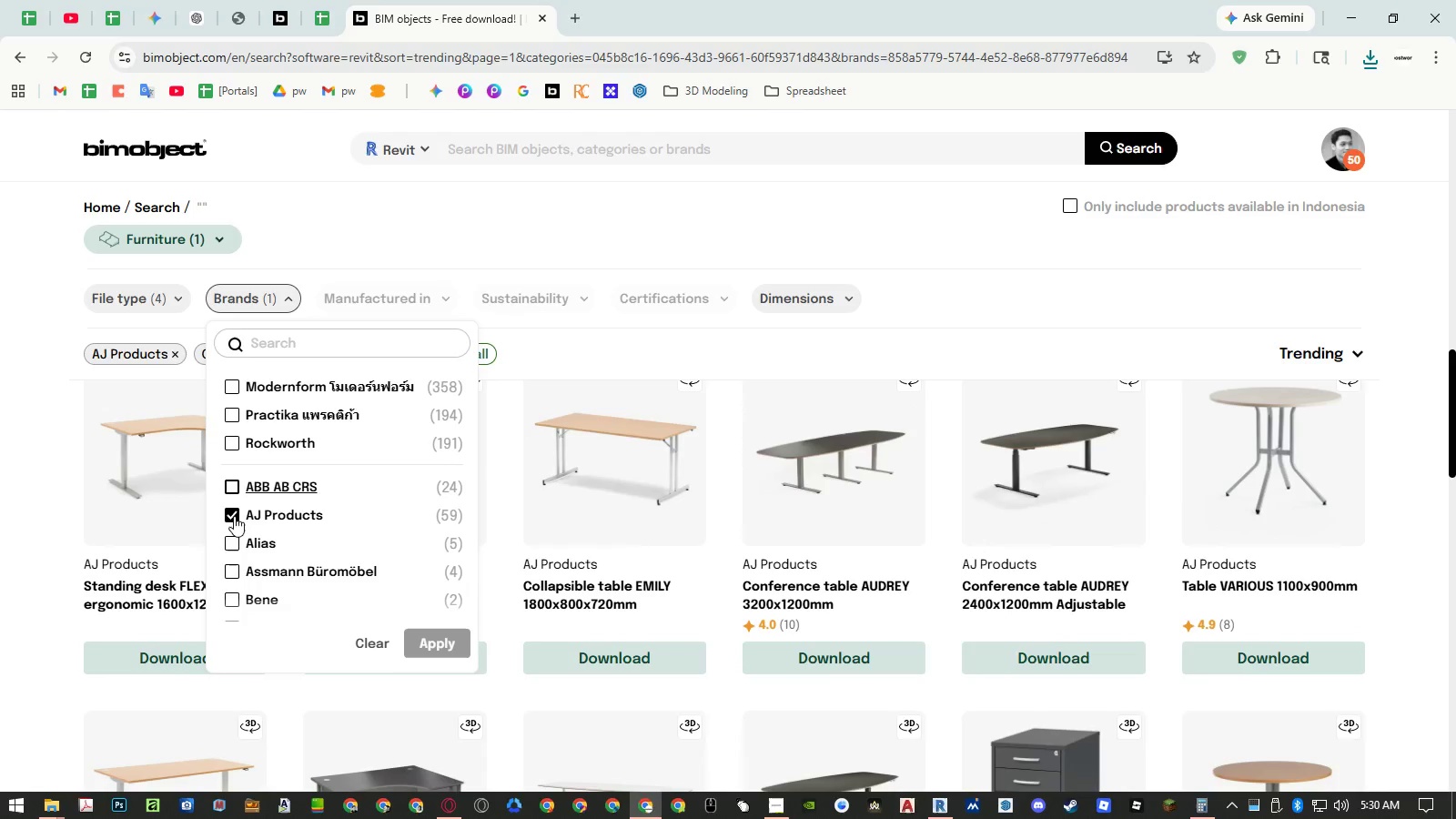 
left_click([231, 516])
 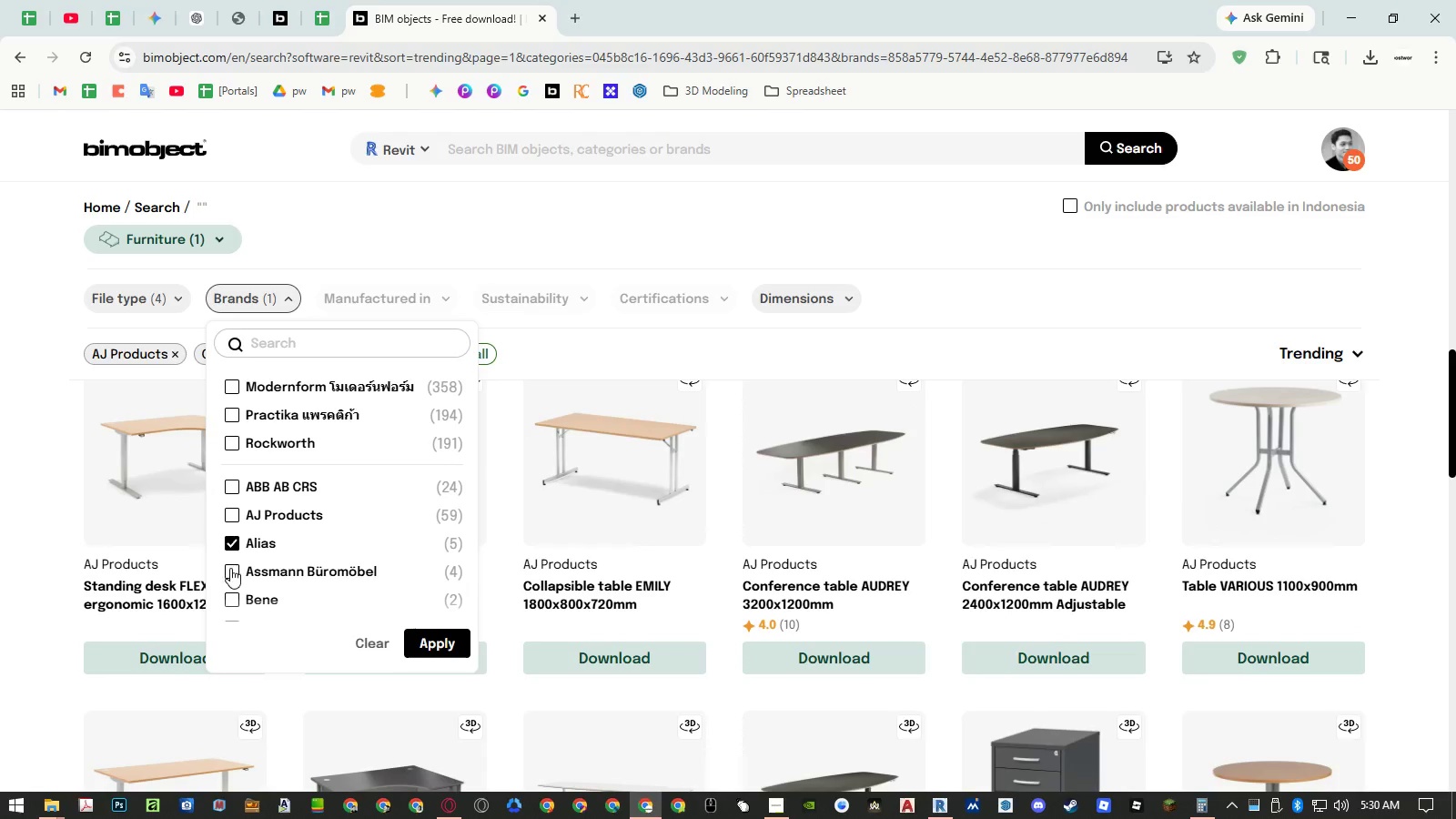 
scroll: coordinate [241, 565], scroll_direction: down, amount: 1.0
 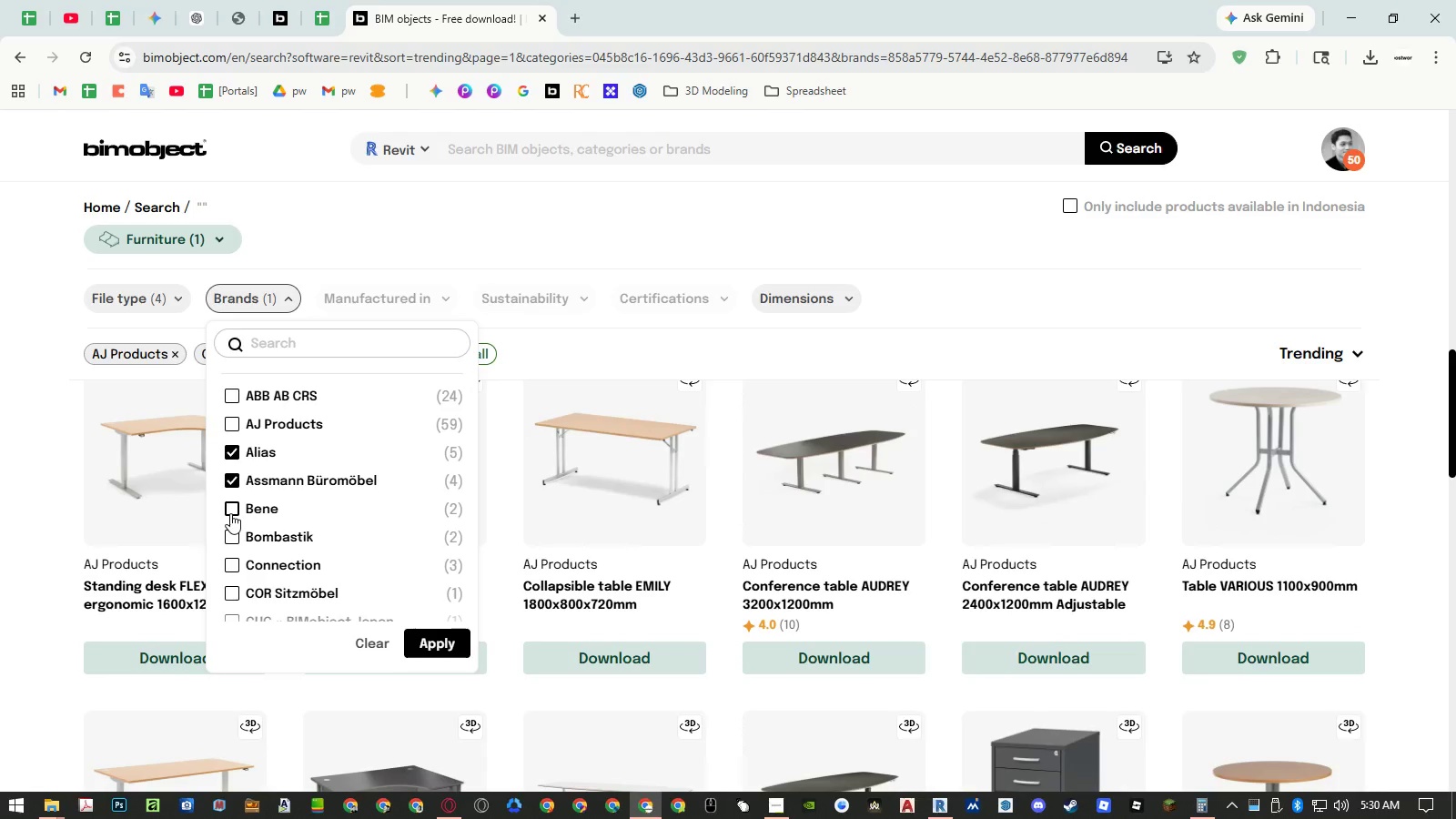 
double_click([232, 534])
 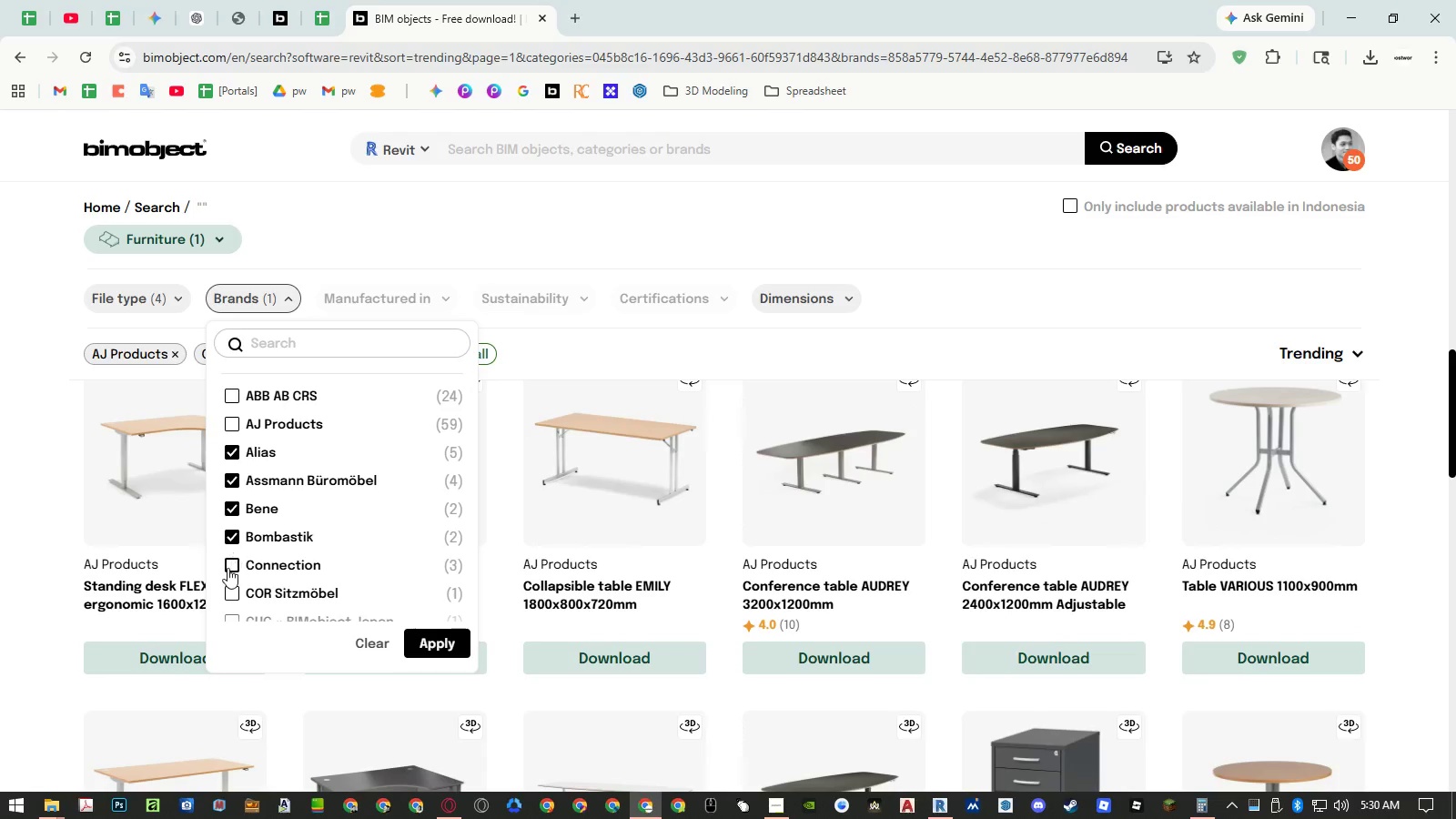 
left_click([228, 571])
 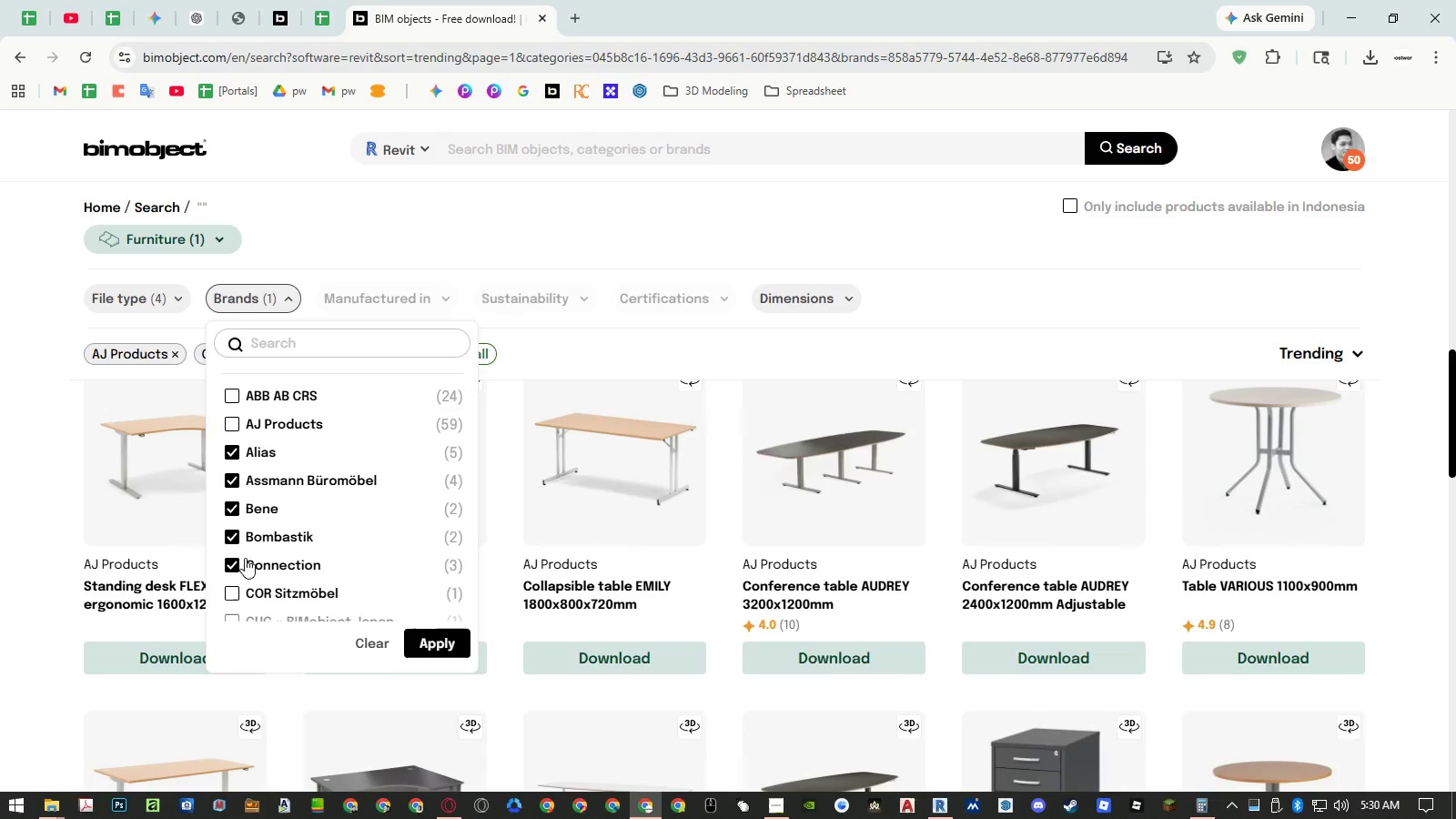 
scroll: coordinate [245, 558], scroll_direction: down, amount: 1.0
 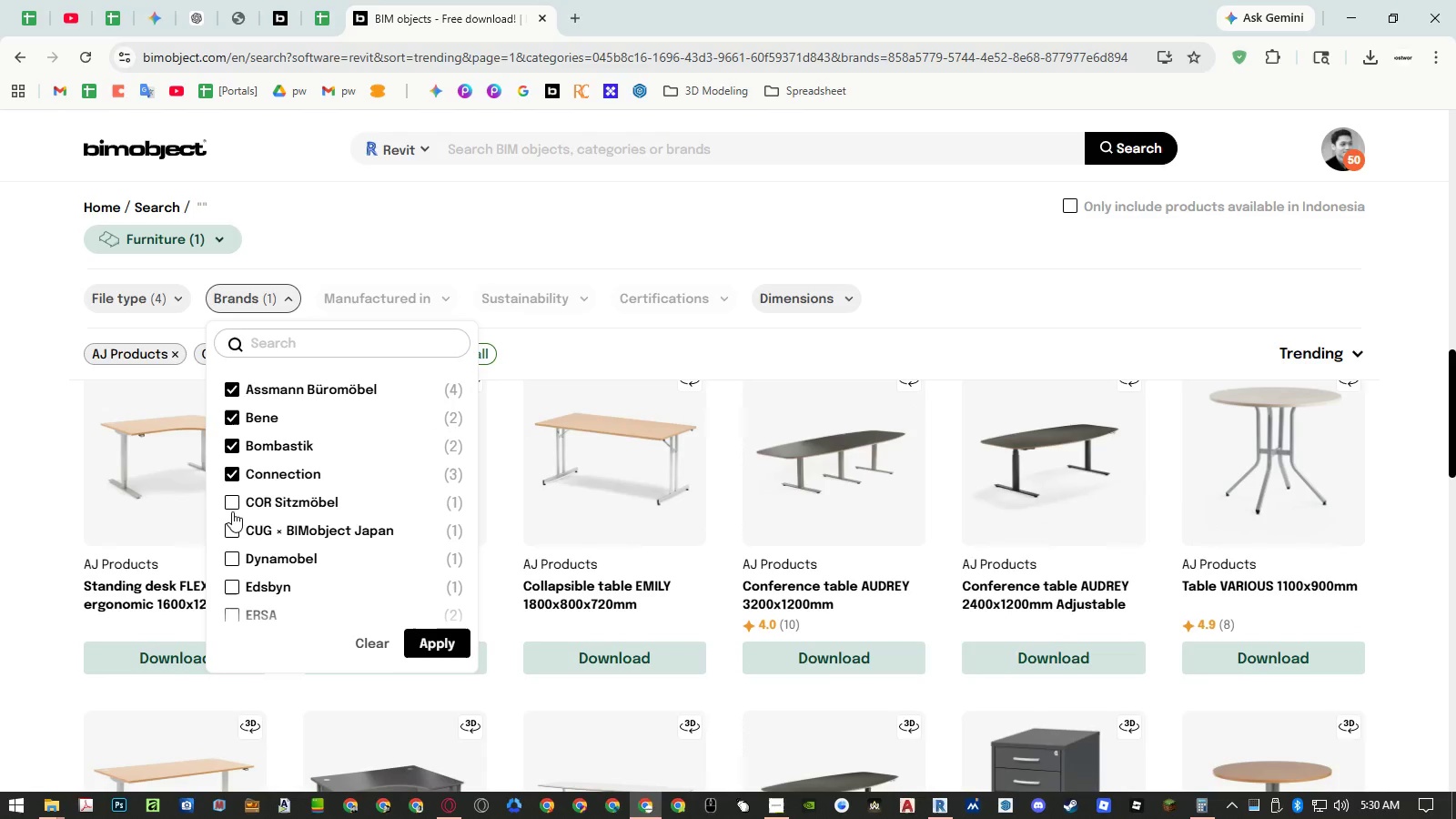 
double_click([232, 530])
 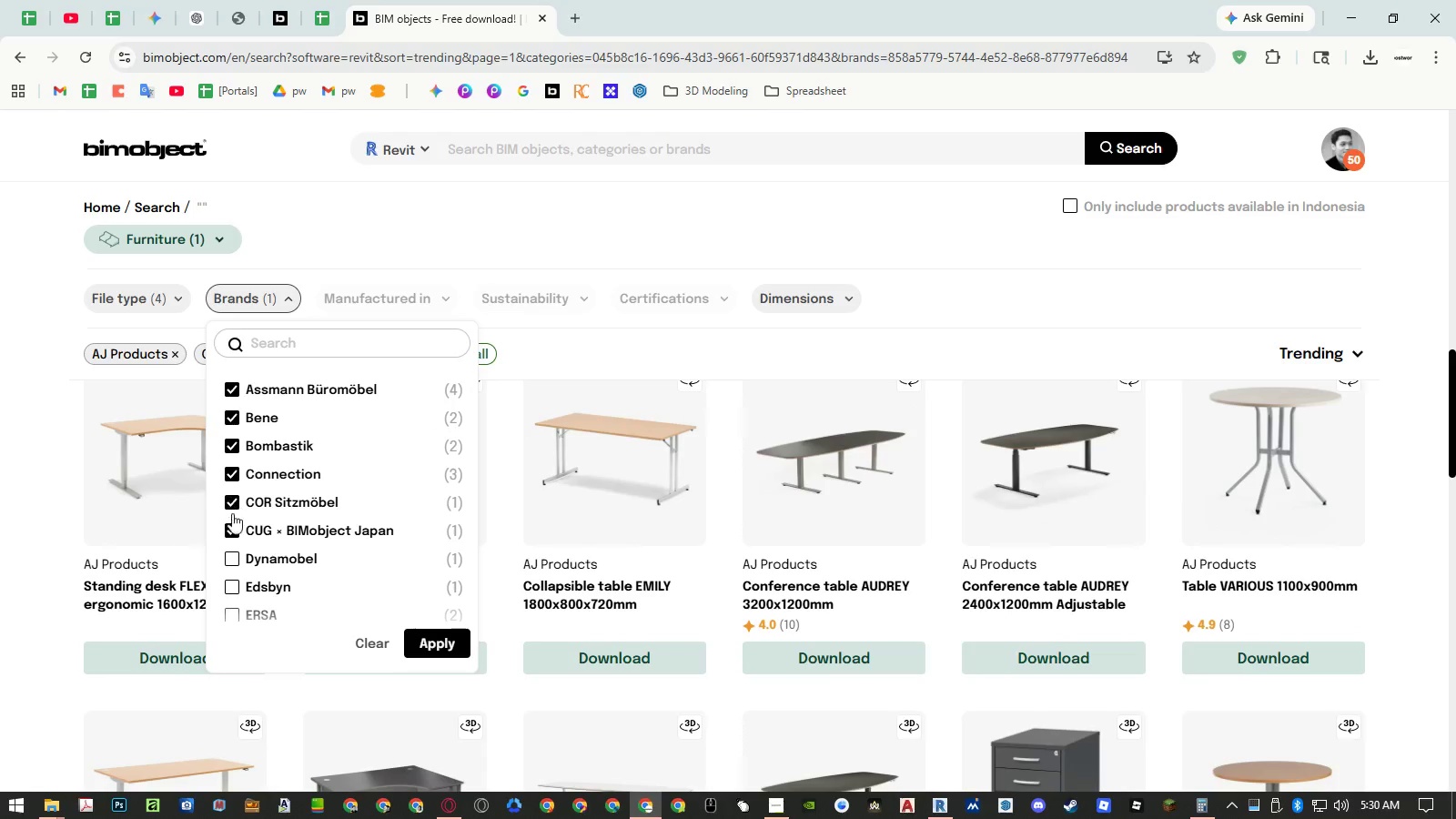 
double_click([232, 551])
 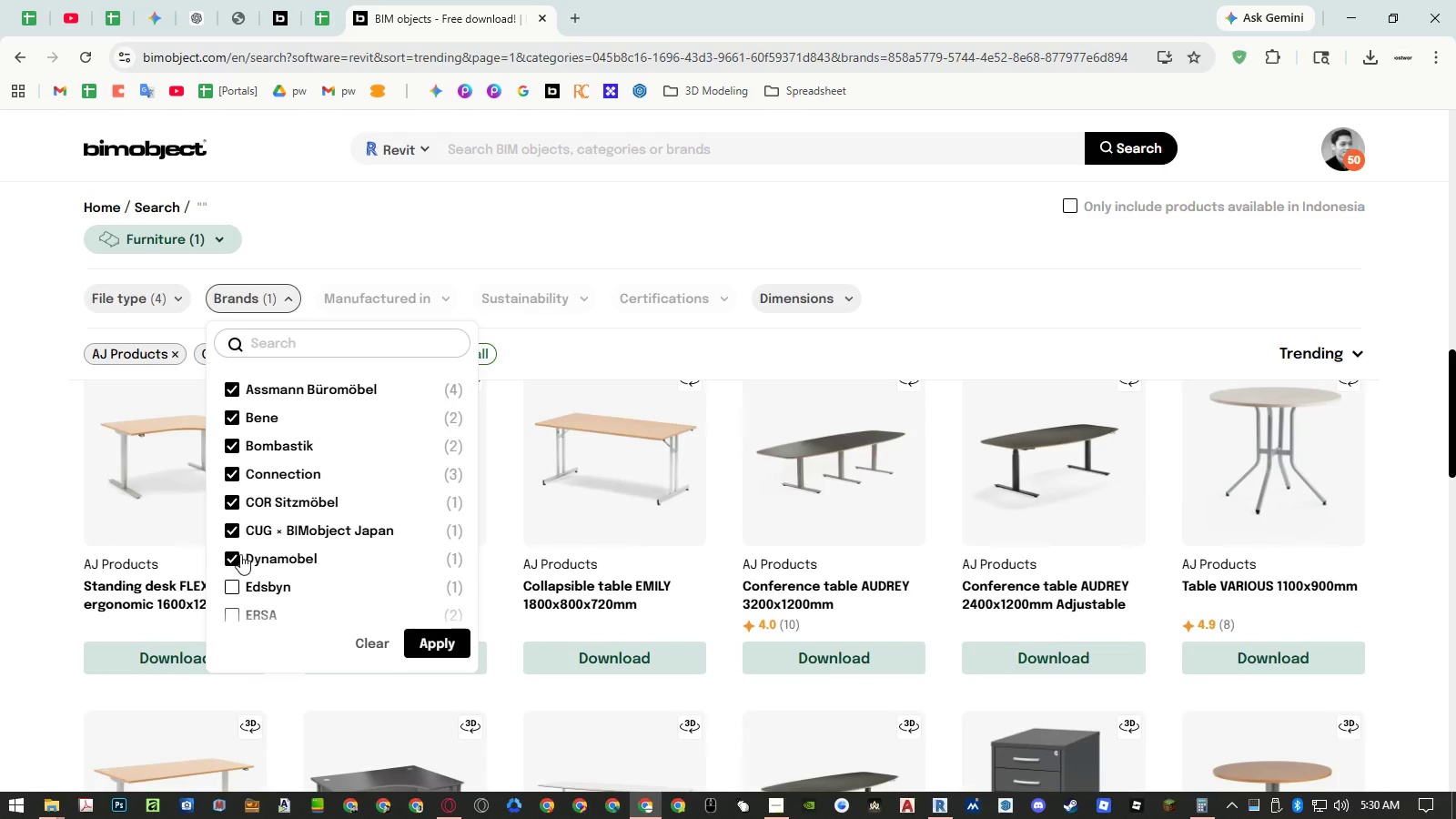 
scroll: coordinate [240, 554], scroll_direction: down, amount: 1.0
 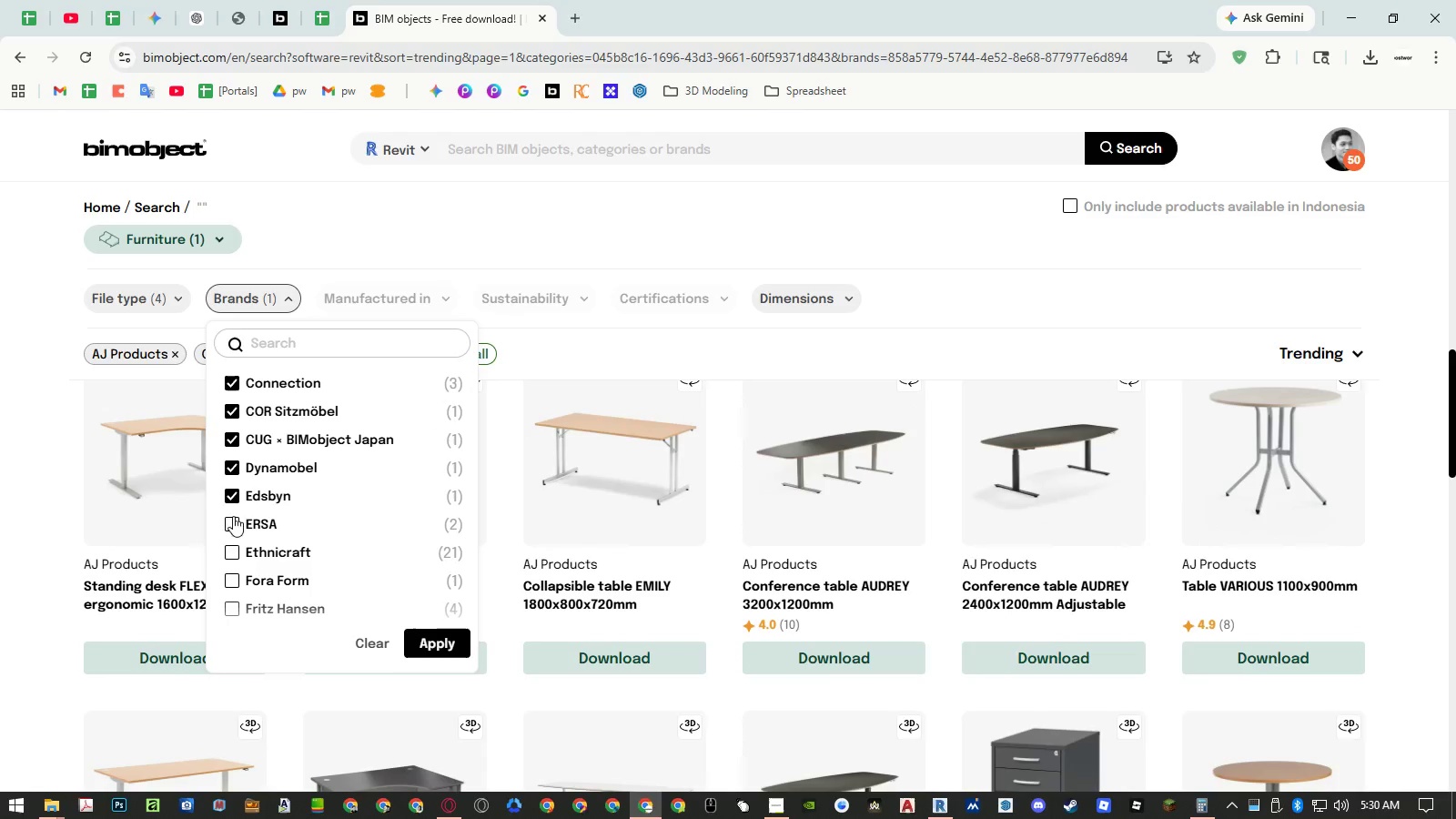 
double_click([231, 522])
 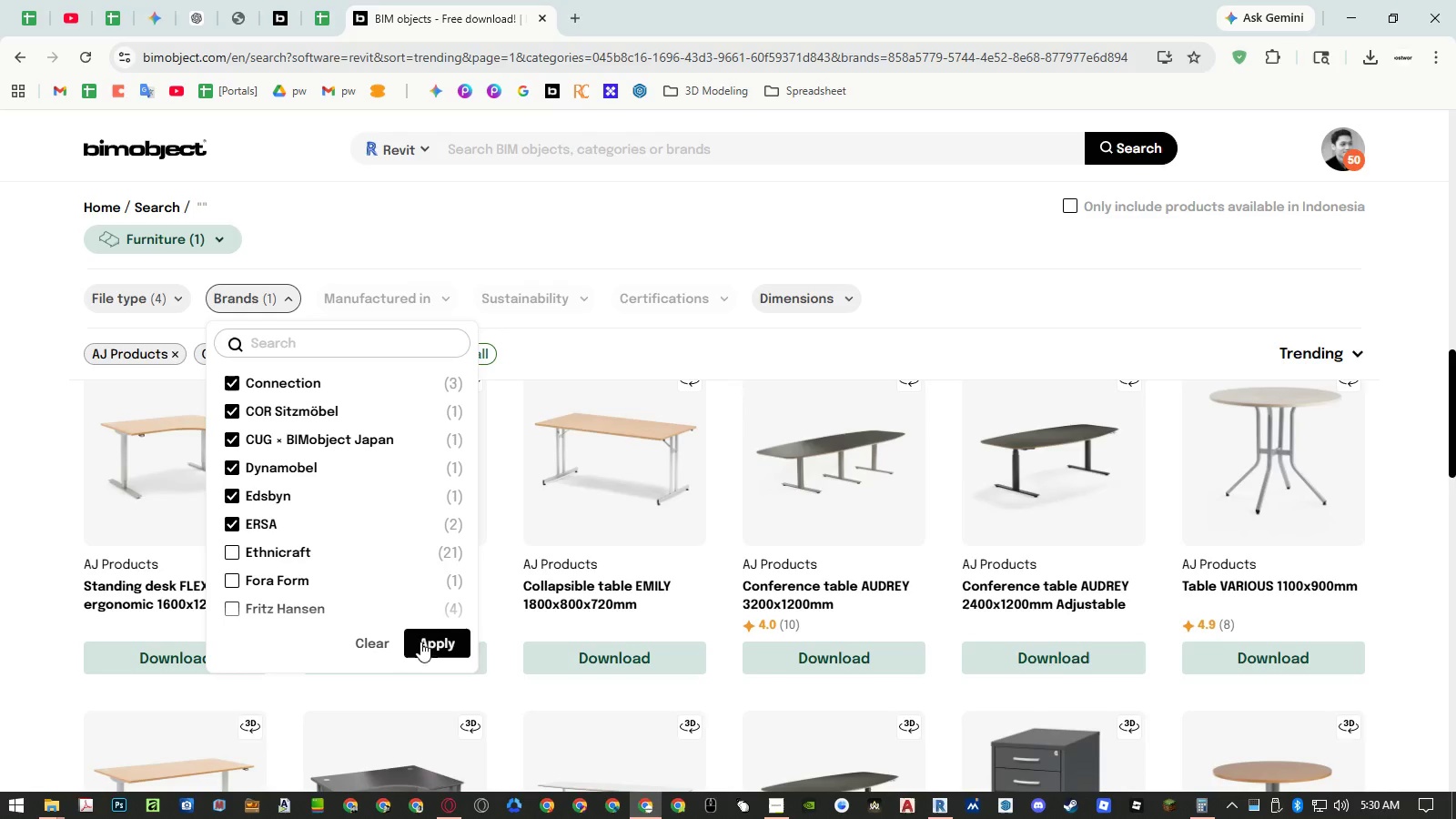 
left_click([434, 650])
 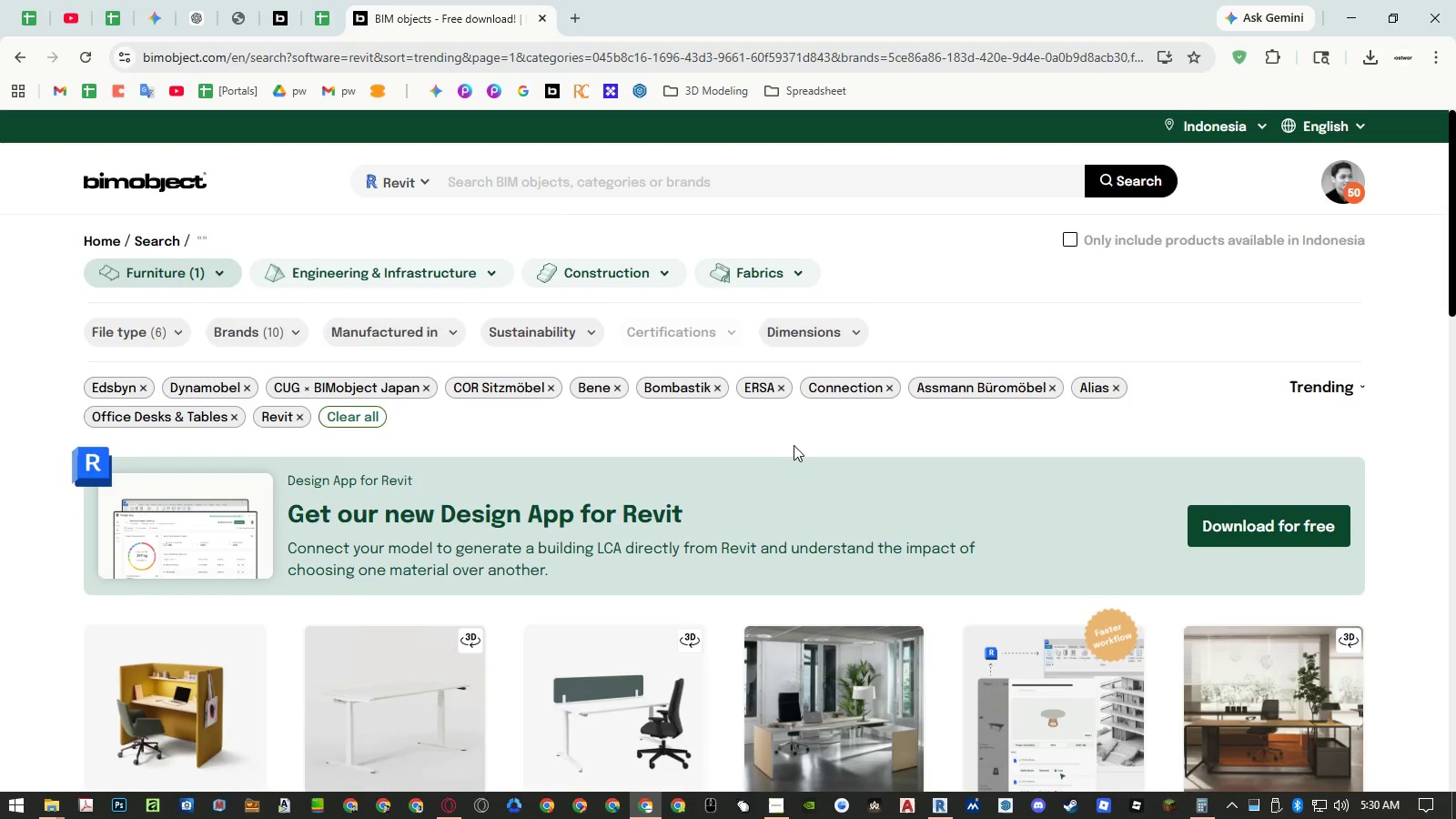 
scroll: coordinate [796, 439], scroll_direction: down, amount: 13.0
 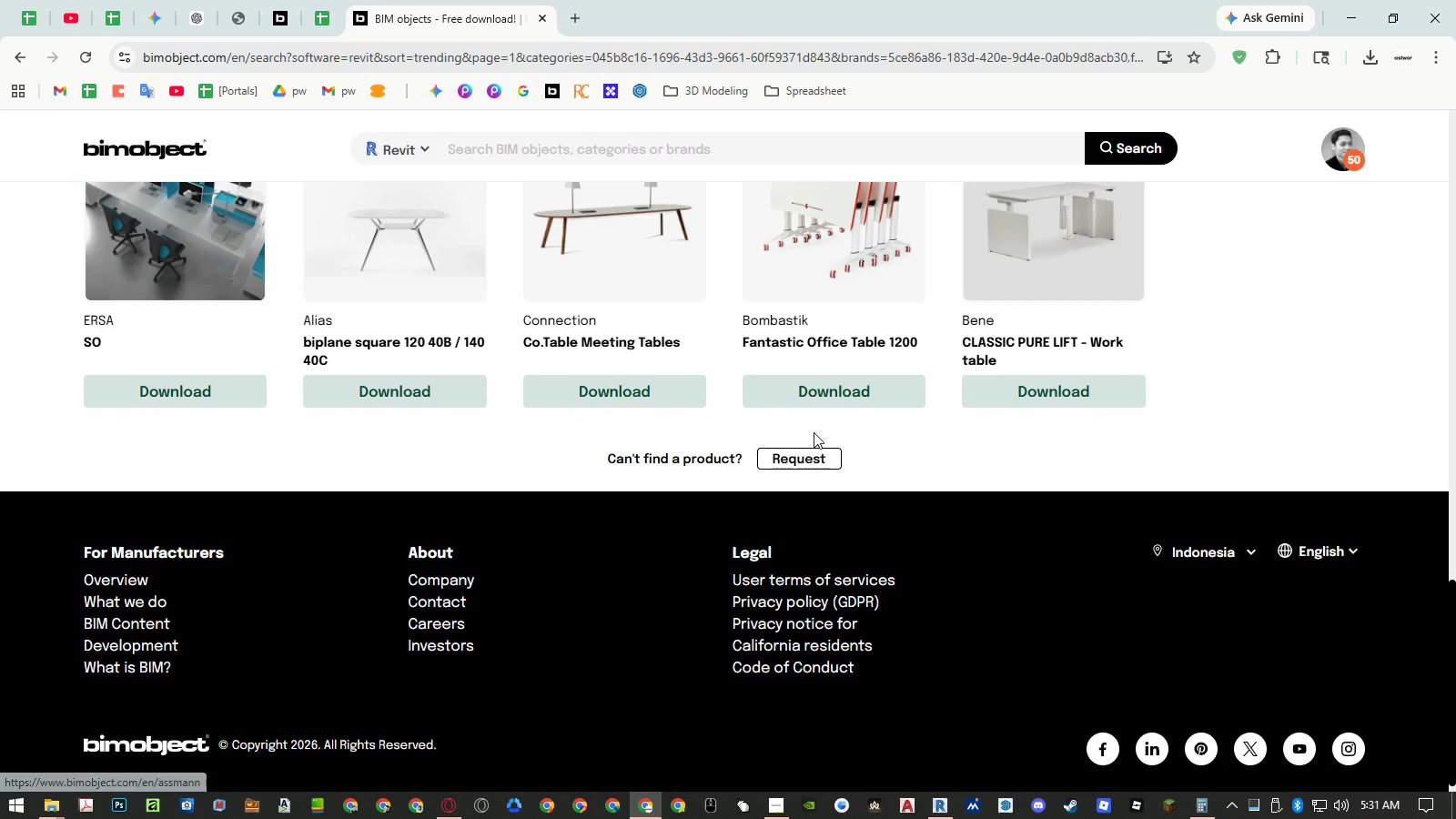 
scroll: coordinate [1260, 477], scroll_direction: up, amount: 4.0
 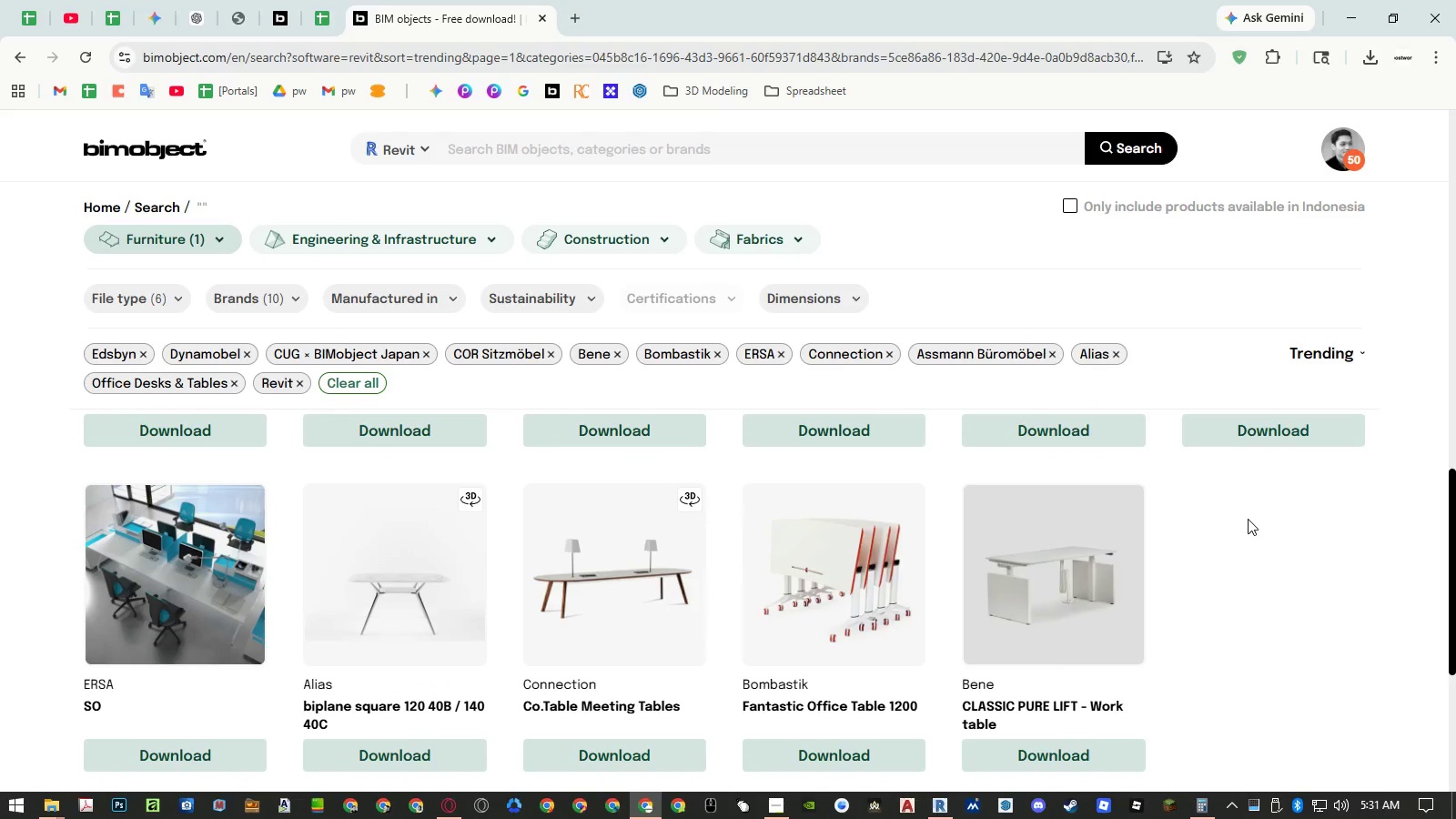 
scroll: coordinate [1248, 519], scroll_direction: down, amount: 3.0
 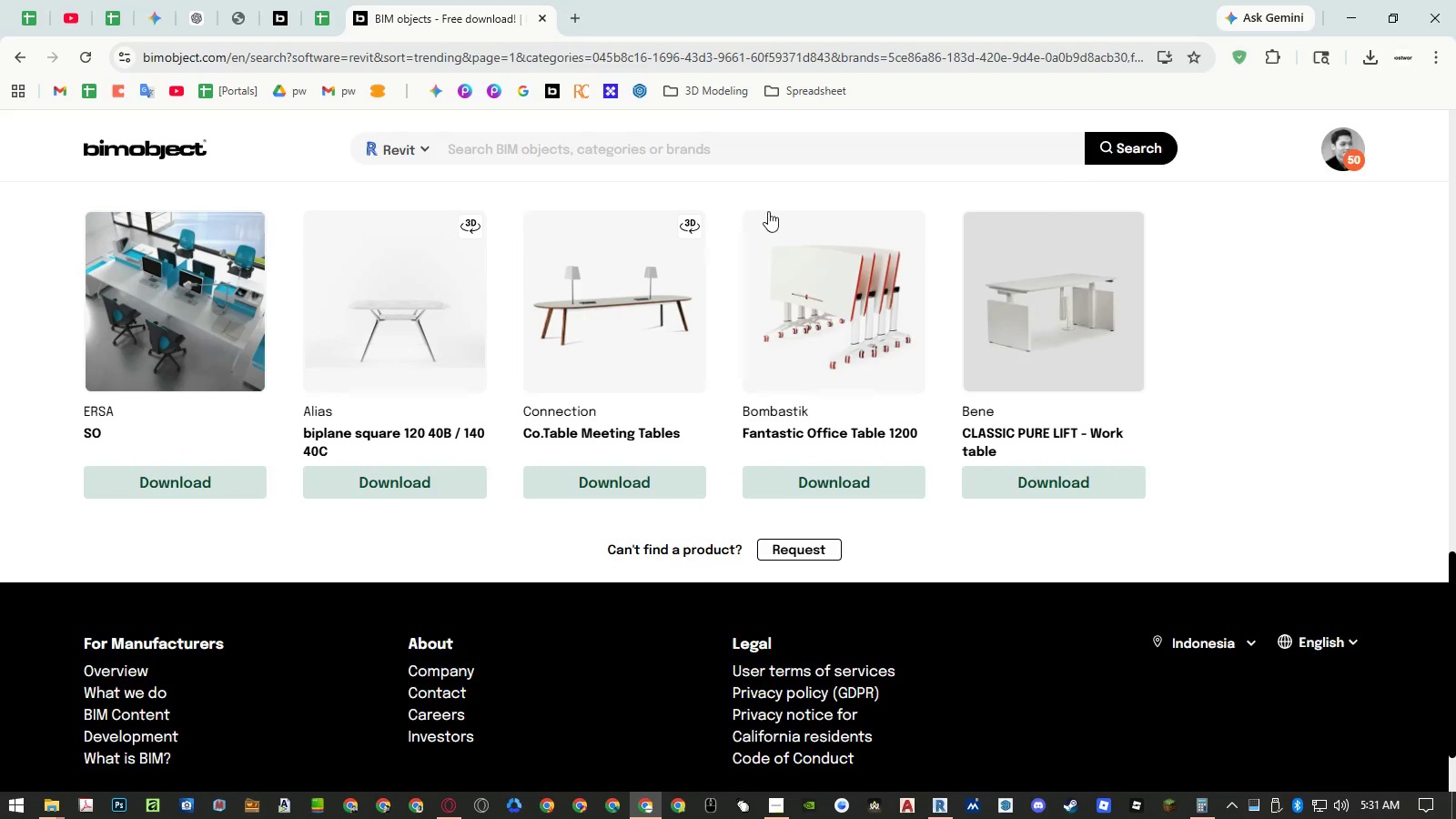 
scroll: coordinate [391, 214], scroll_direction: up, amount: 3.0
 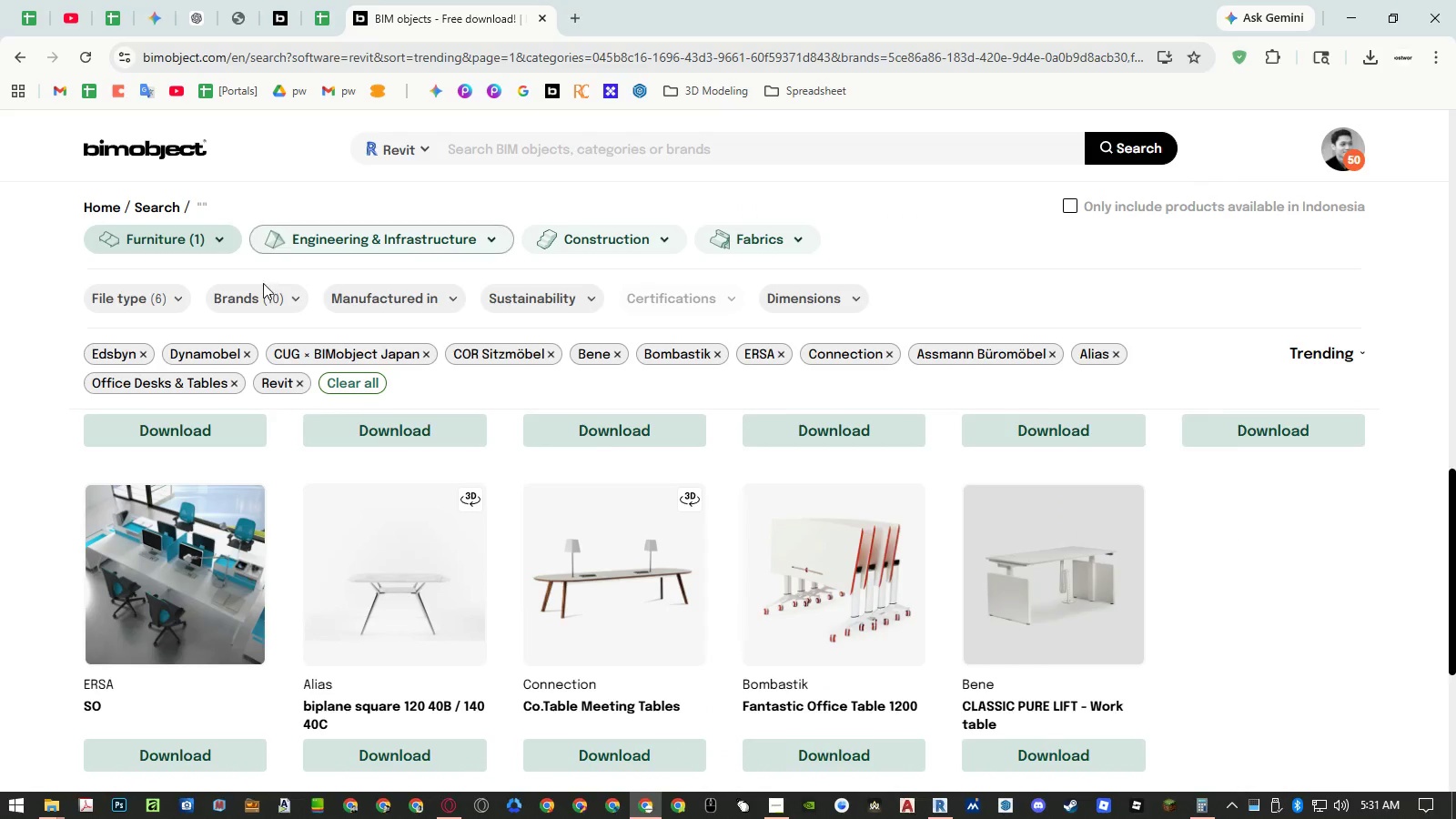 
left_click([261, 299])
 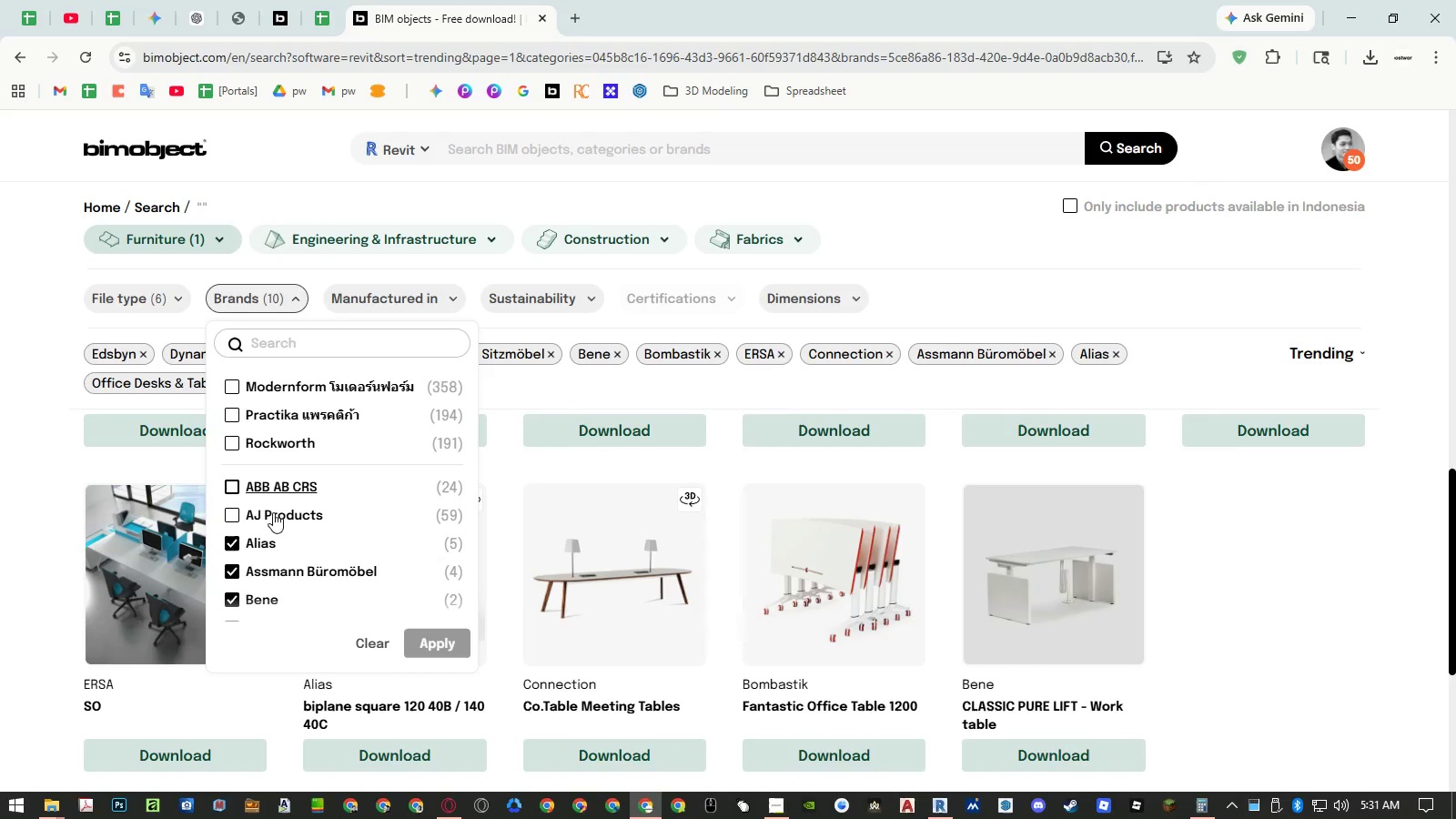 
scroll: coordinate [336, 558], scroll_direction: down, amount: 4.0
 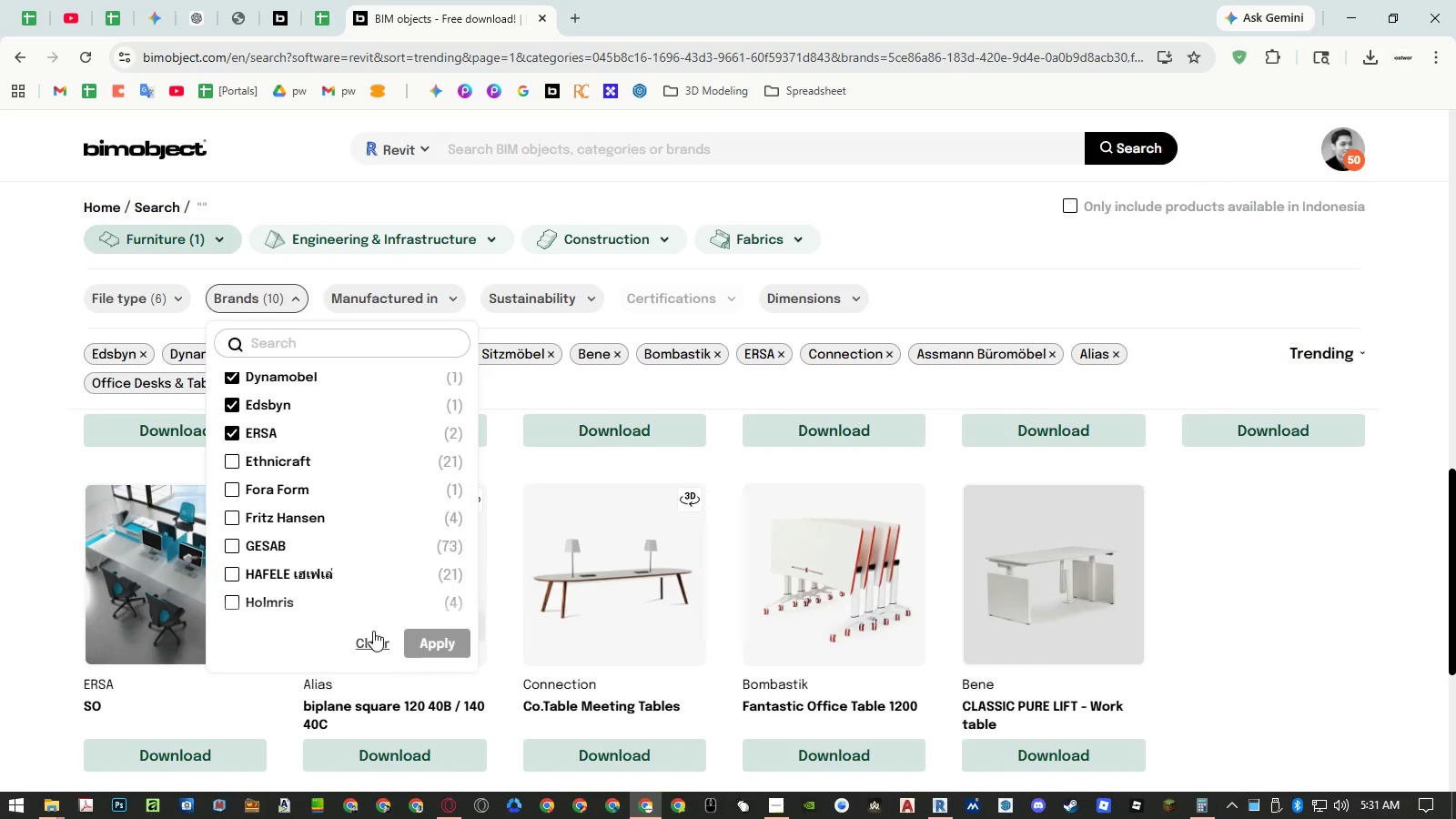 
left_click([373, 638])
 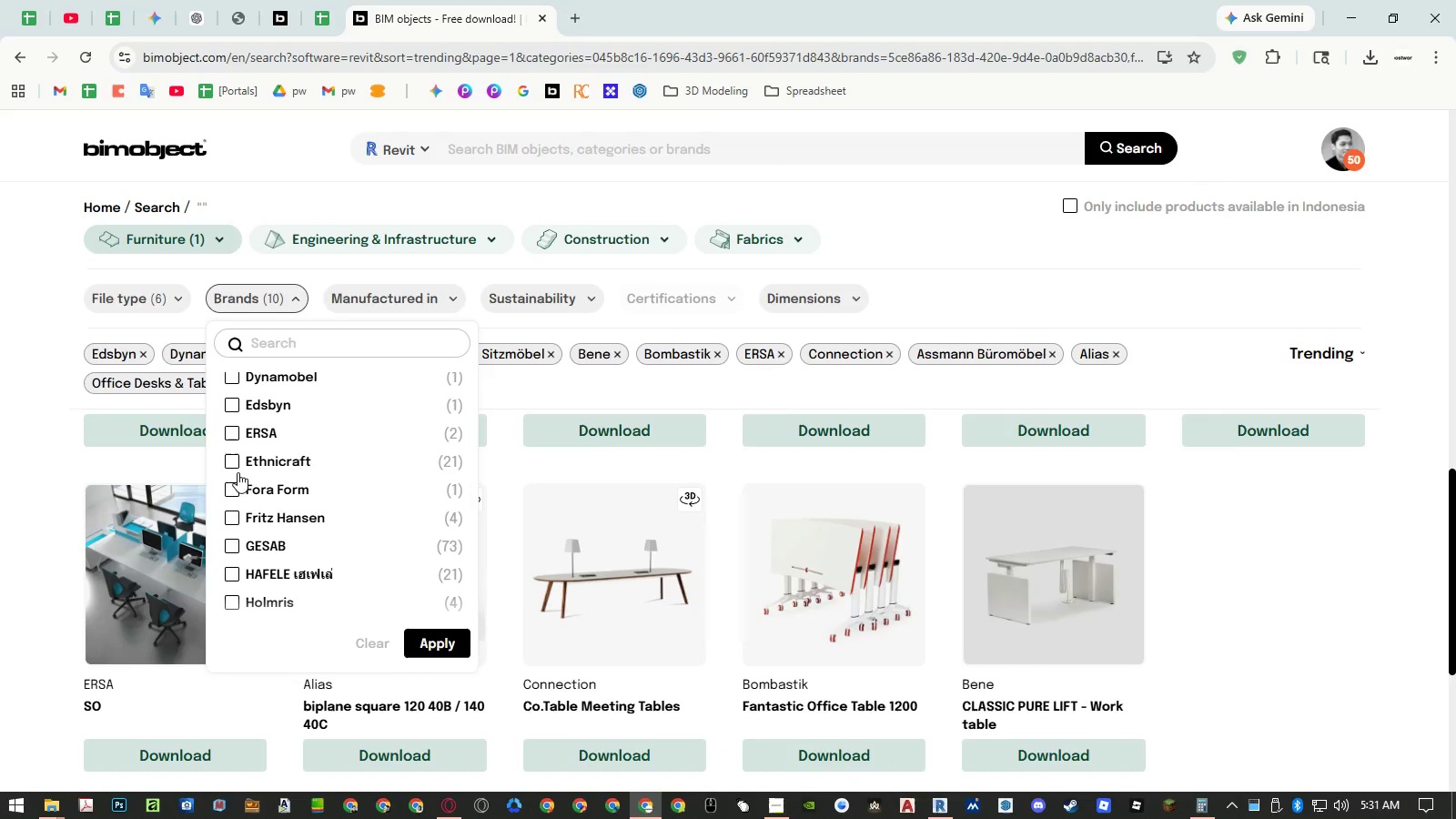 
left_click([230, 461])
 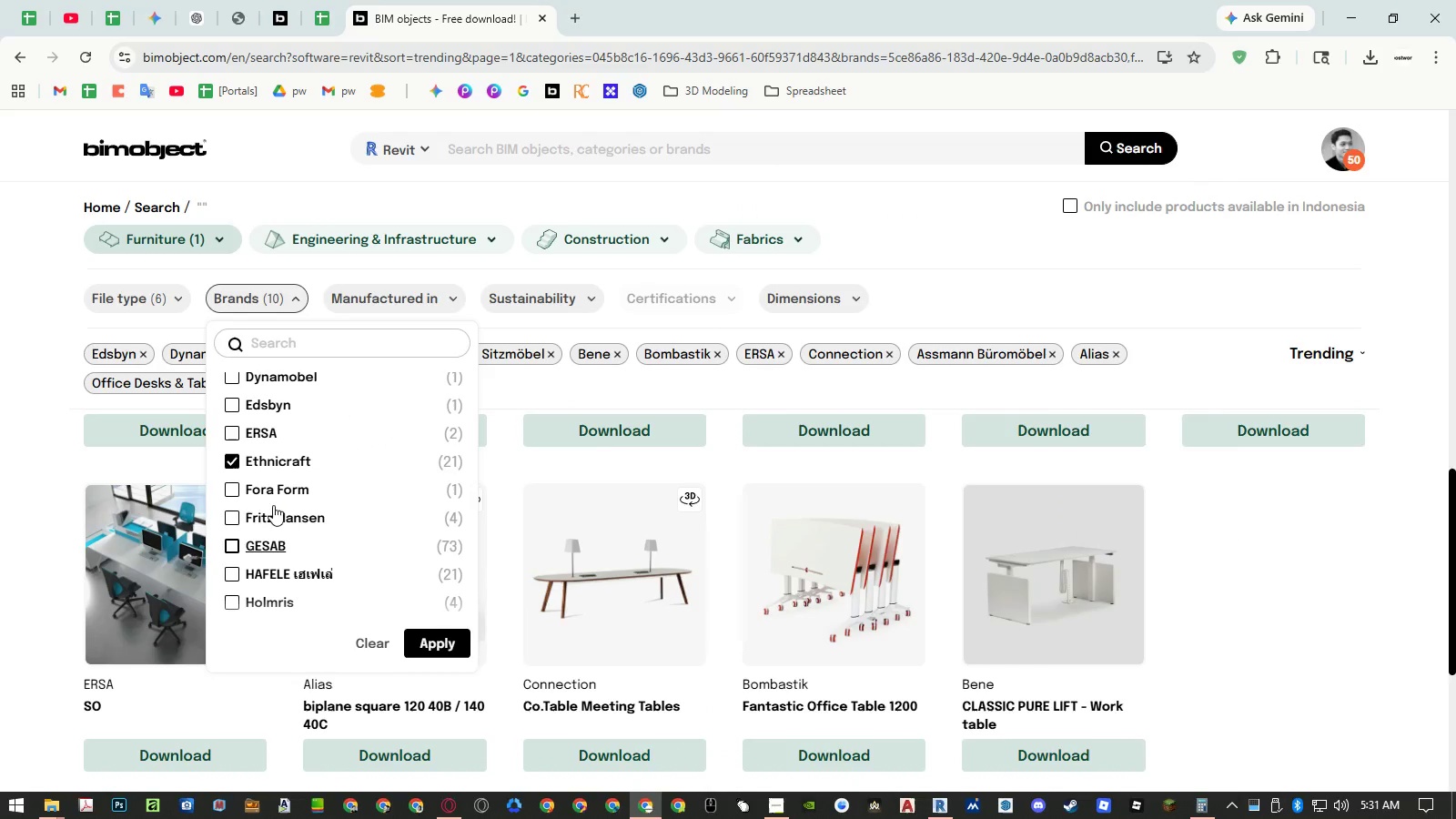 
left_click([233, 488])
 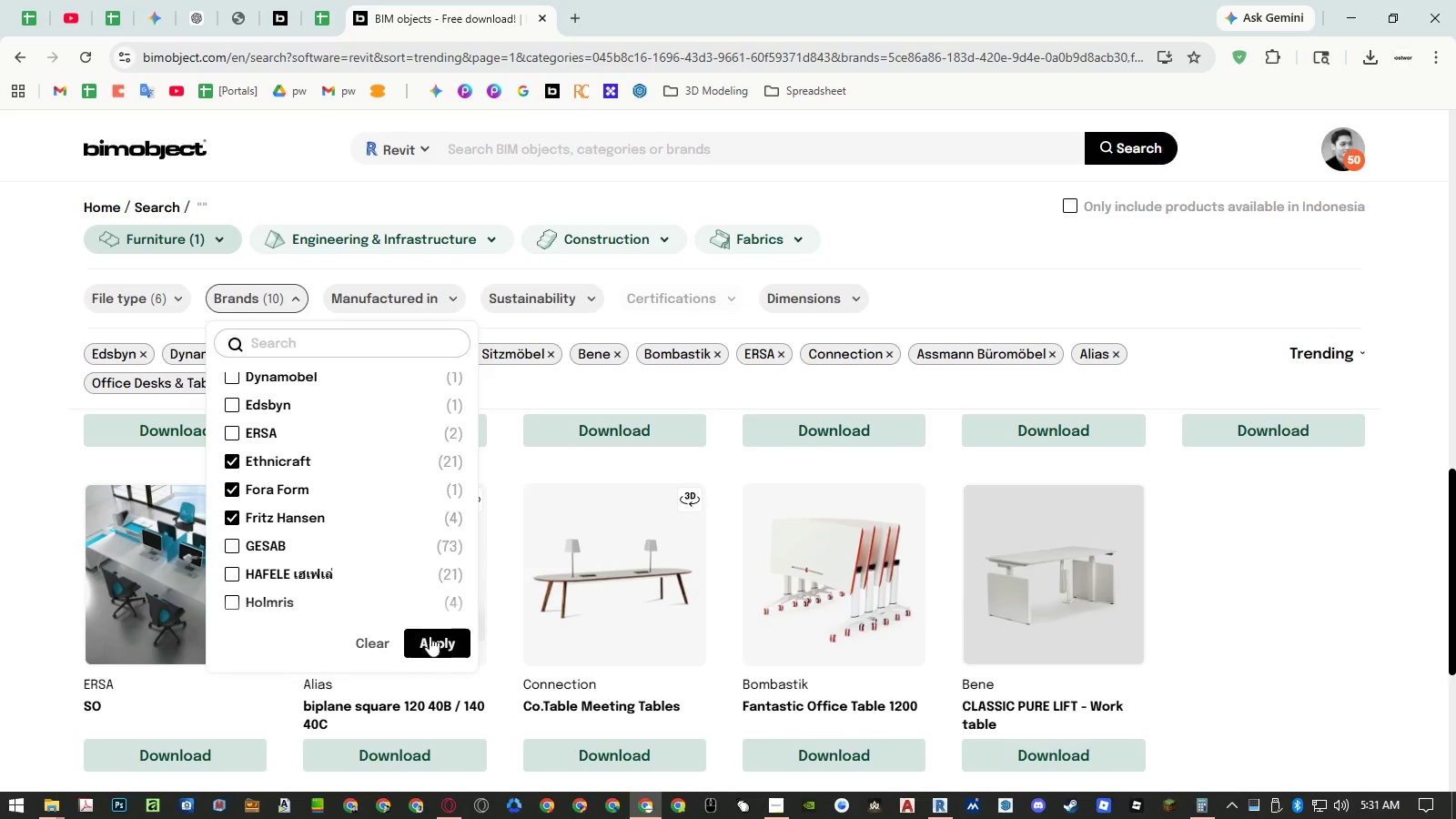 
left_click([433, 638])
 